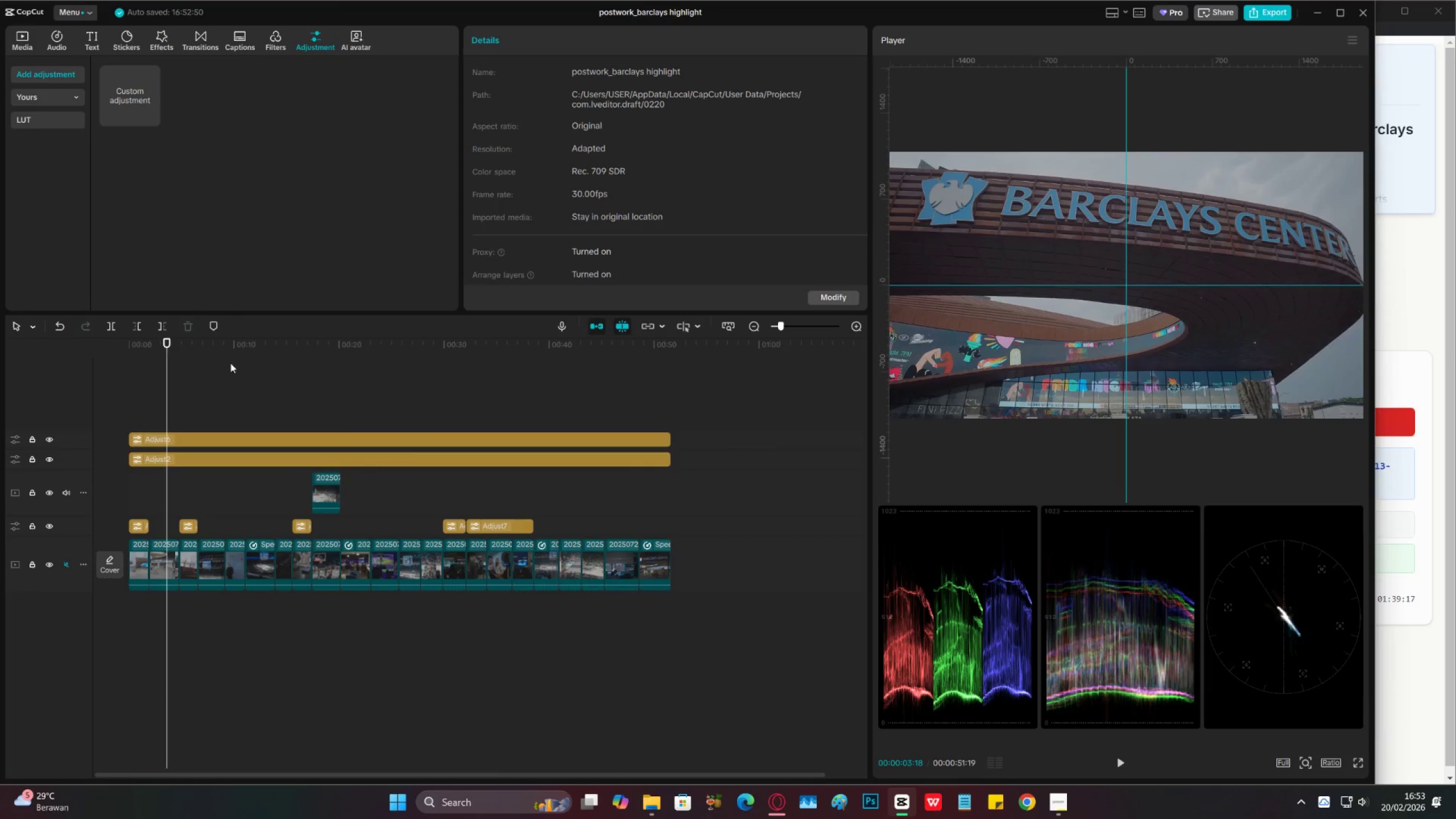 
left_click([246, 362])
 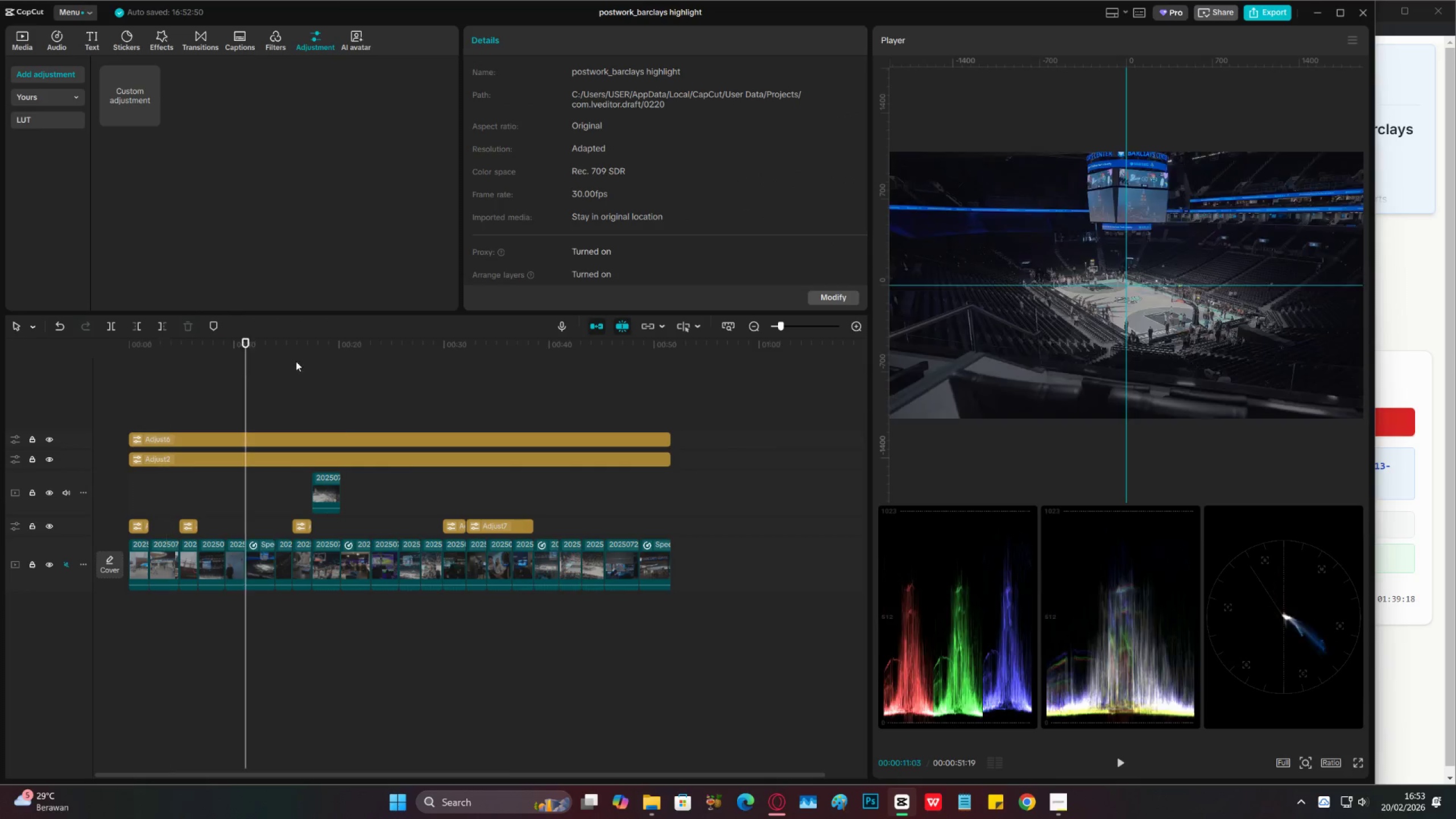 
left_click_drag(start_coordinate=[301, 361], to_coordinate=[427, 372])
 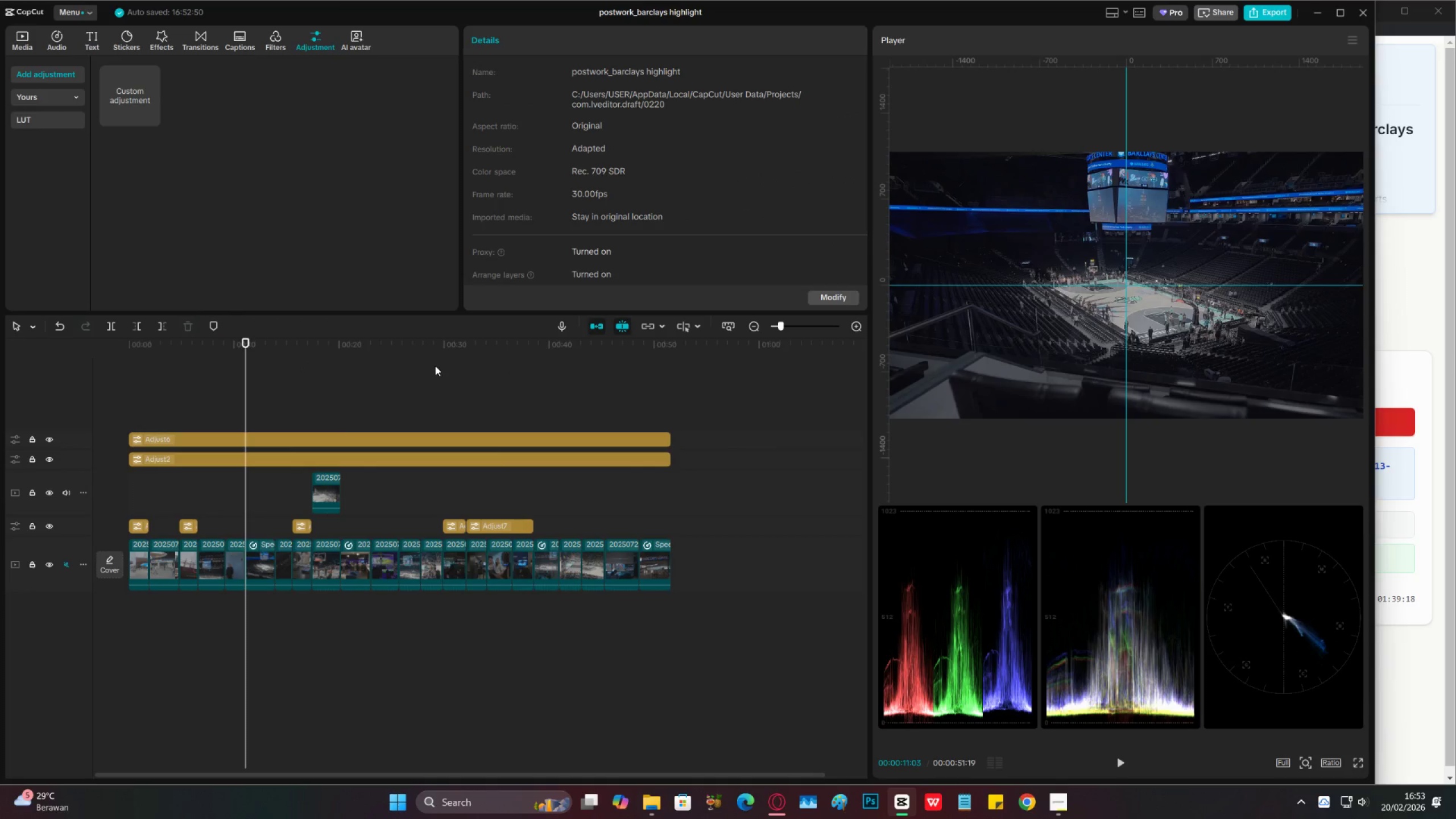 
double_click([436, 359])
 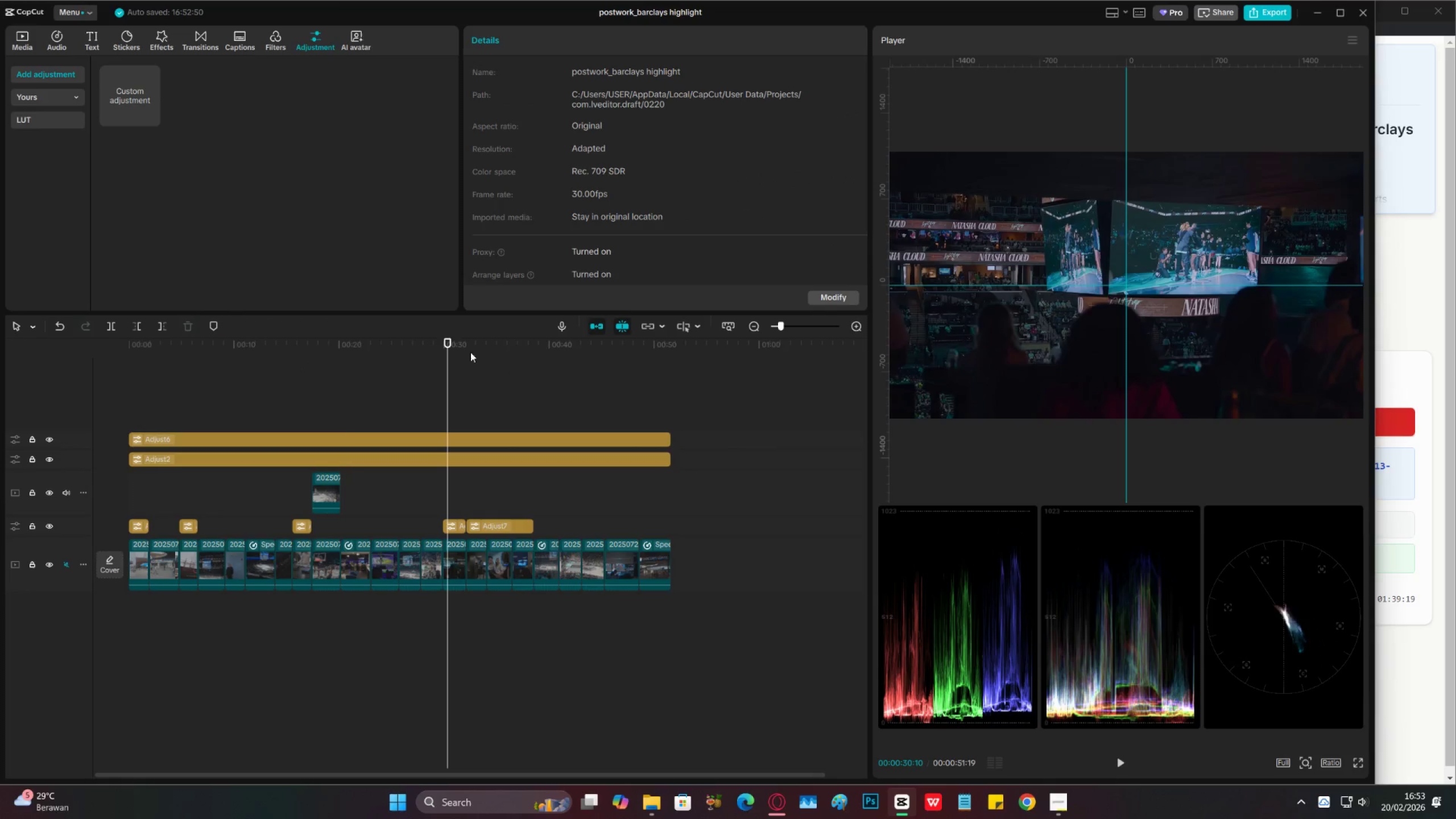 
triple_click([540, 362])
 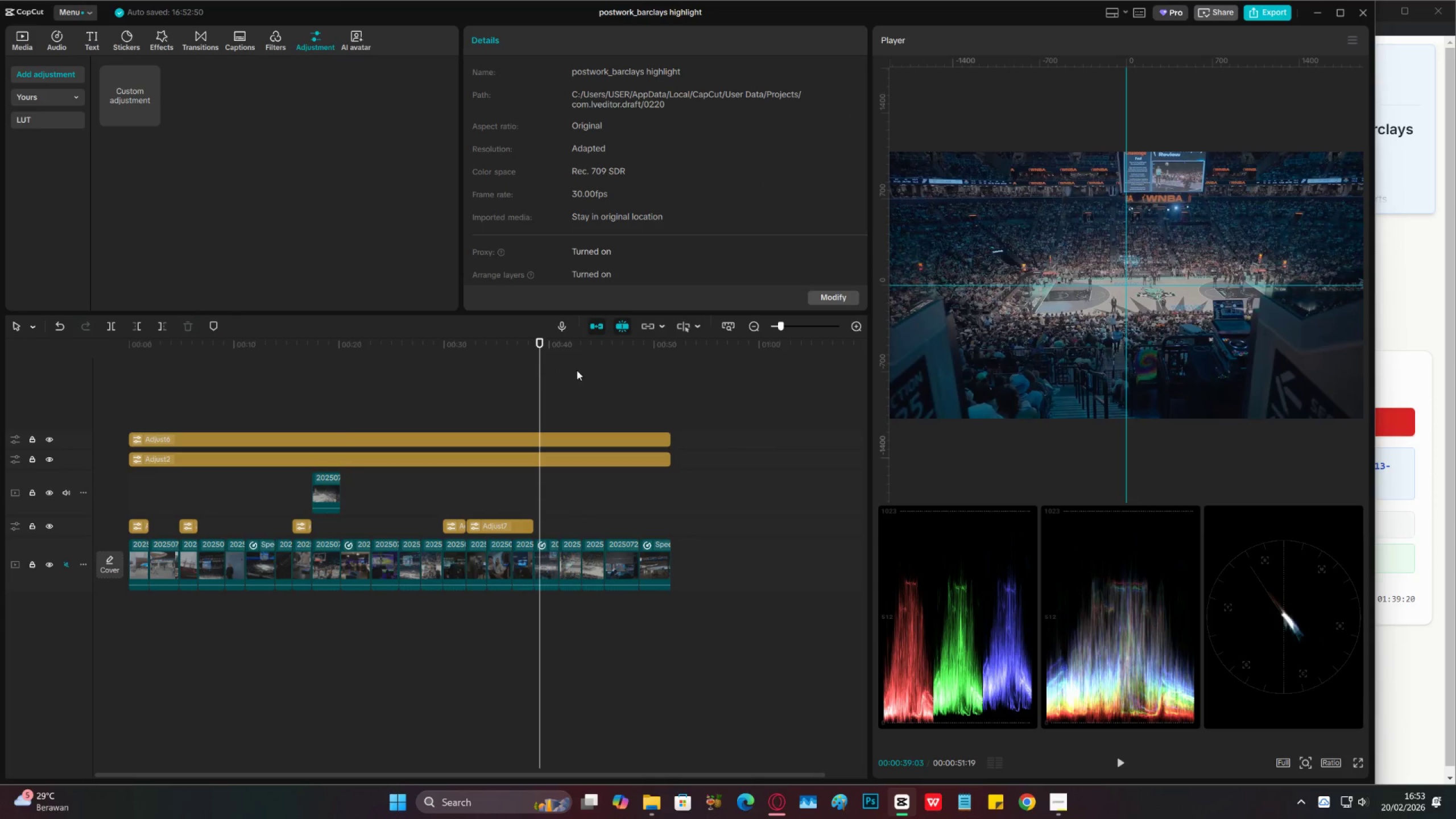 
triple_click([578, 370])
 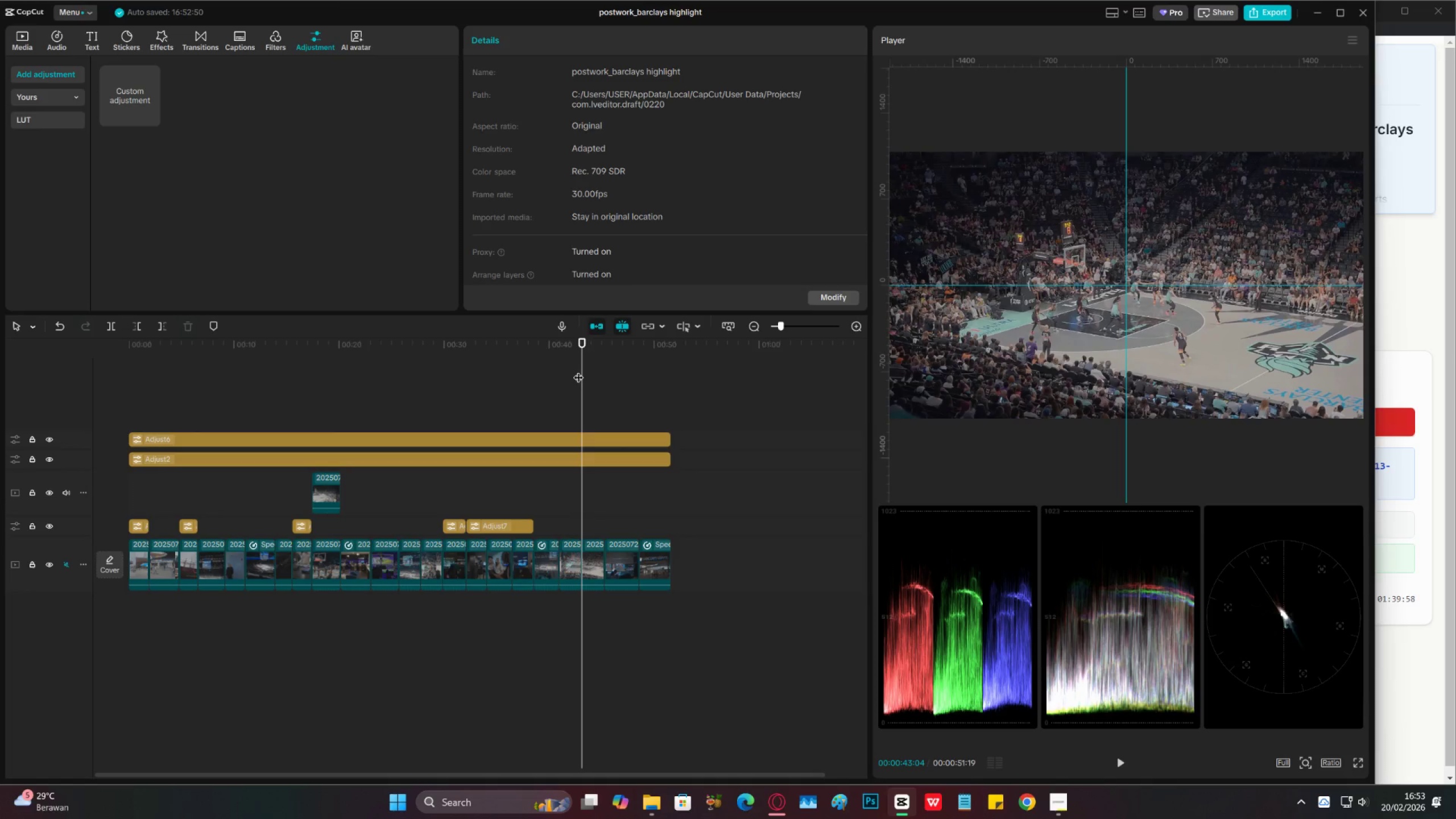 
wait(43.69)
 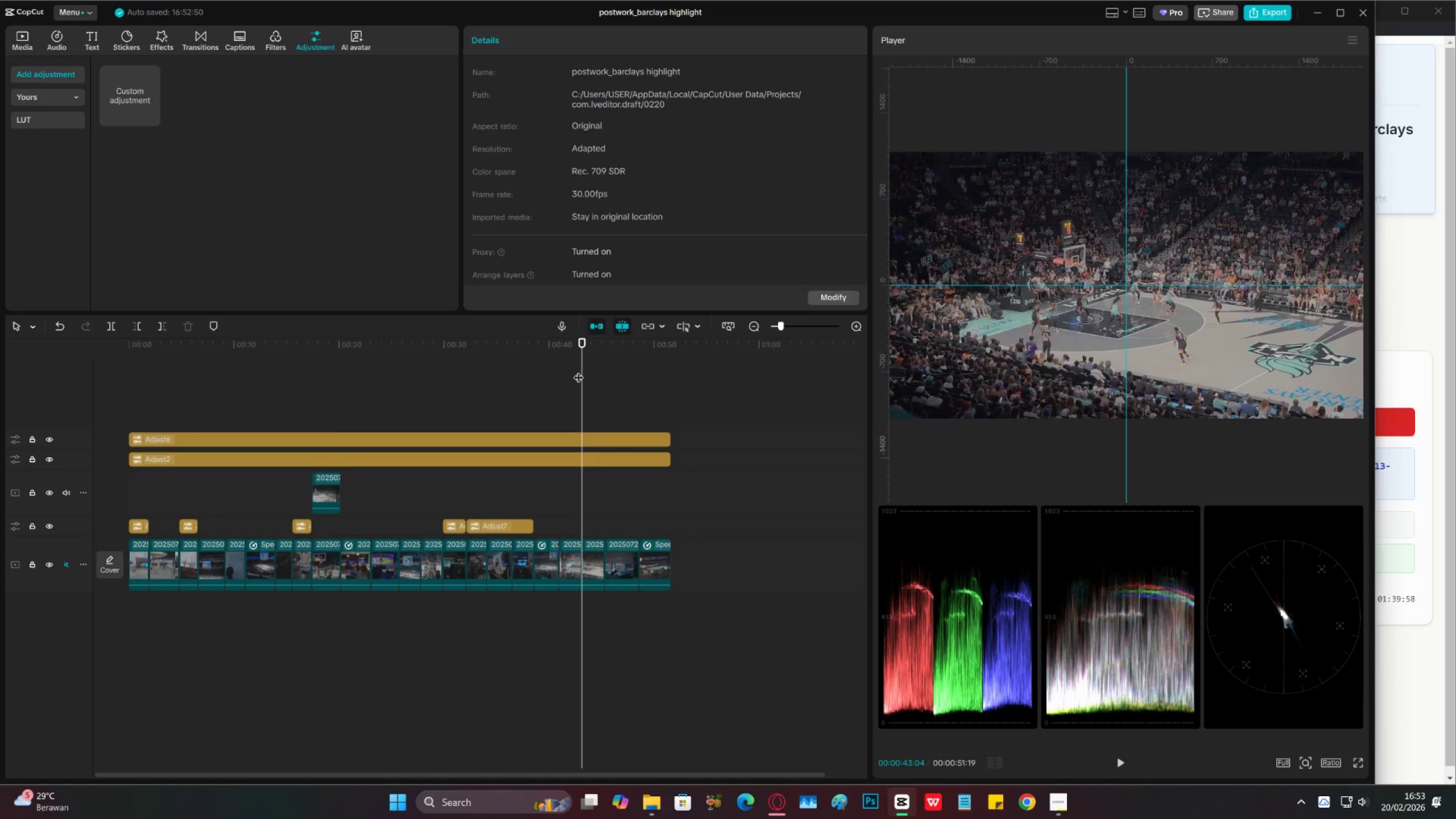 
key(Space)
 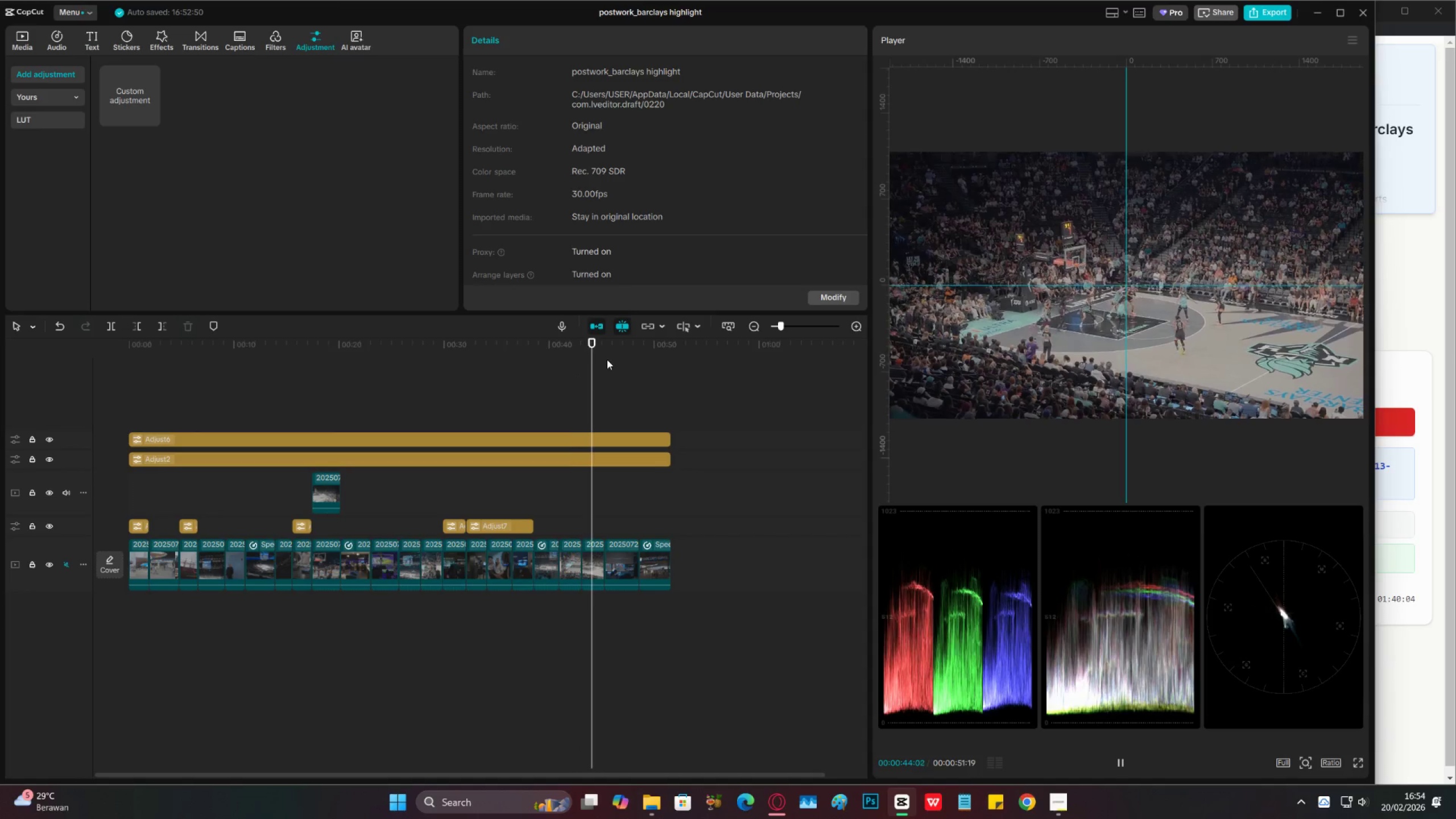 
left_click_drag(start_coordinate=[593, 342], to_coordinate=[644, 420])
 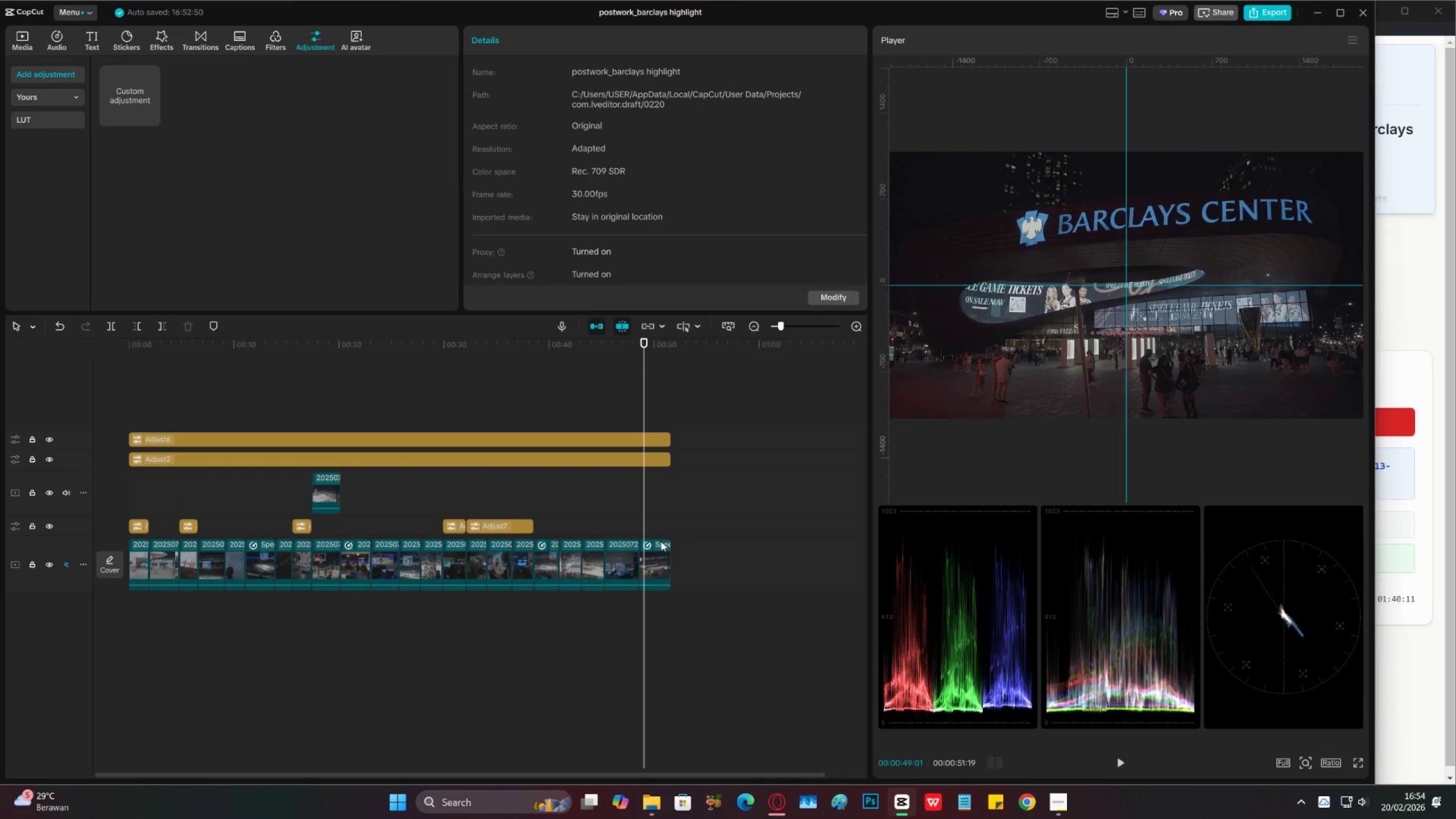 
left_click([659, 551])
 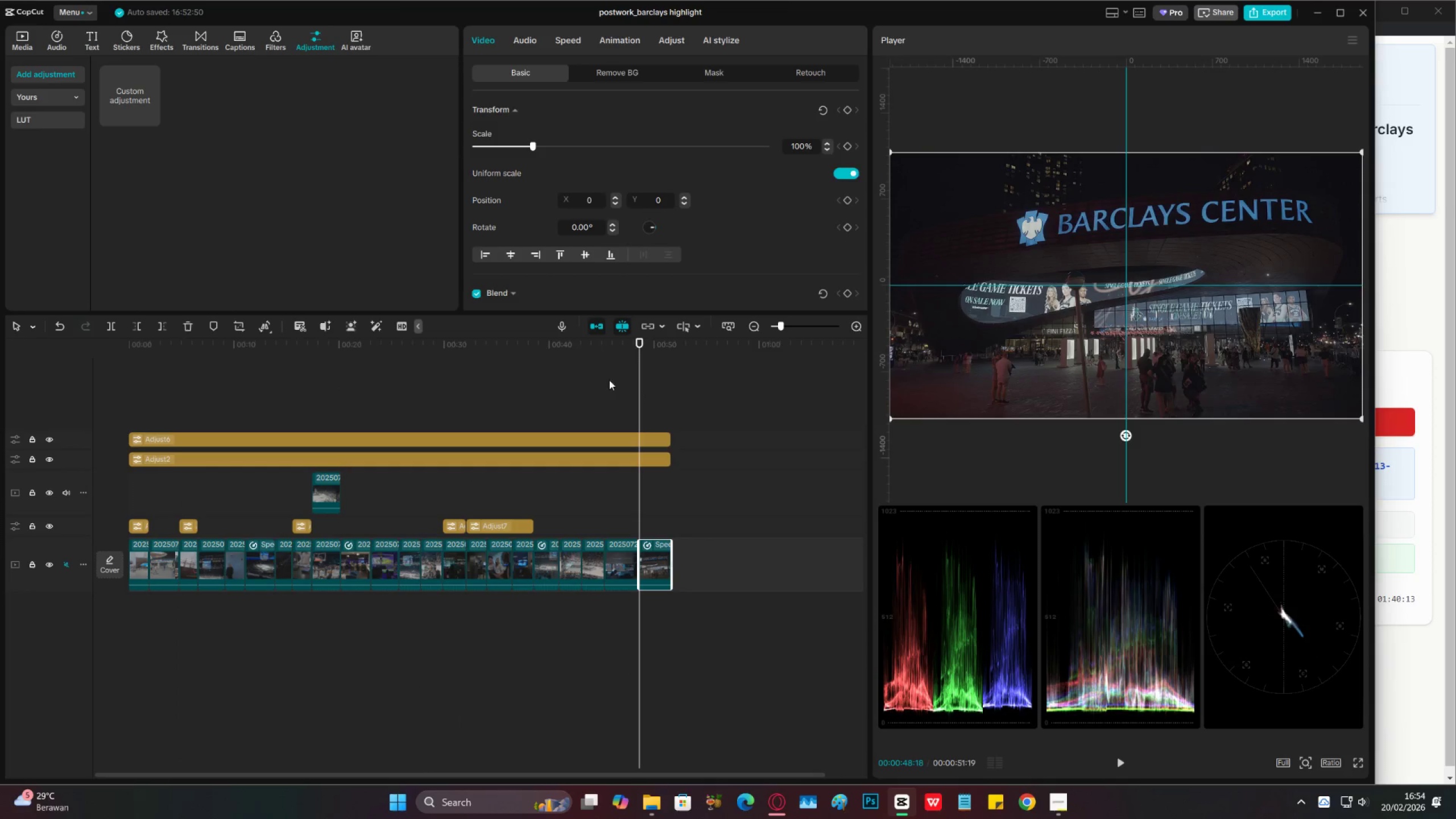 
left_click([162, 107])
 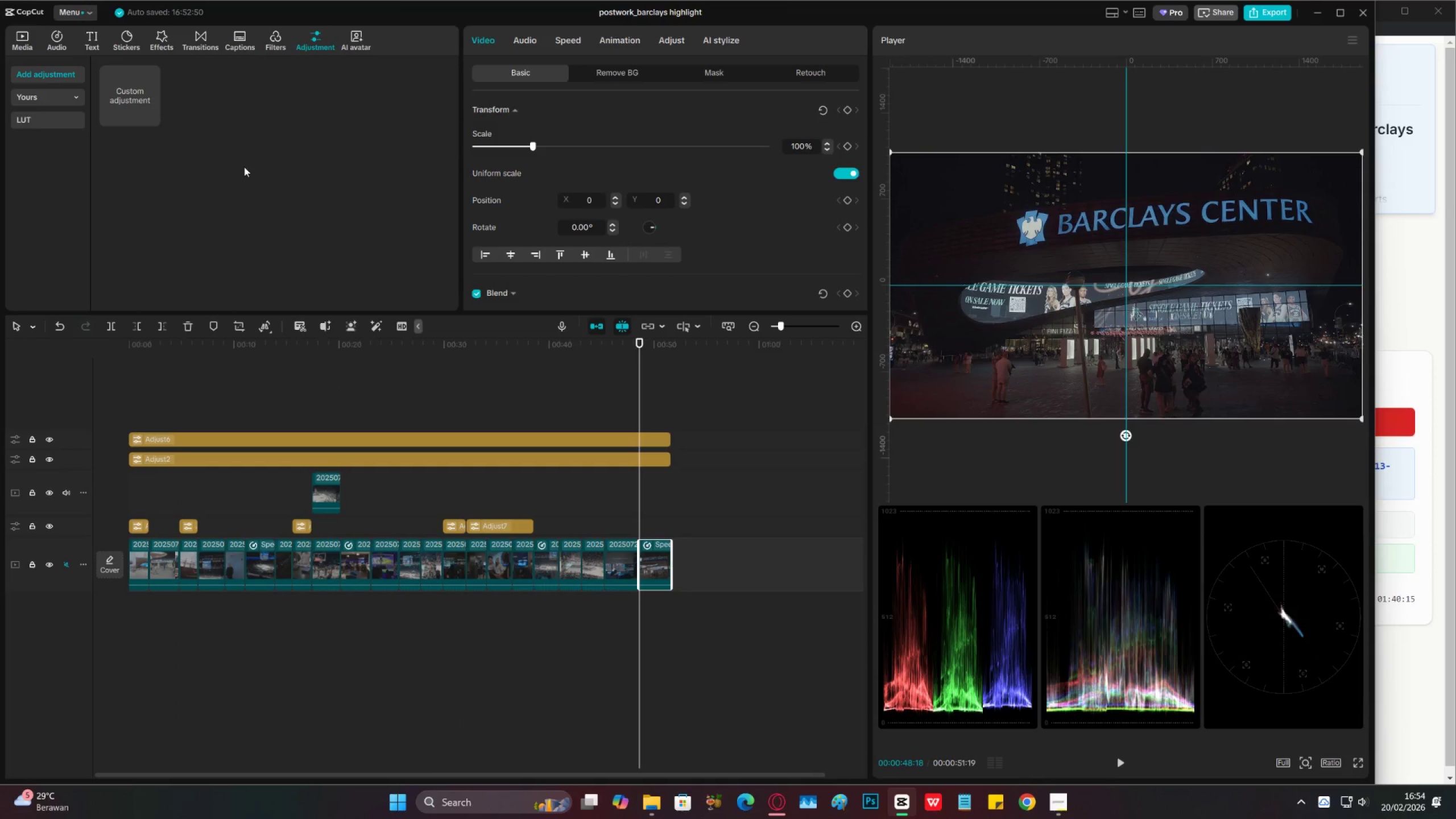 
left_click([151, 117])
 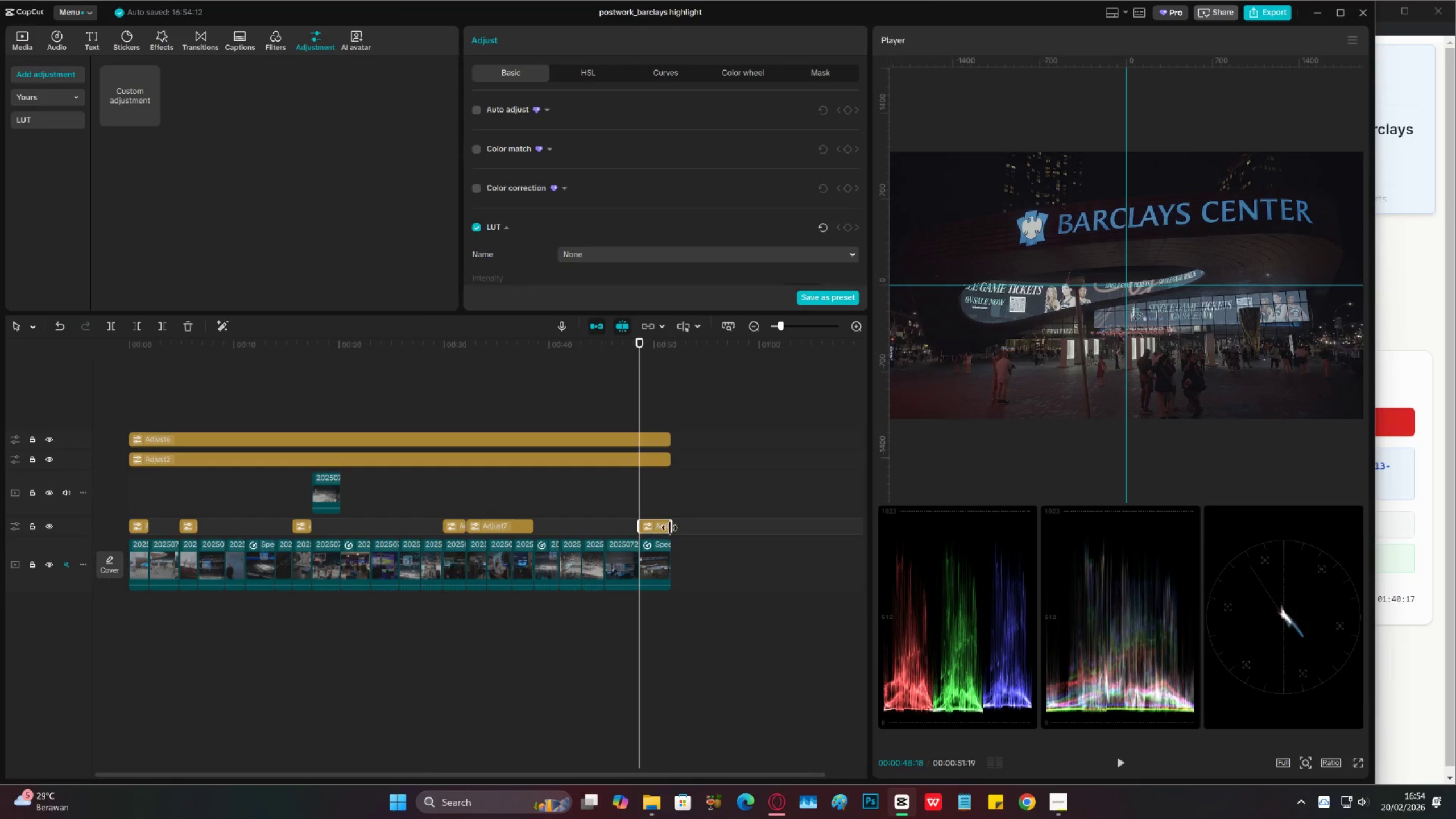 
left_click_drag(start_coordinate=[672, 528], to_coordinate=[668, 528])
 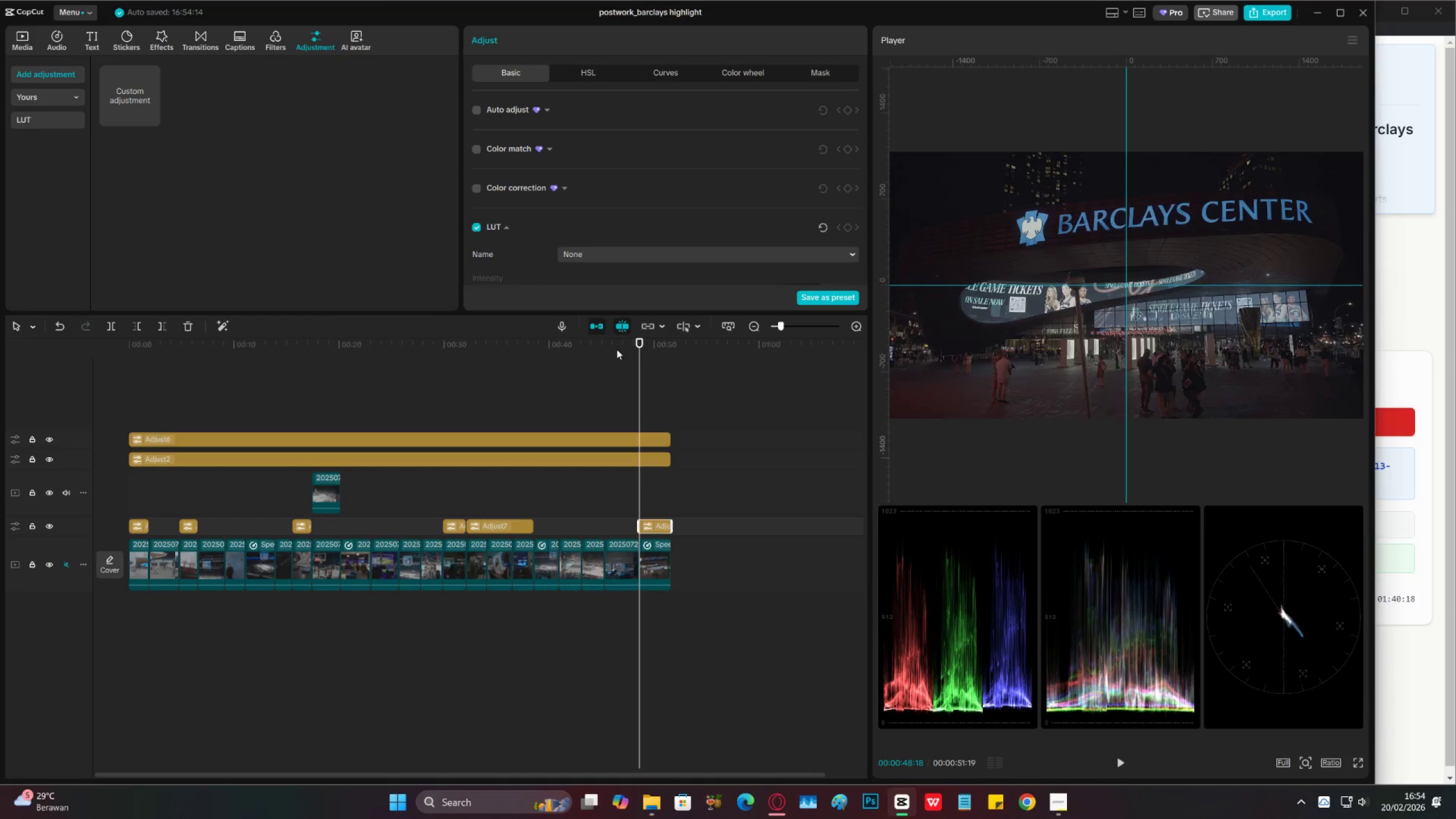 
scroll: coordinate [631, 255], scroll_direction: down, amount: 23.0
 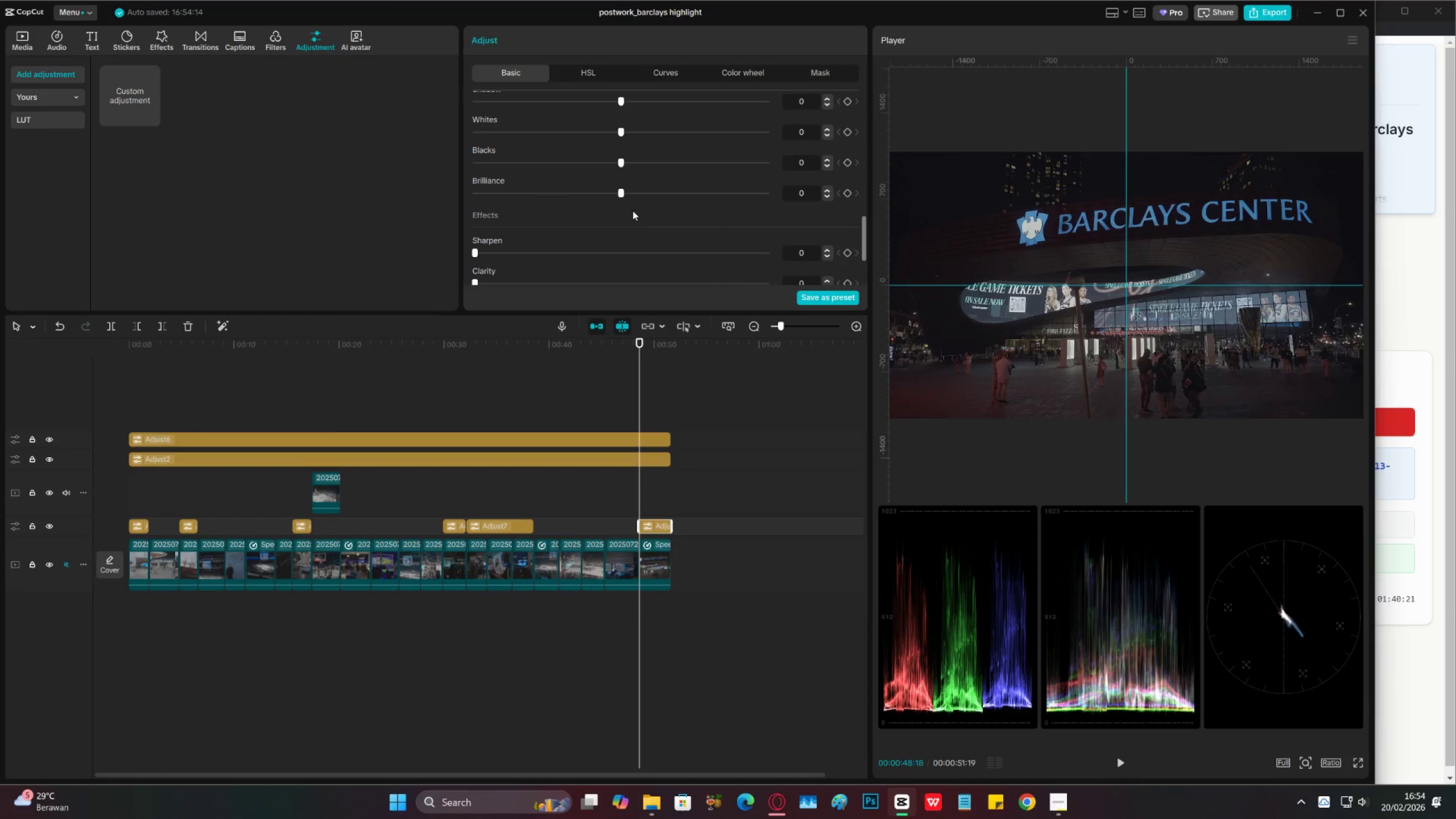 
left_click_drag(start_coordinate=[637, 198], to_coordinate=[619, 195])
 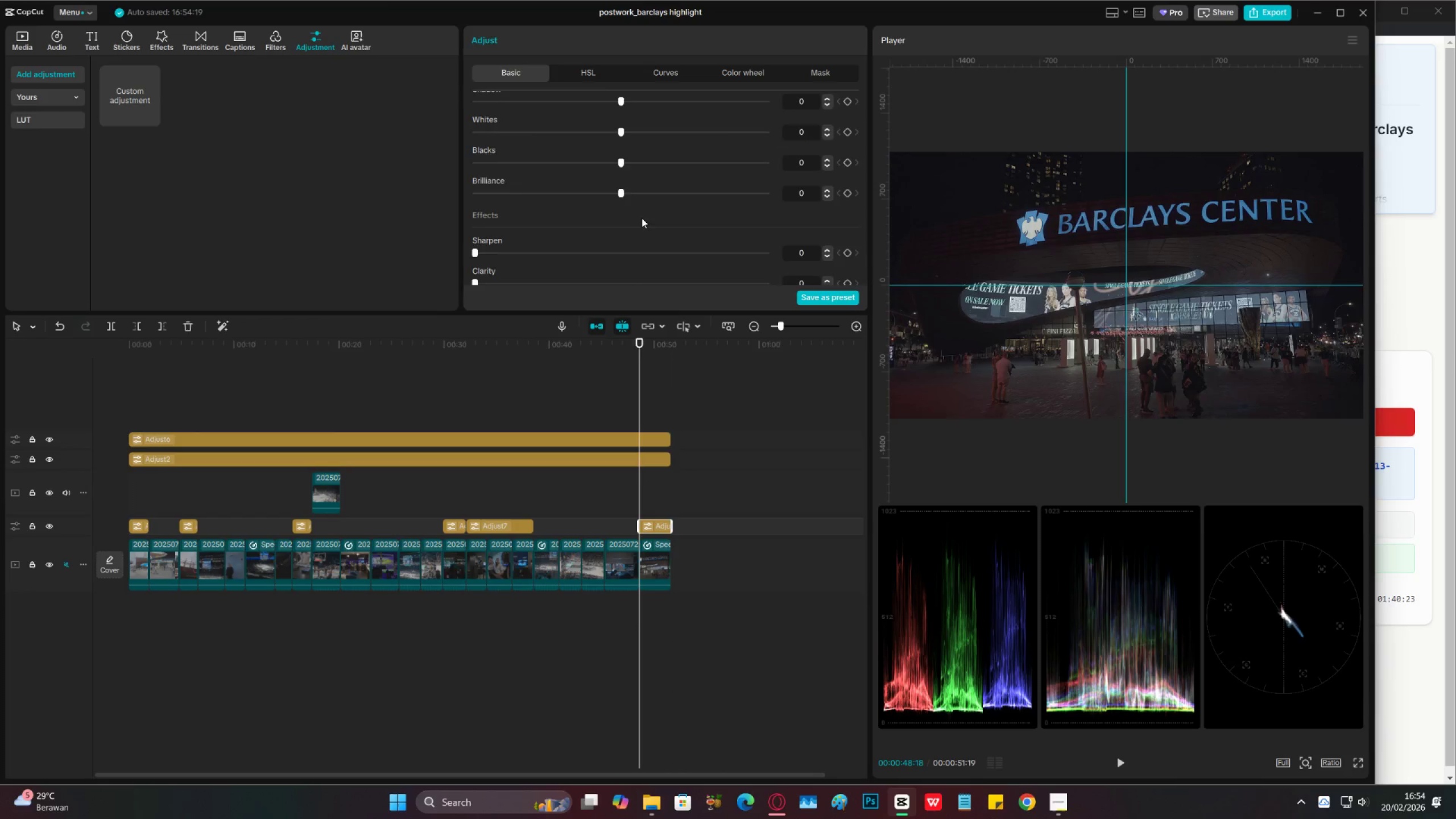 
scroll: coordinate [642, 224], scroll_direction: up, amount: 4.0
 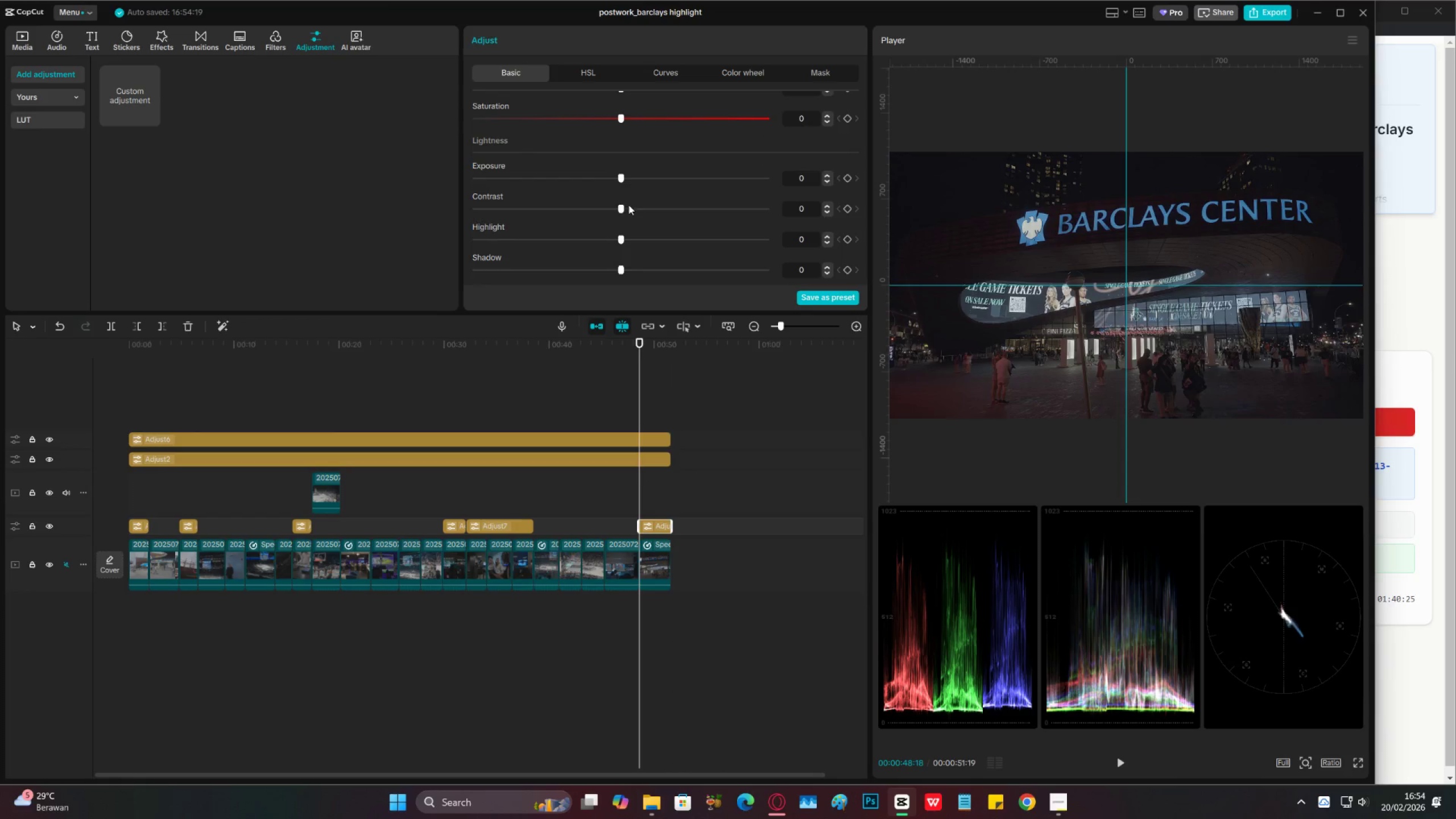 
left_click_drag(start_coordinate=[630, 180], to_coordinate=[633, 185])
 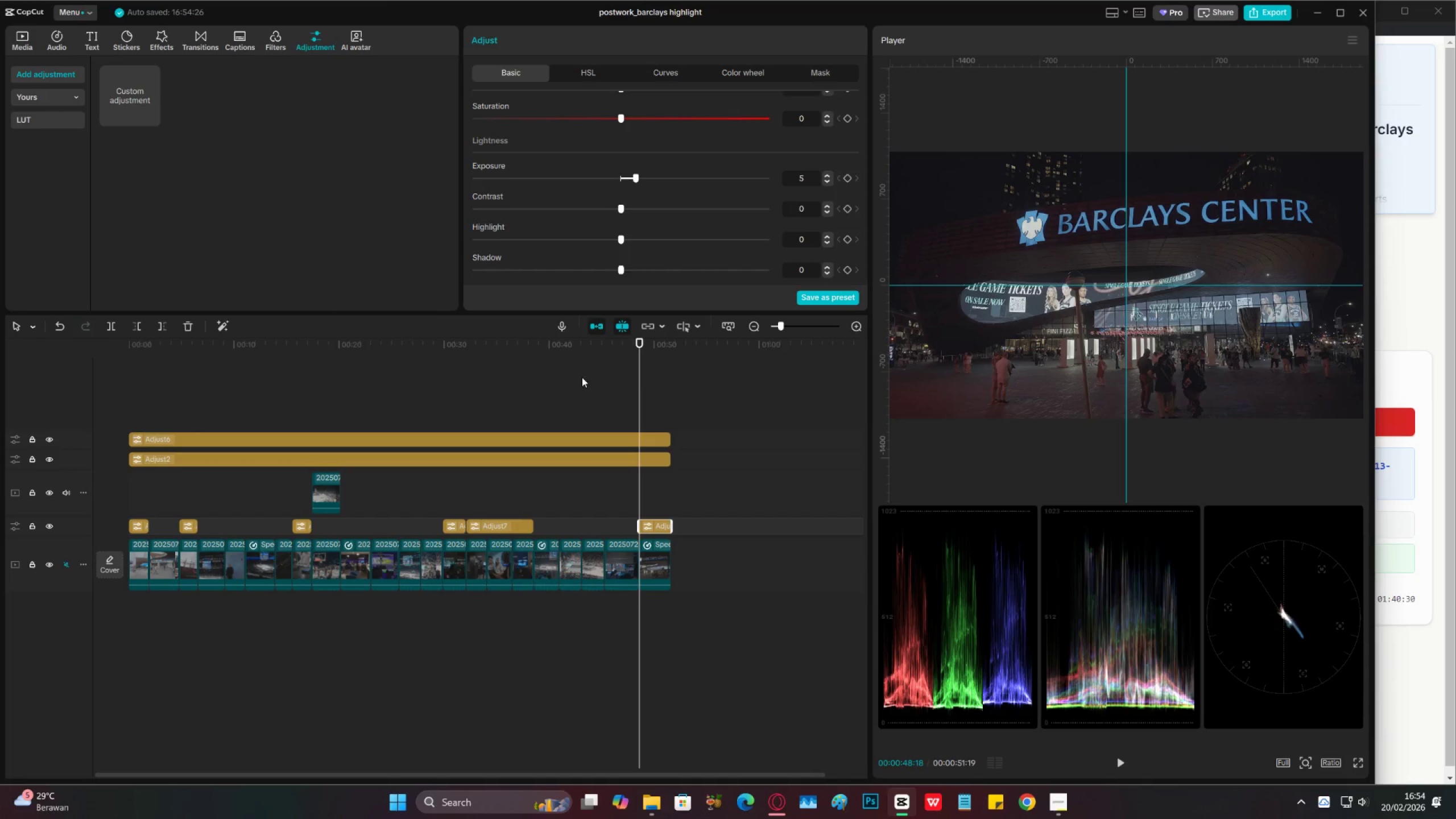 
key(Control+S)
 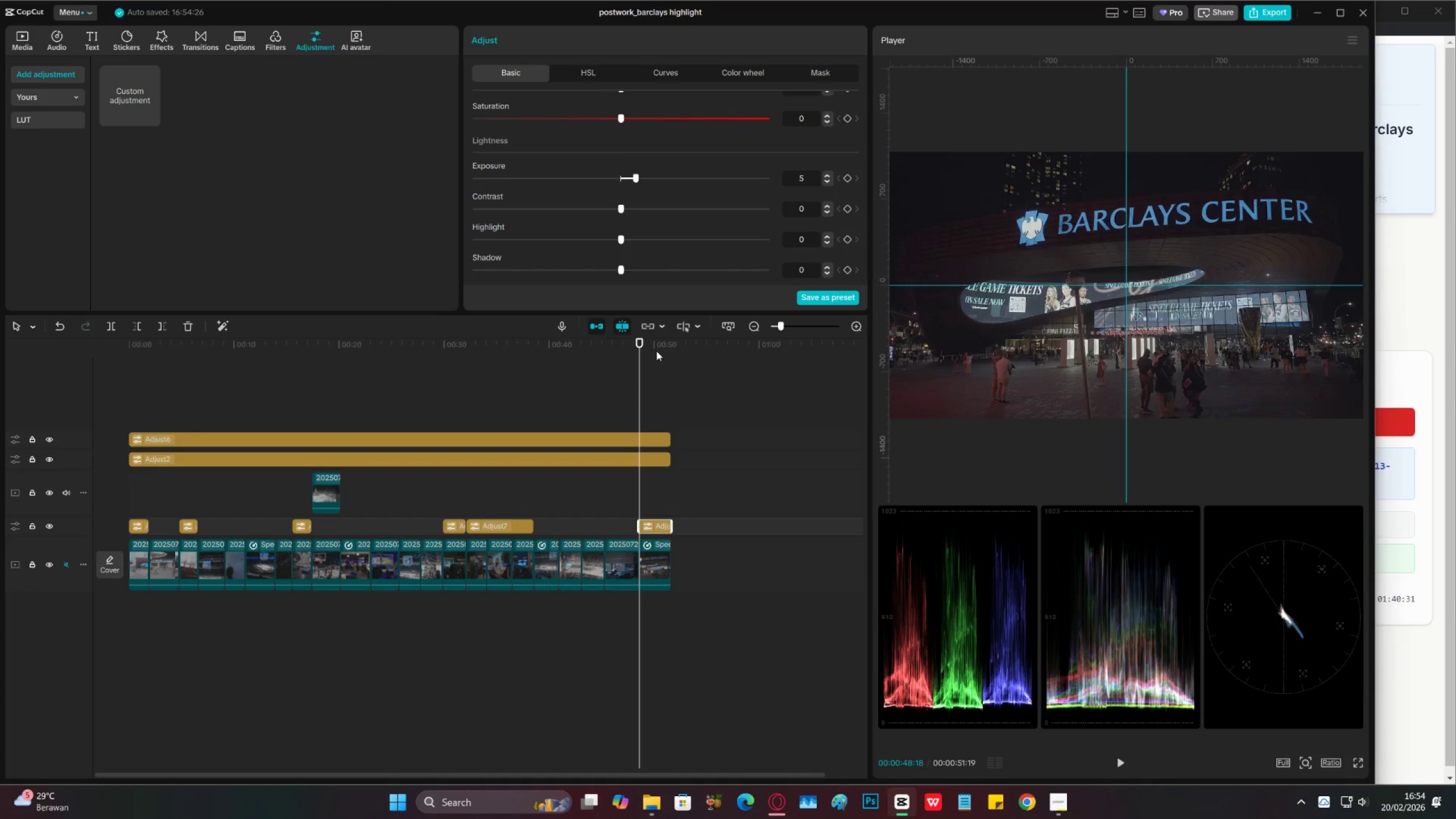 
left_click_drag(start_coordinate=[659, 351], to_coordinate=[57, 353])
 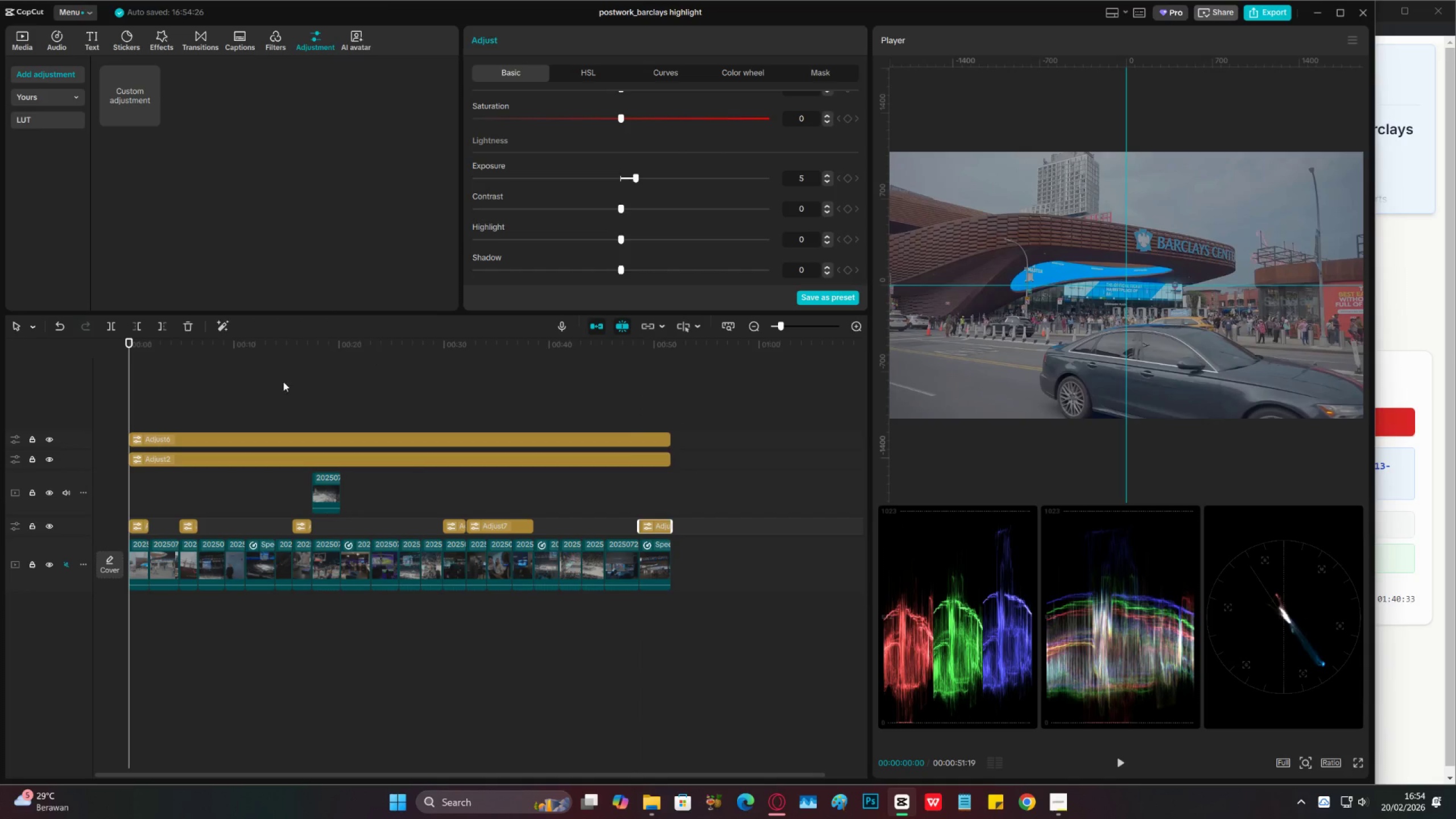 
key(Control+S)
 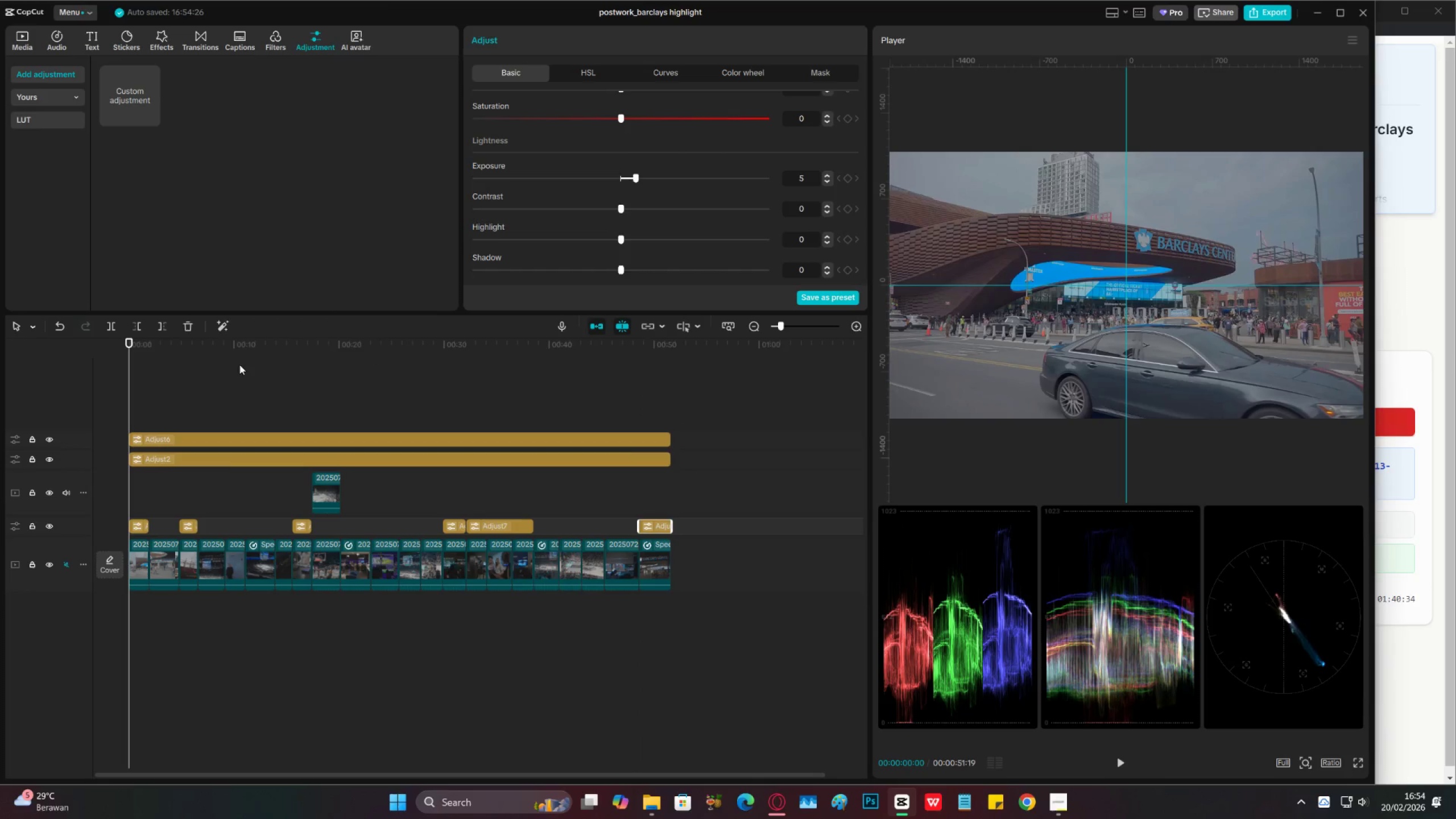 
key(Space)
 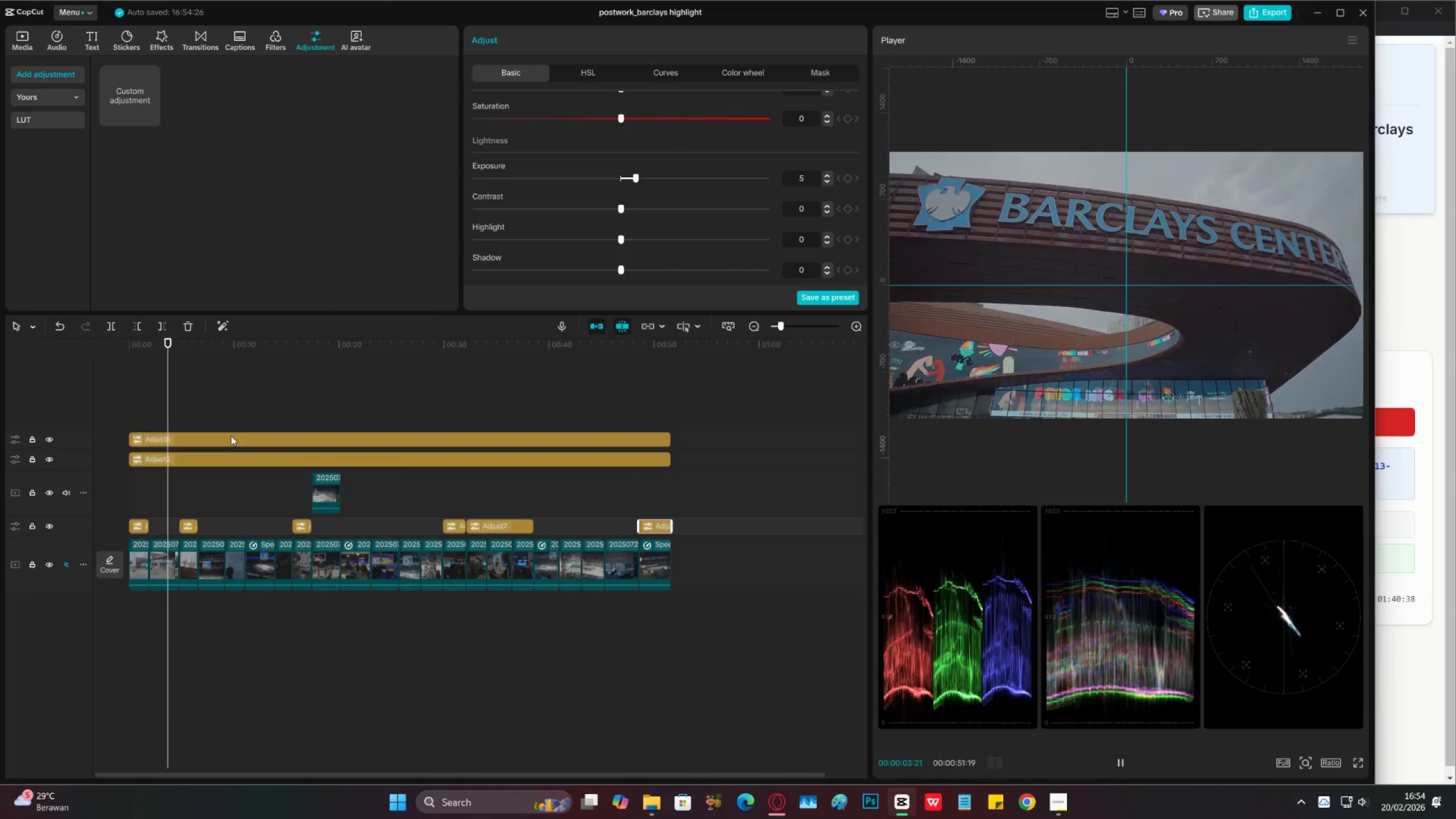 
wait(5.09)
 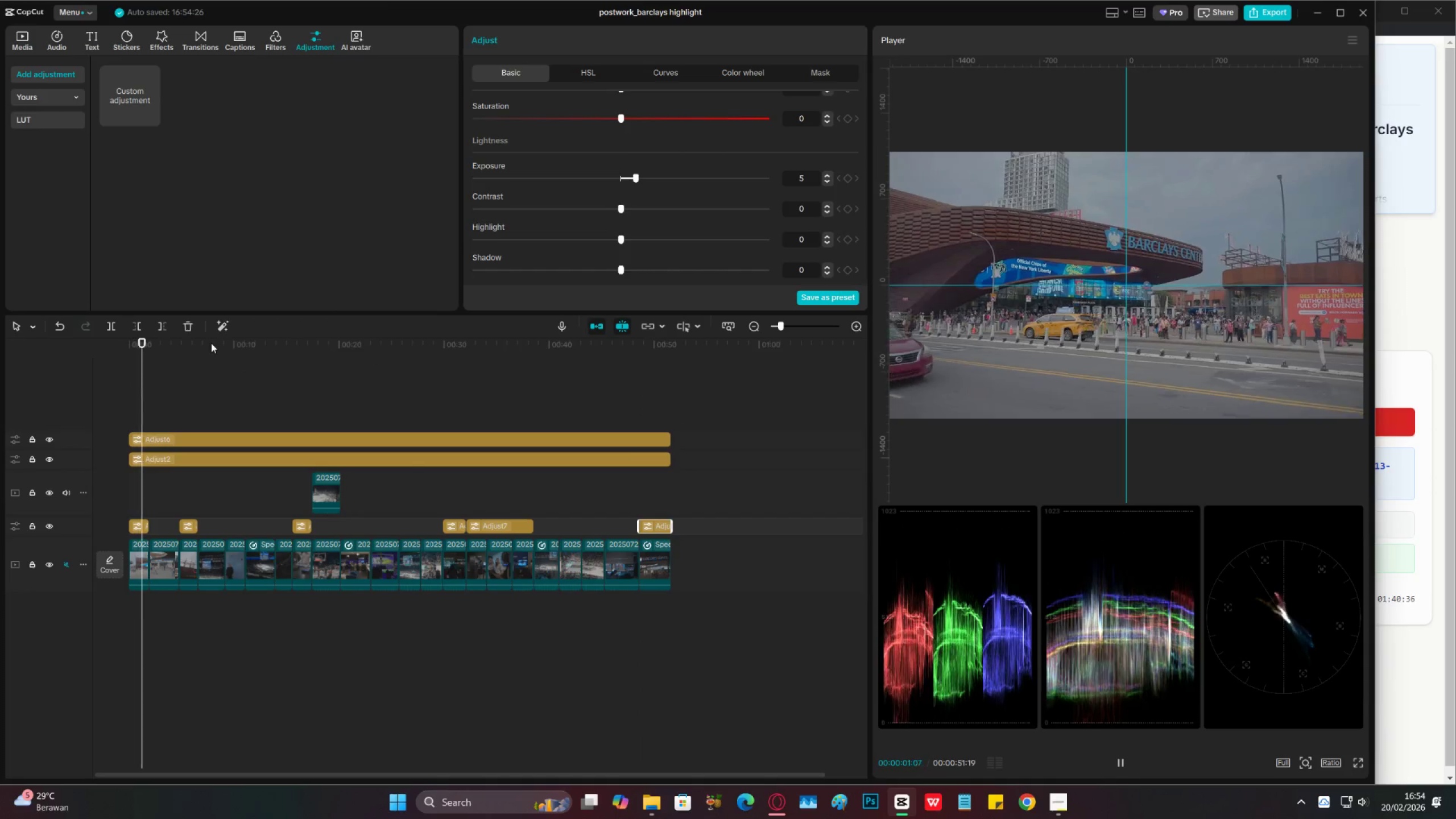 
left_click([243, 440])
 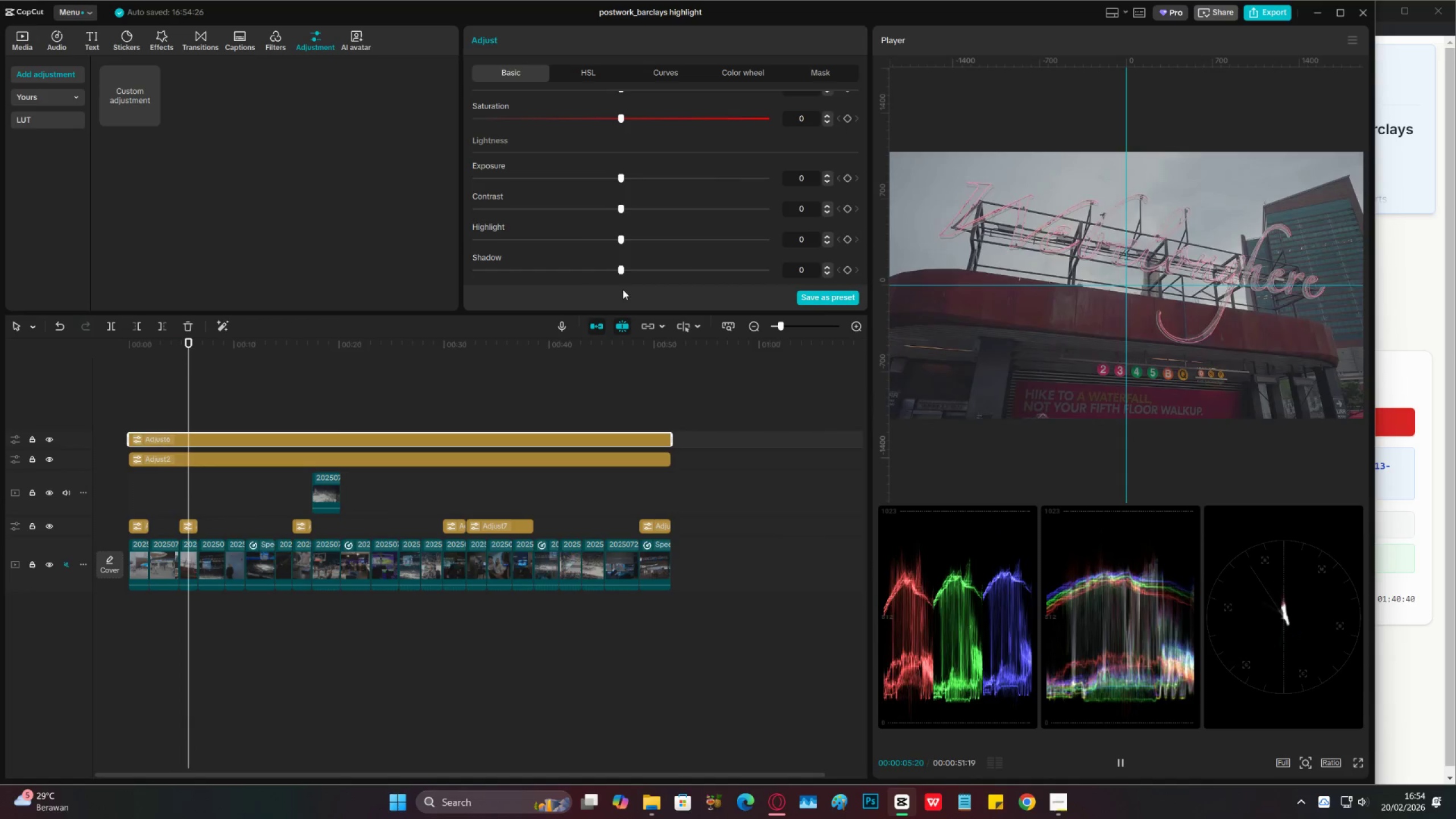 
scroll: coordinate [593, 204], scroll_direction: up, amount: 6.0
 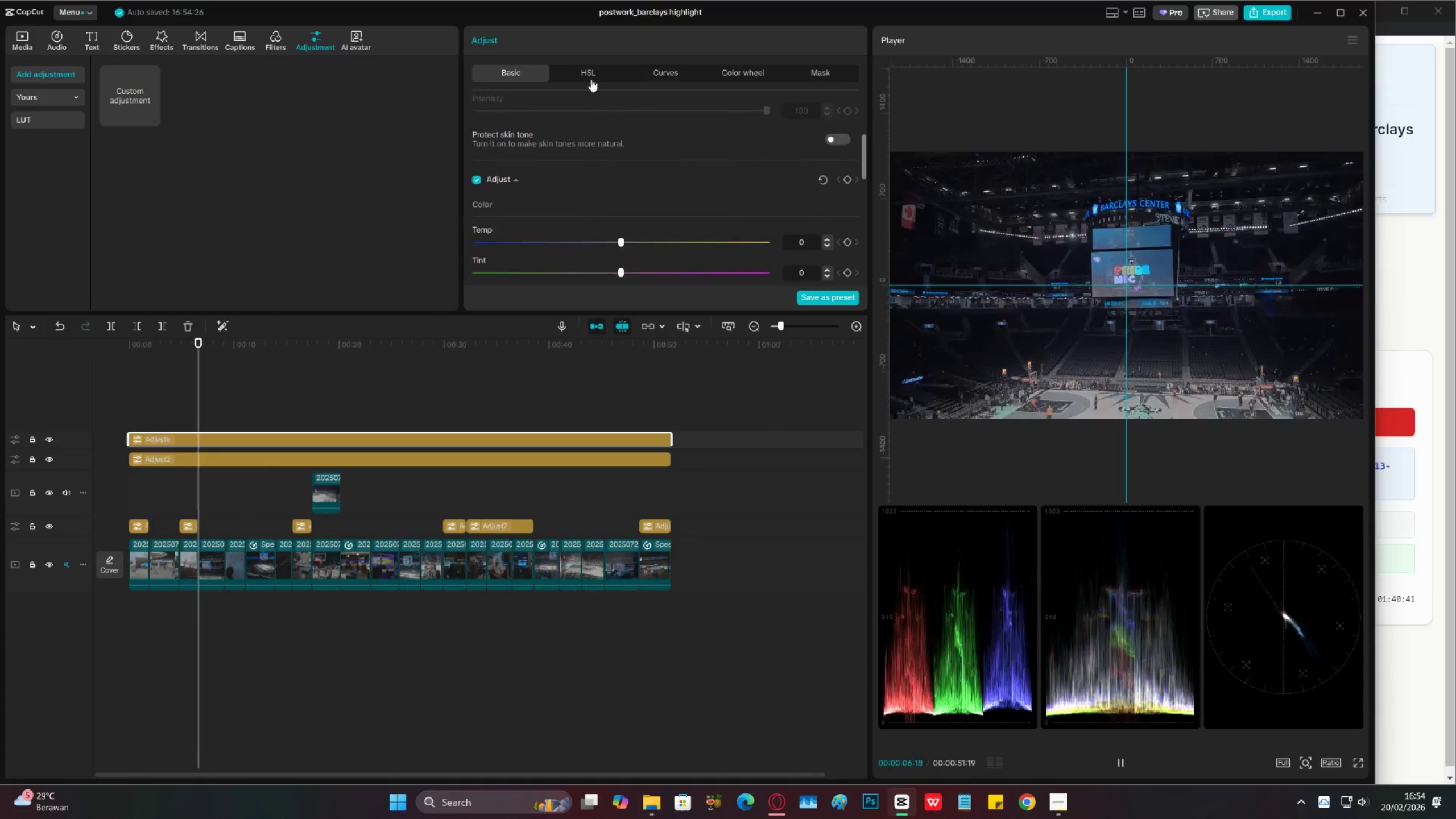 
left_click([588, 70])
 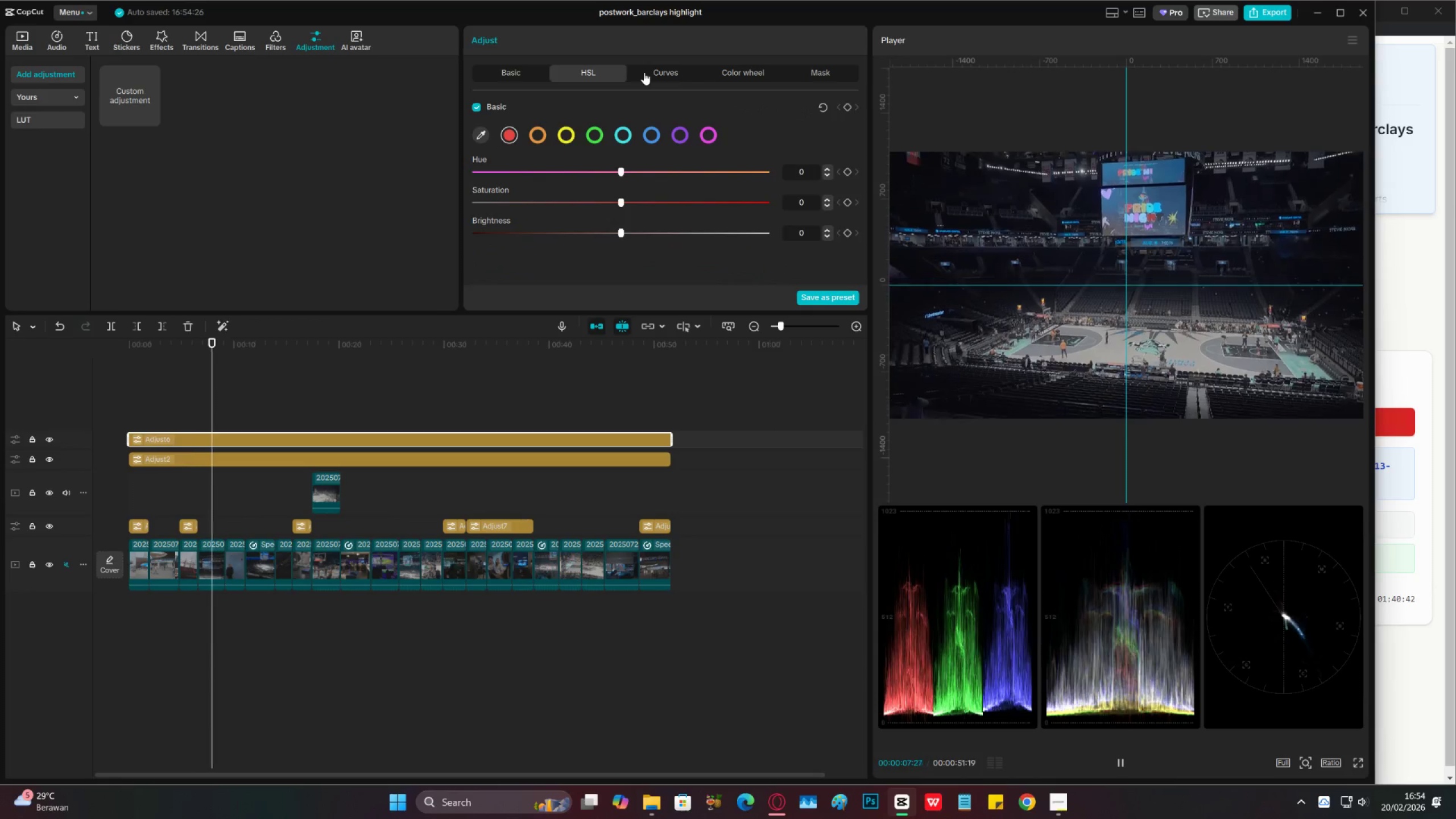 
key(Space)
 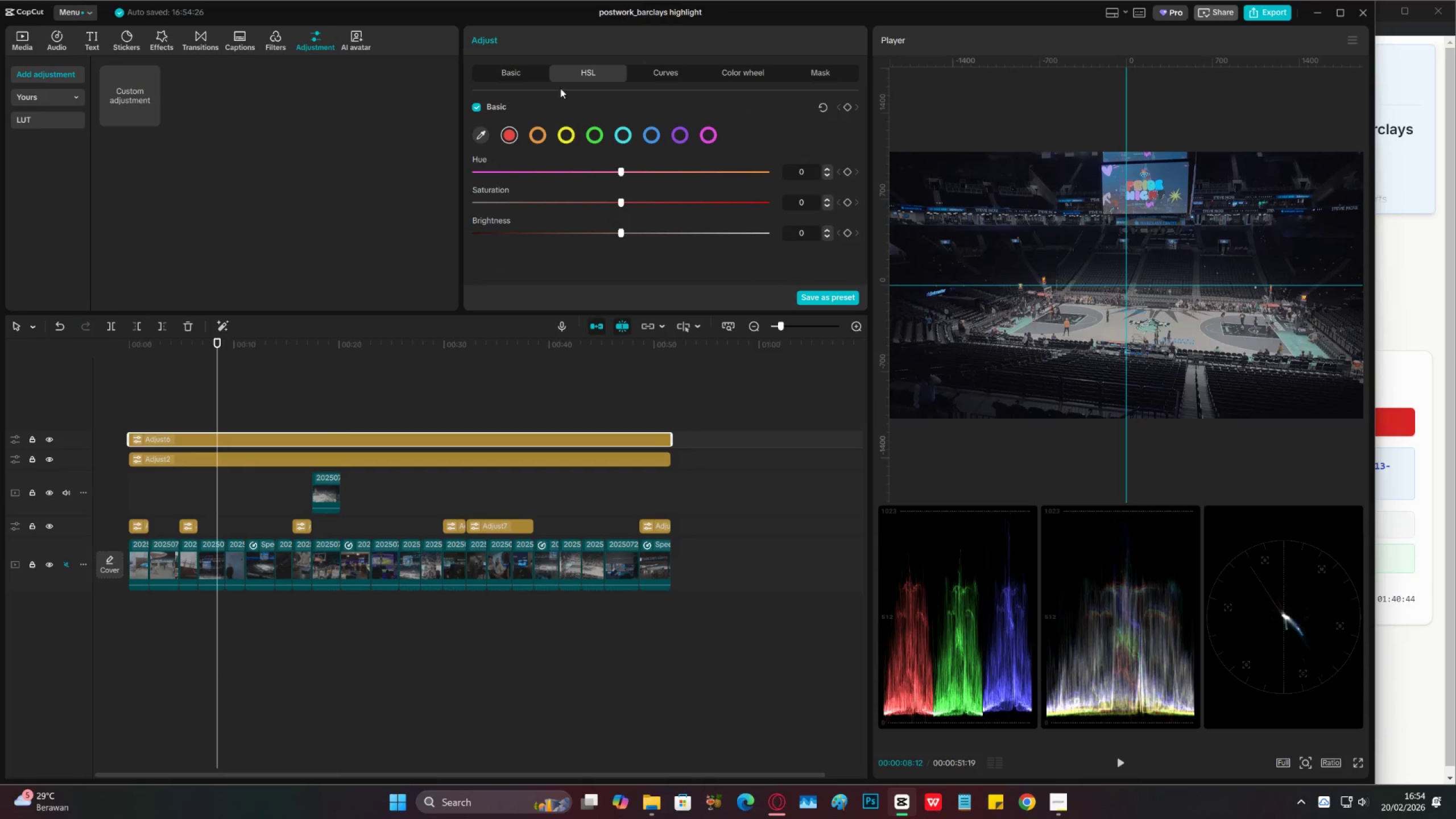 
left_click([519, 69])
 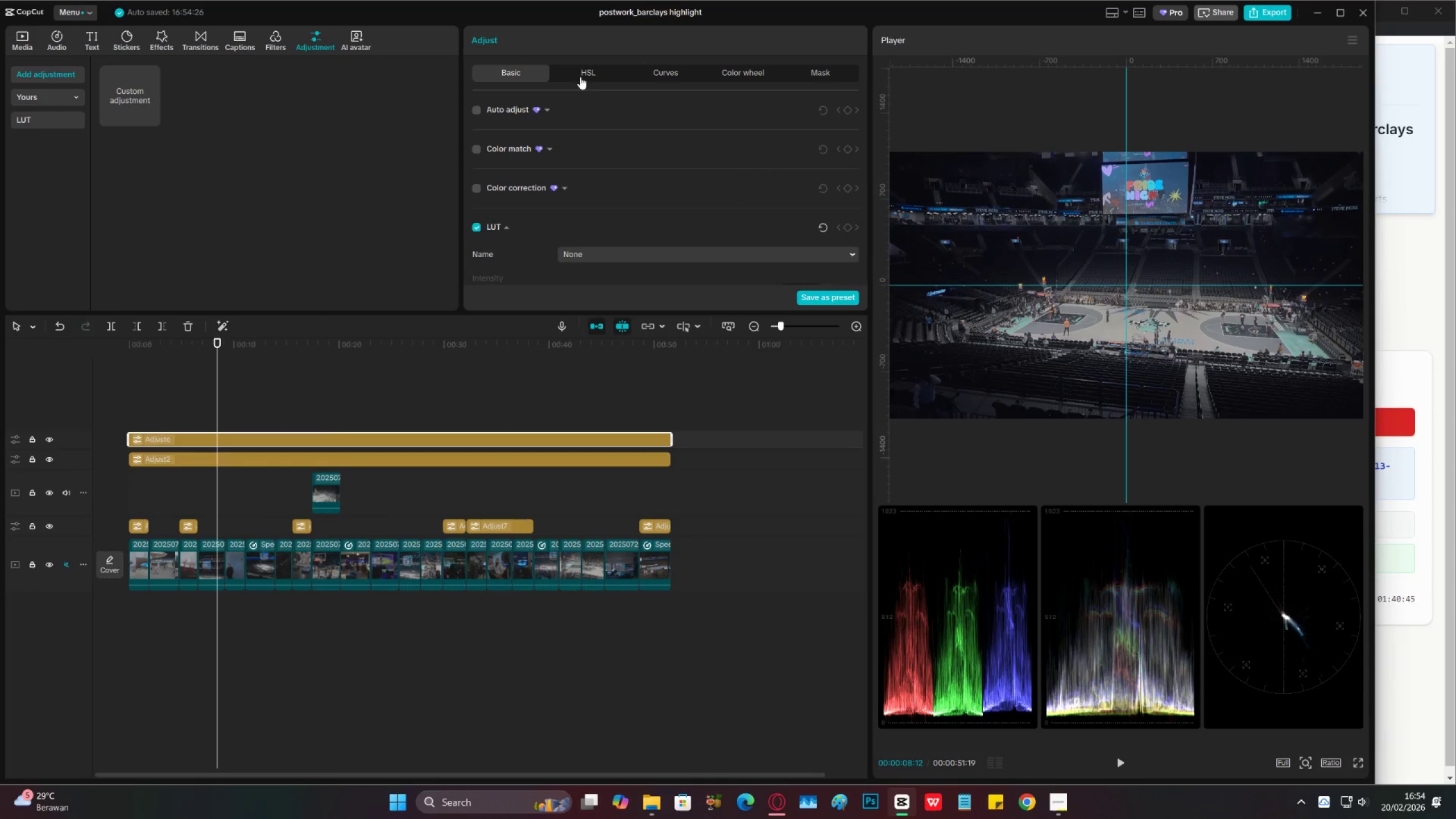 
left_click([581, 77])
 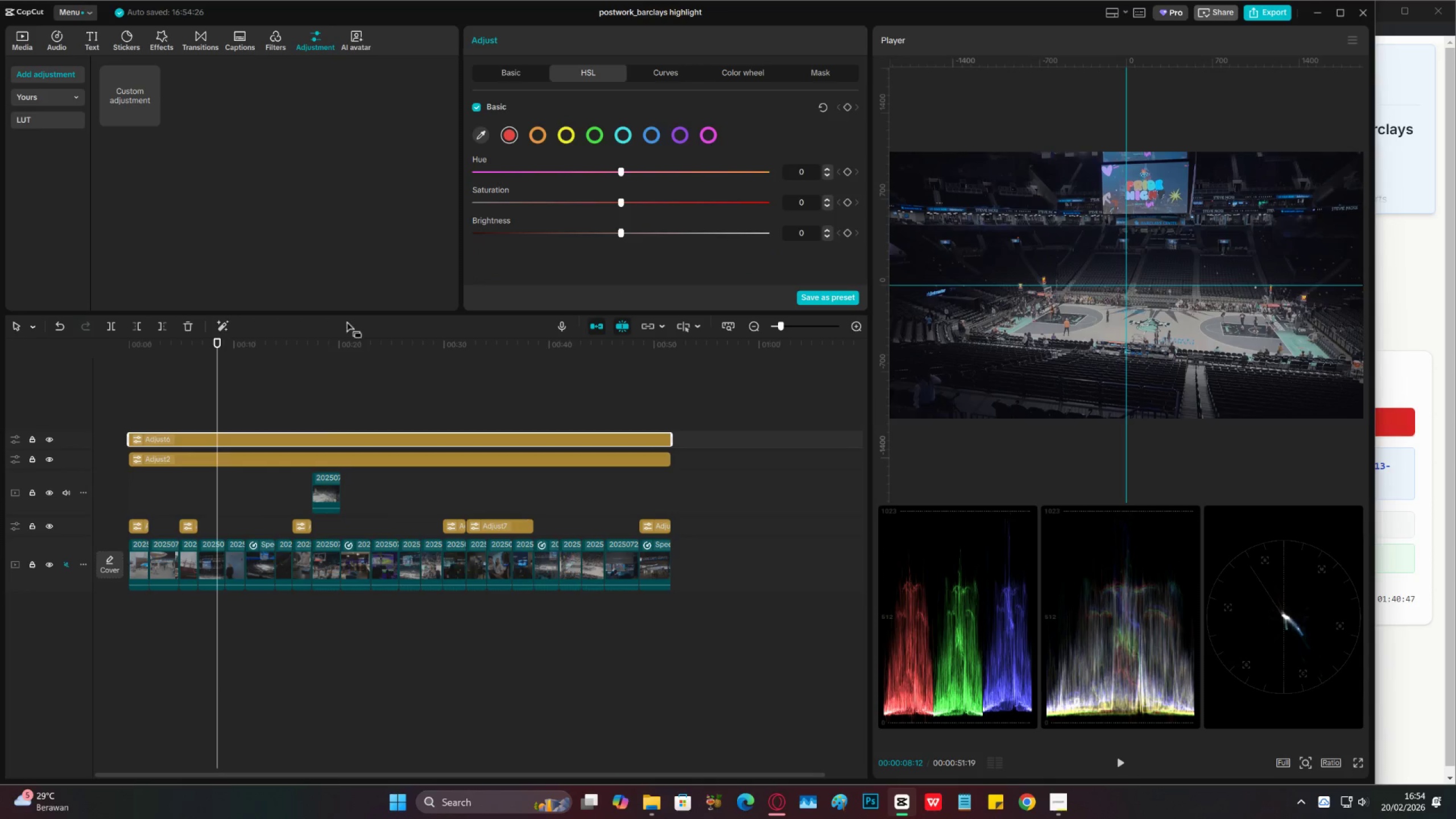 
left_click_drag(start_coordinate=[241, 349], to_coordinate=[445, 464])
 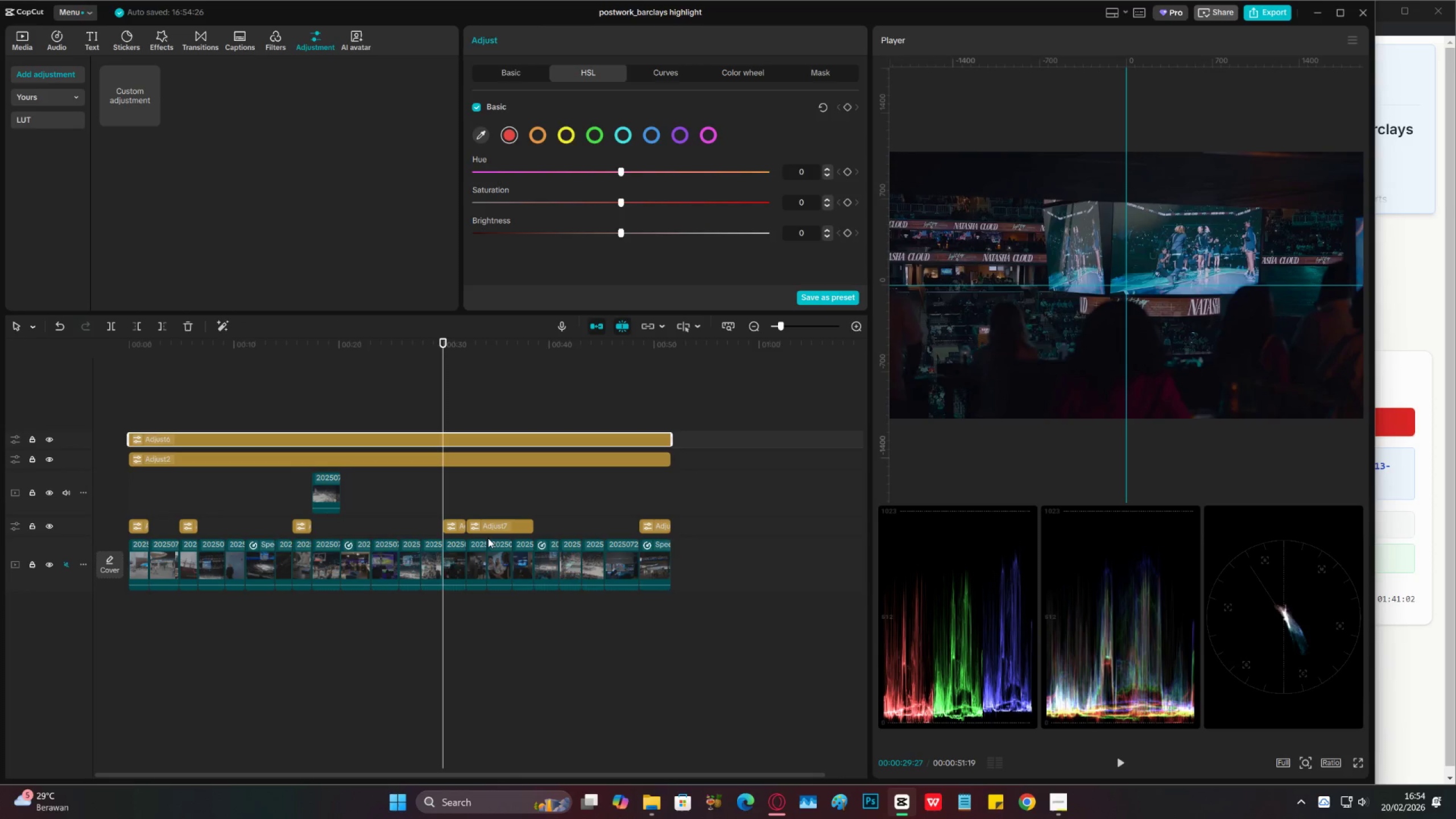 
left_click([489, 533])
 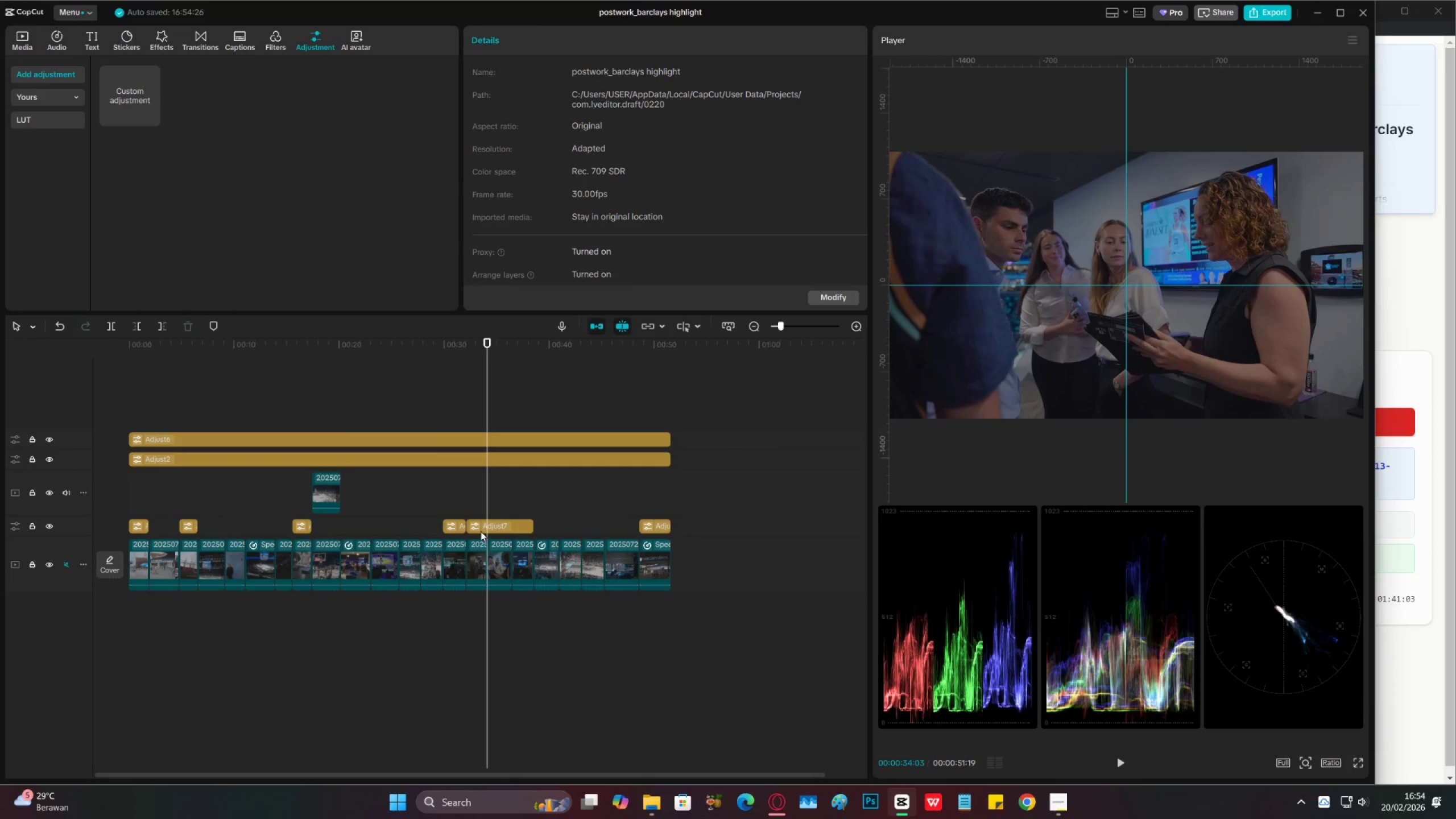 
left_click([478, 530])
 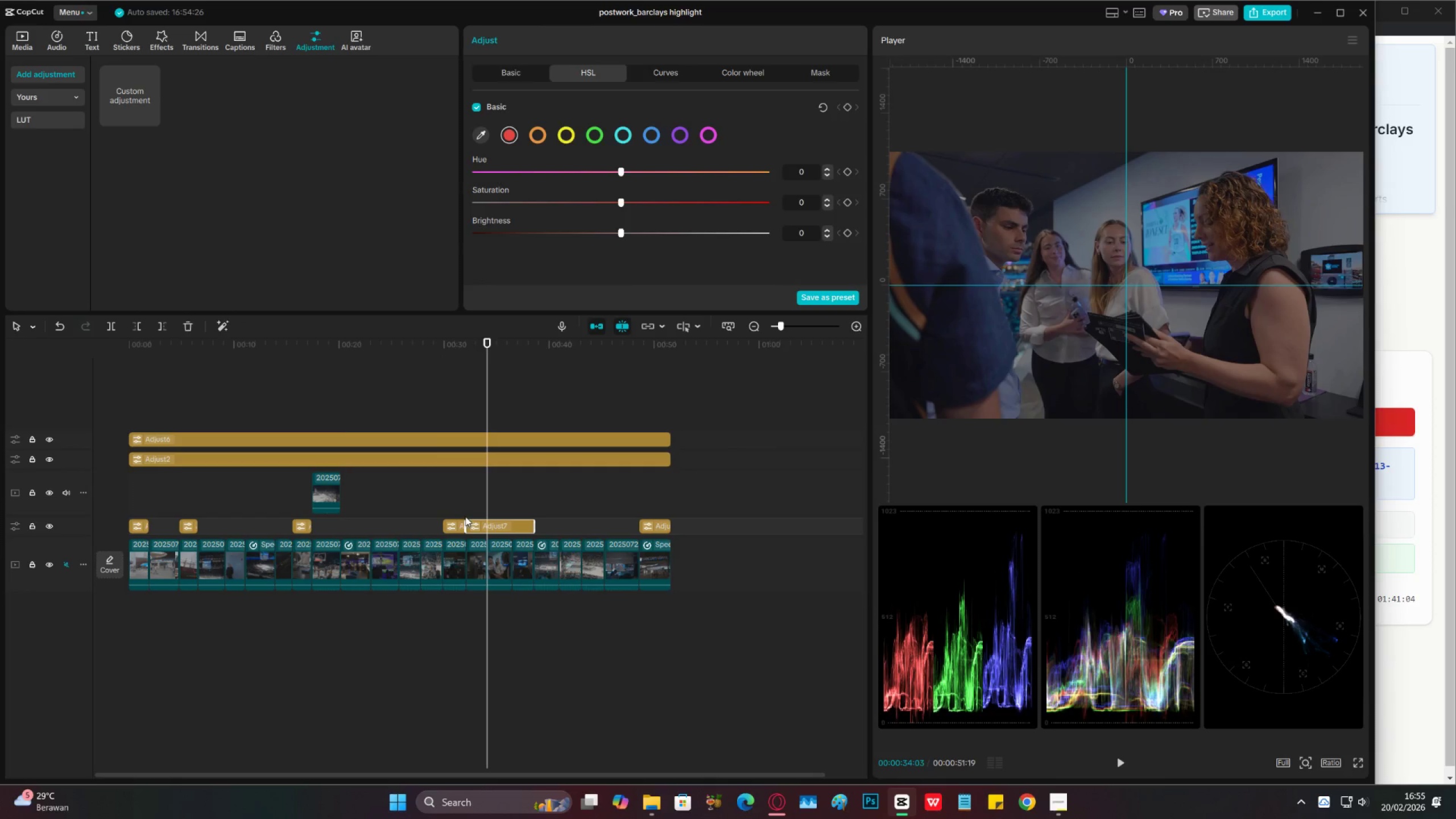 
left_click([461, 512])
 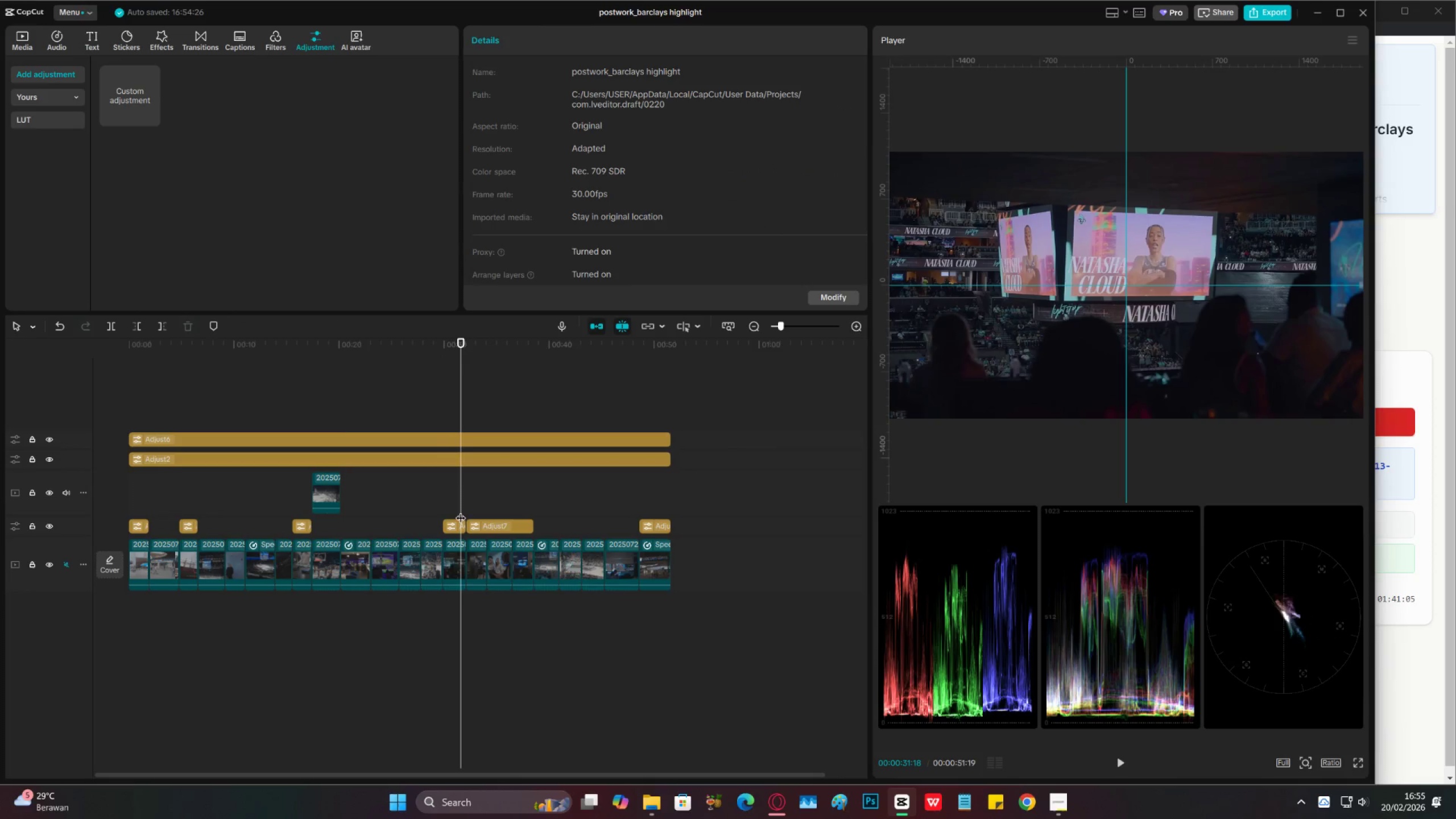 
left_click_drag(start_coordinate=[462, 500], to_coordinate=[521, 497])
 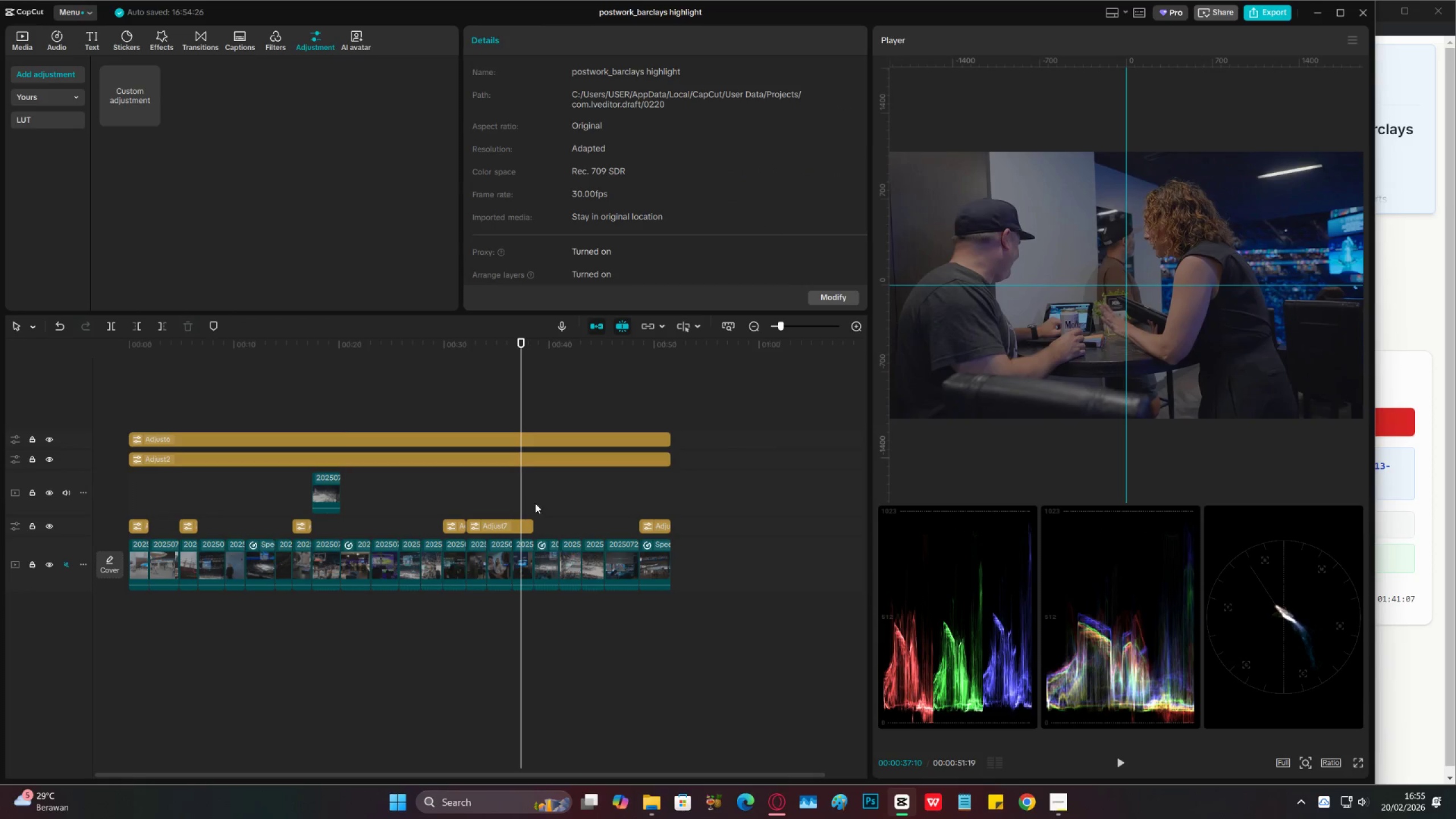 
left_click([557, 494])
 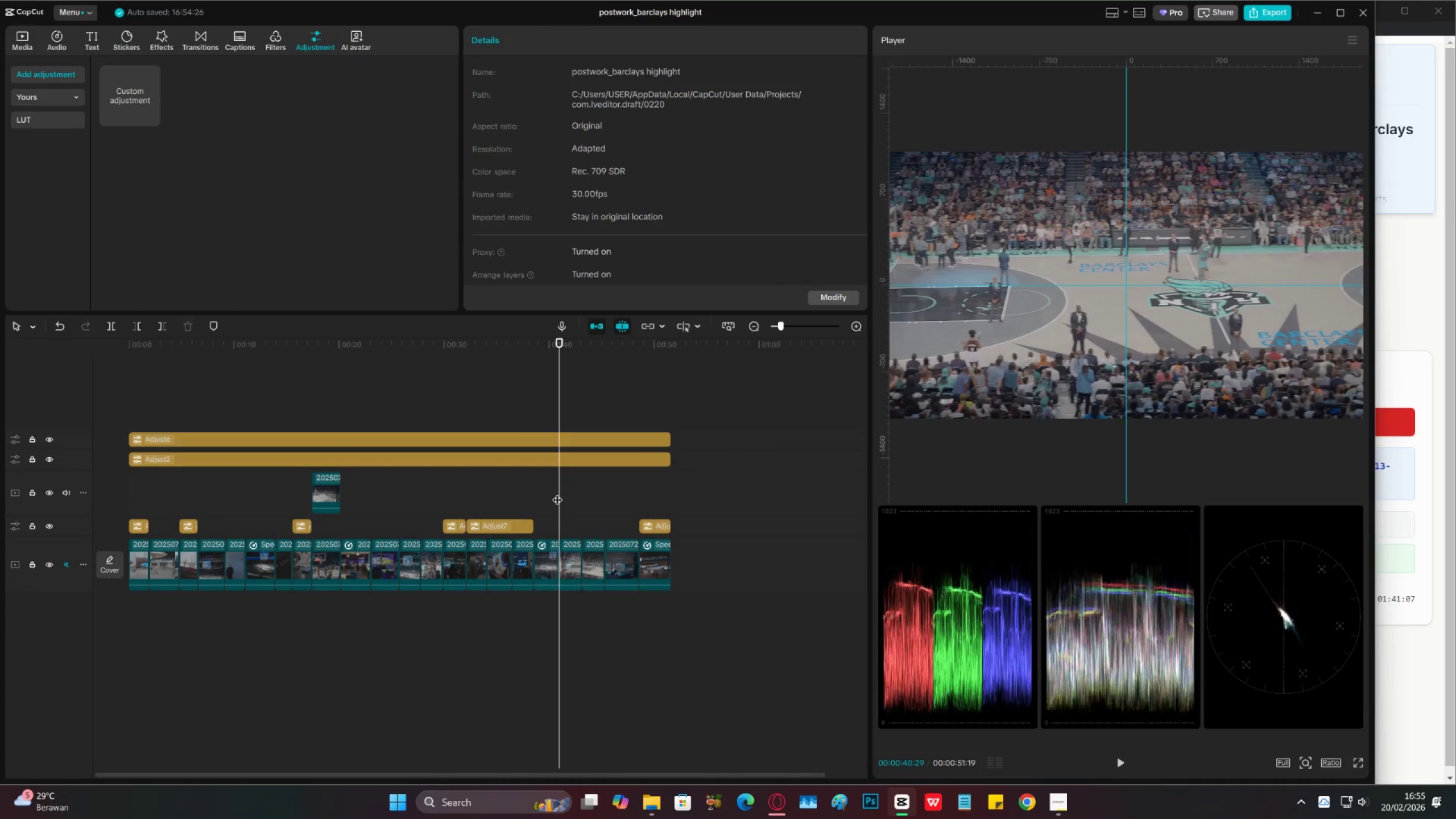 
left_click_drag(start_coordinate=[557, 493], to_coordinate=[647, 486])
 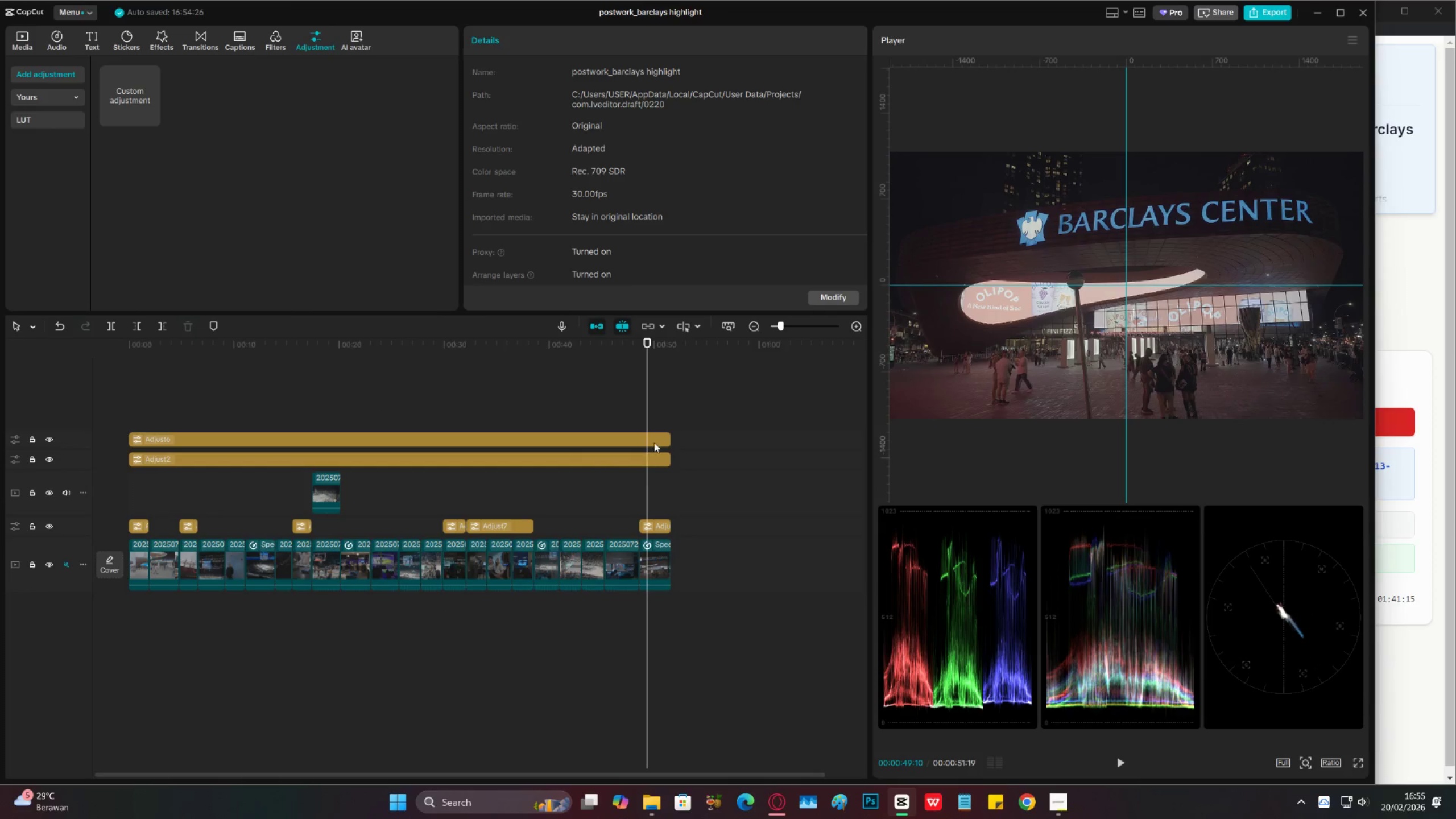 
left_click([665, 419])
 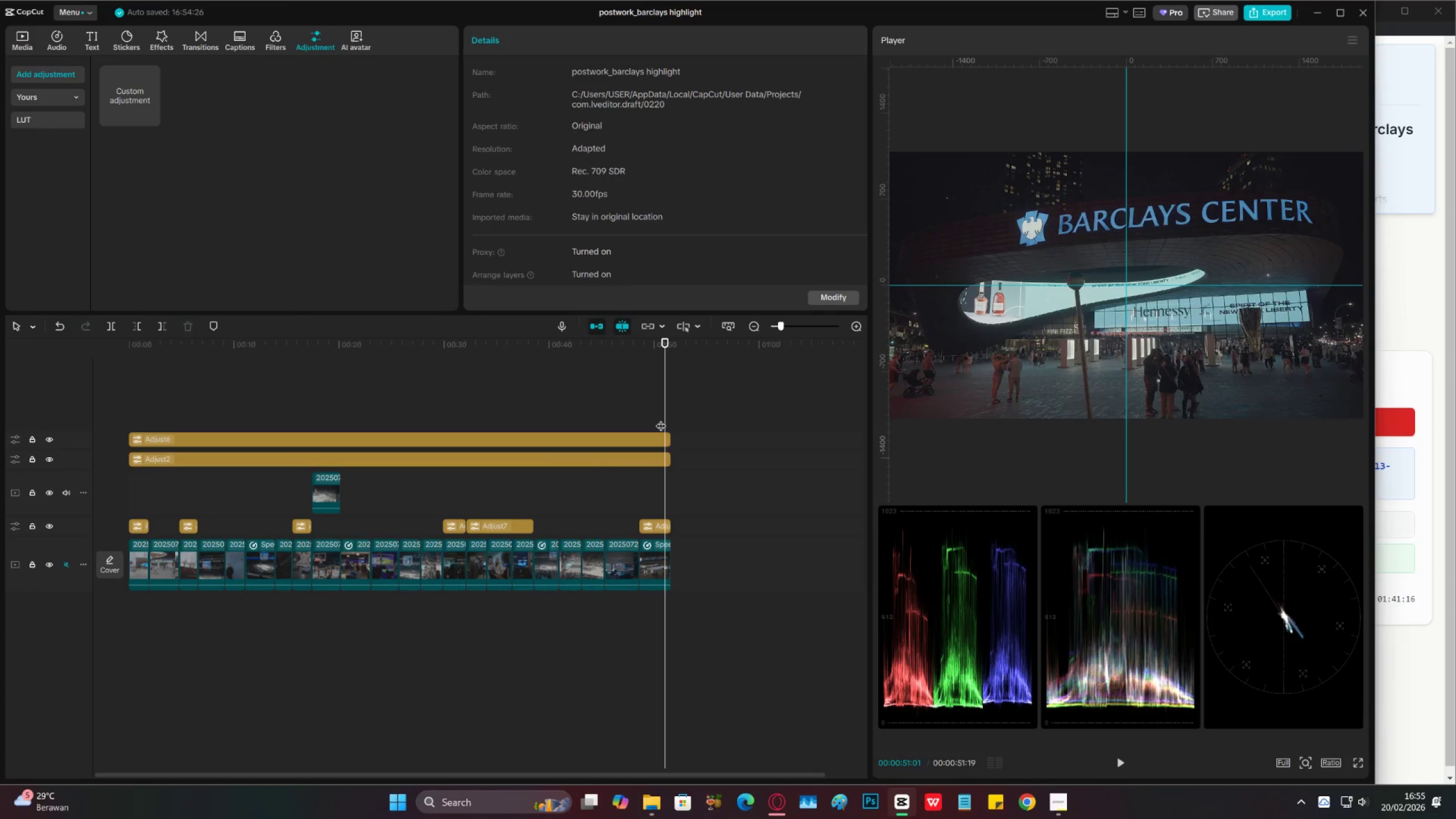 
left_click([661, 419])
 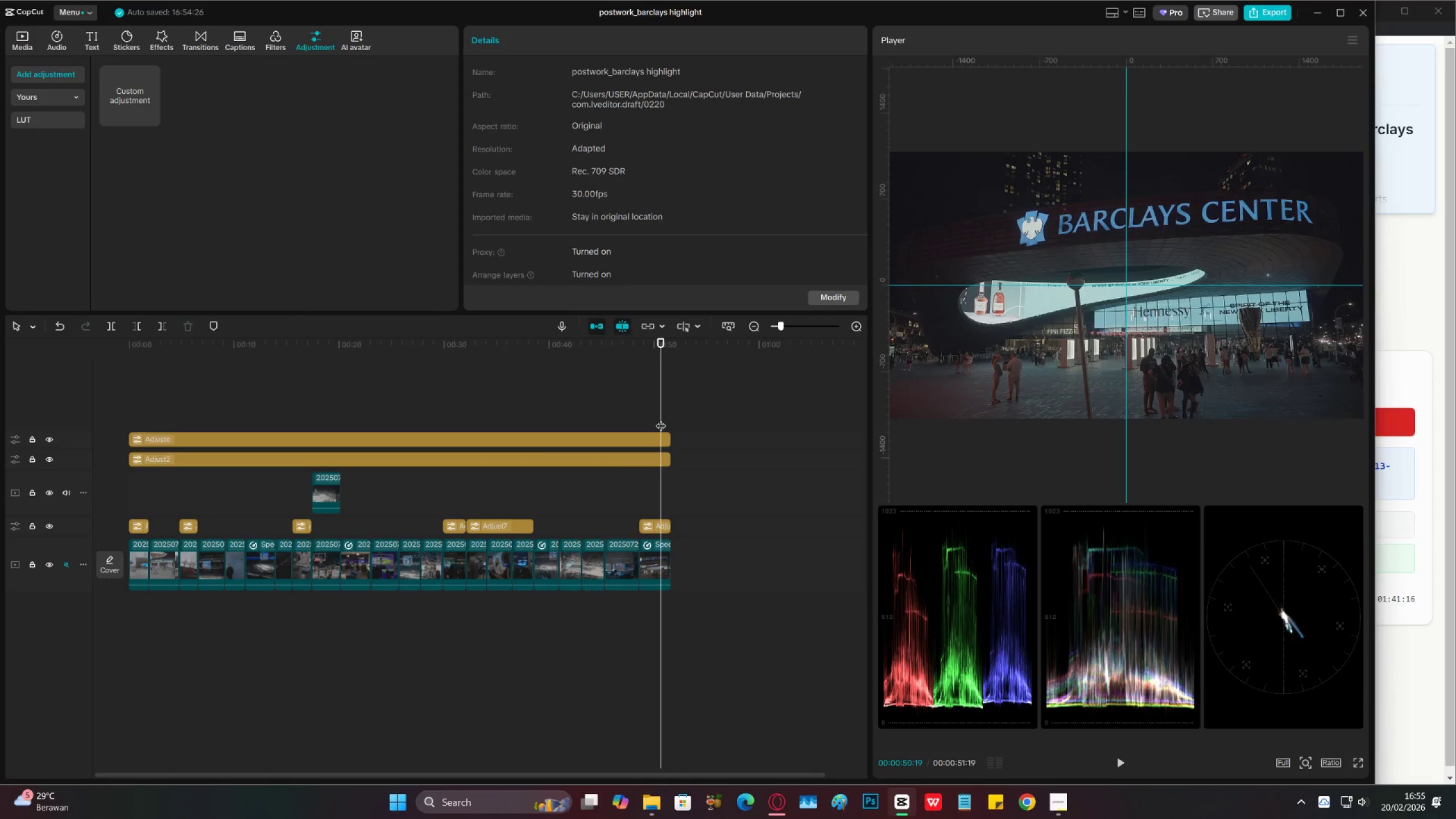 
left_click_drag(start_coordinate=[661, 419], to_coordinate=[300, 468])
 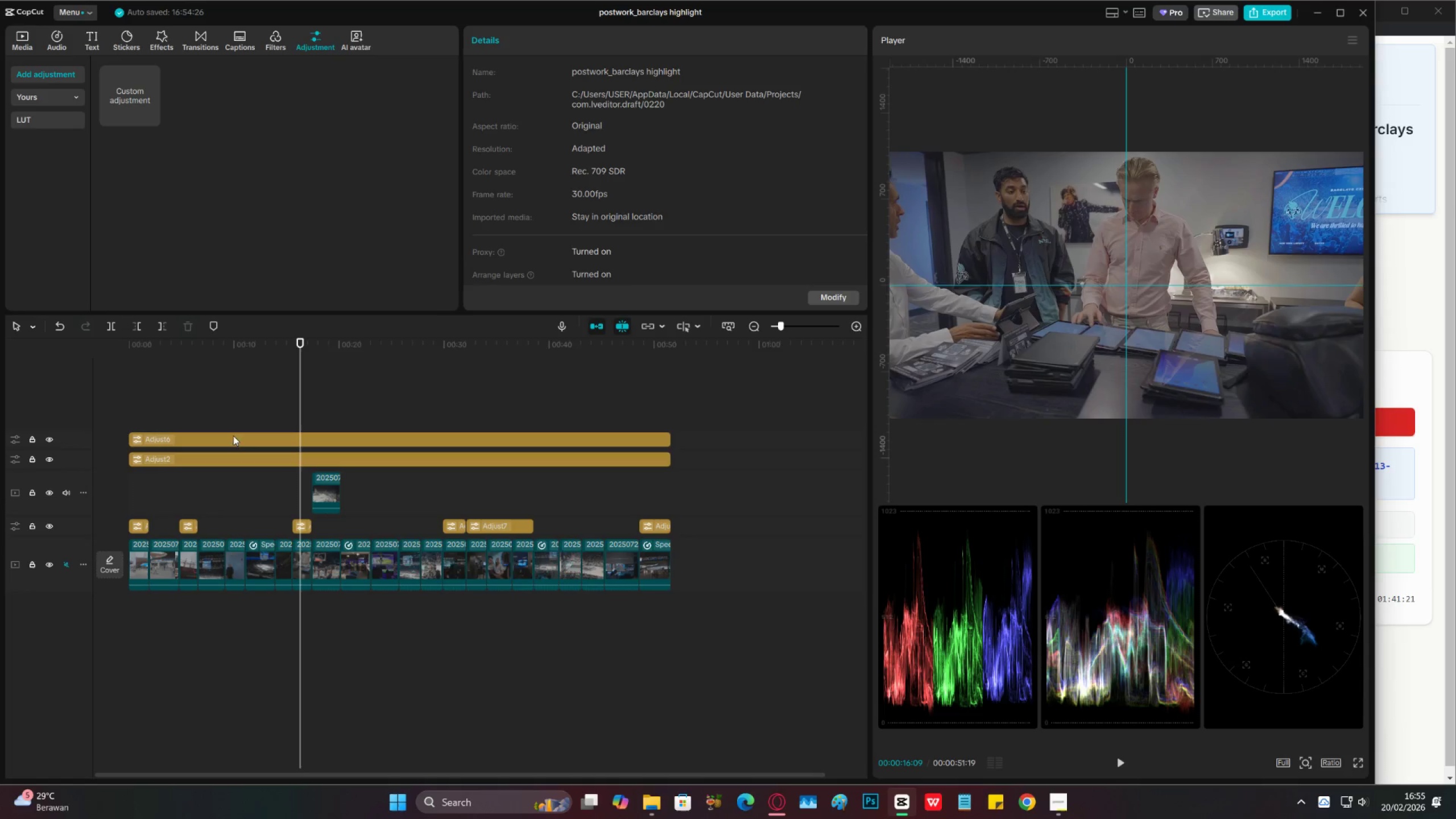 
left_click([200, 384])
 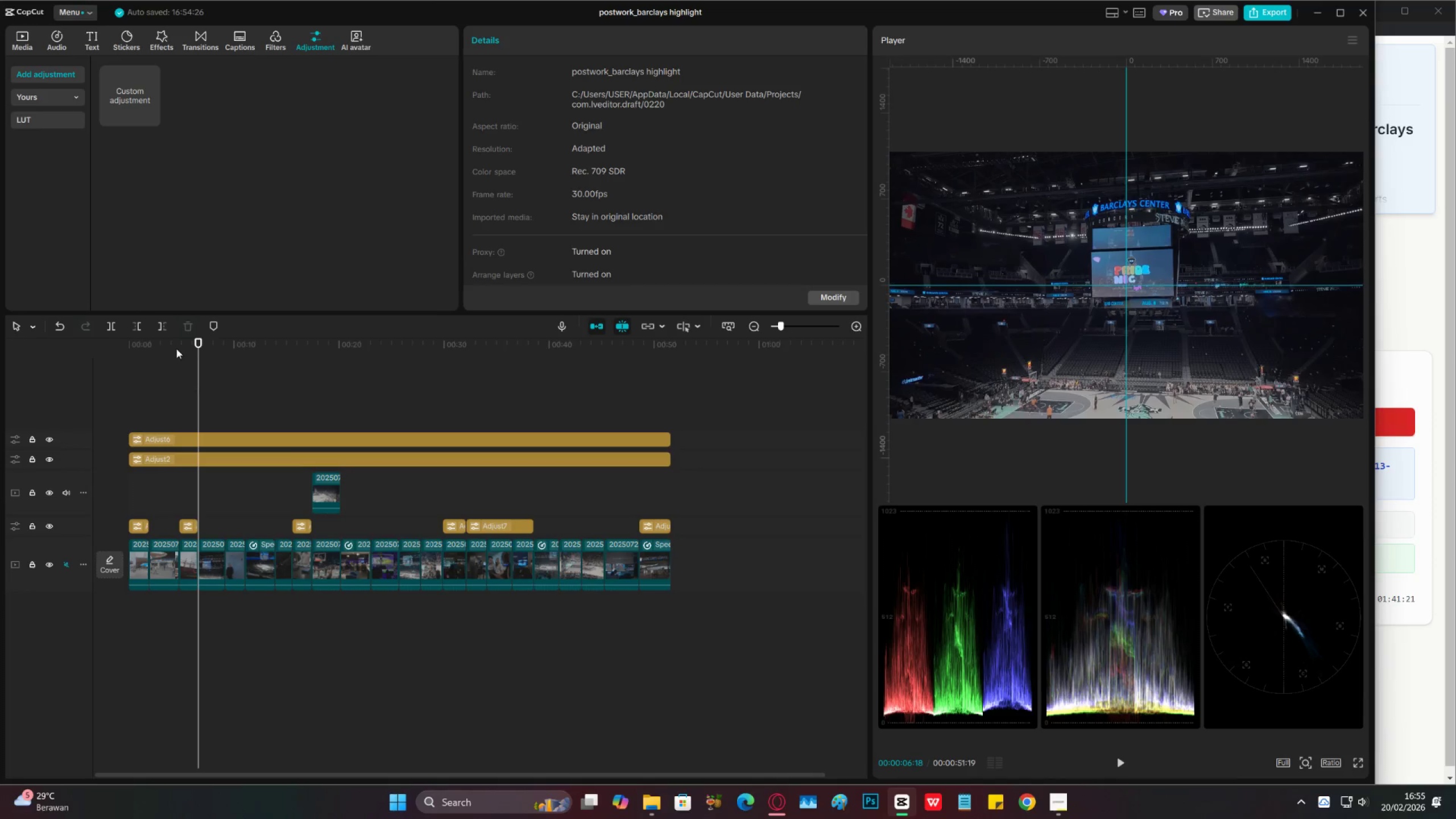 
left_click_drag(start_coordinate=[176, 349], to_coordinate=[33, 378])
 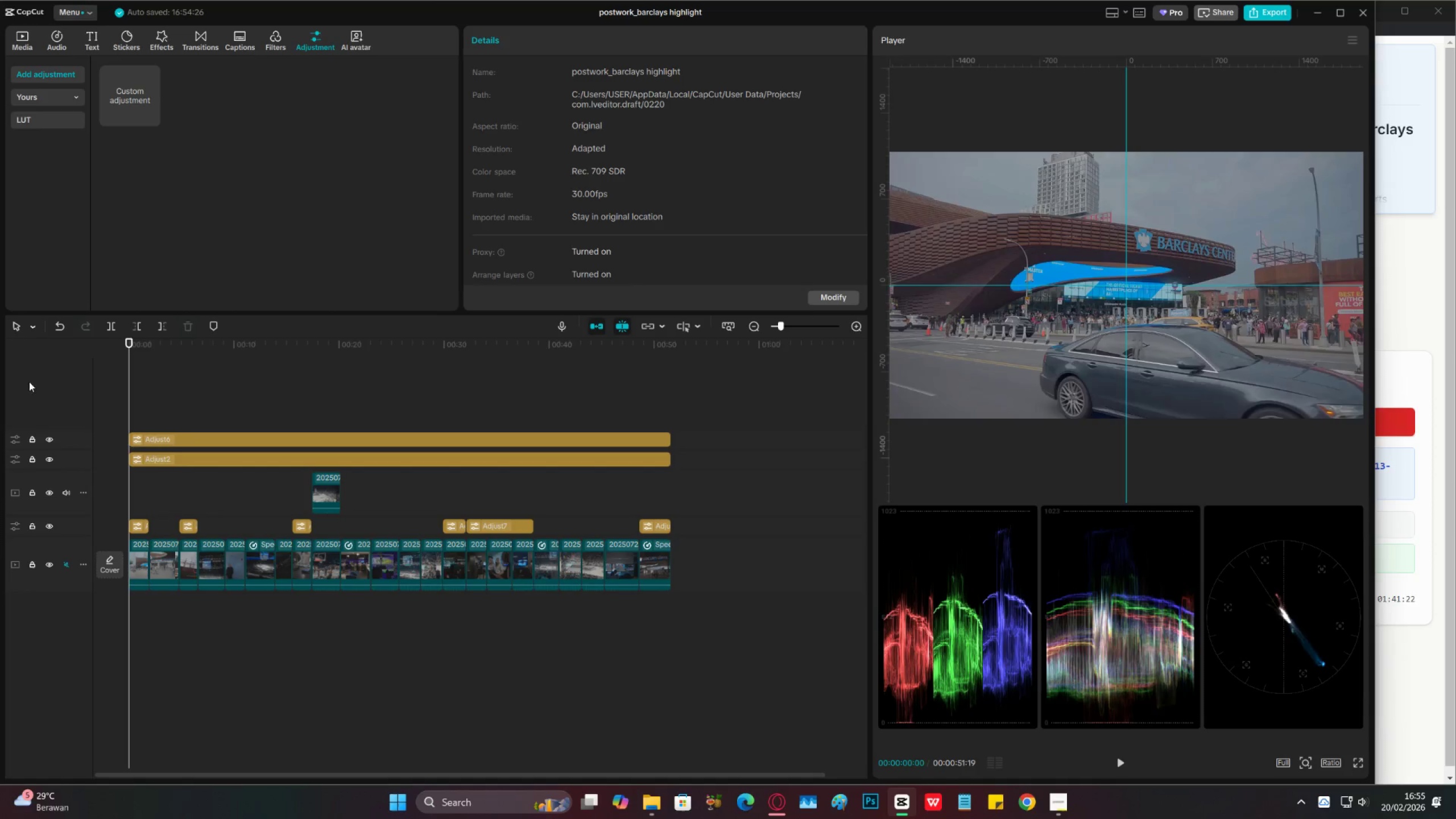 
key(Space)
 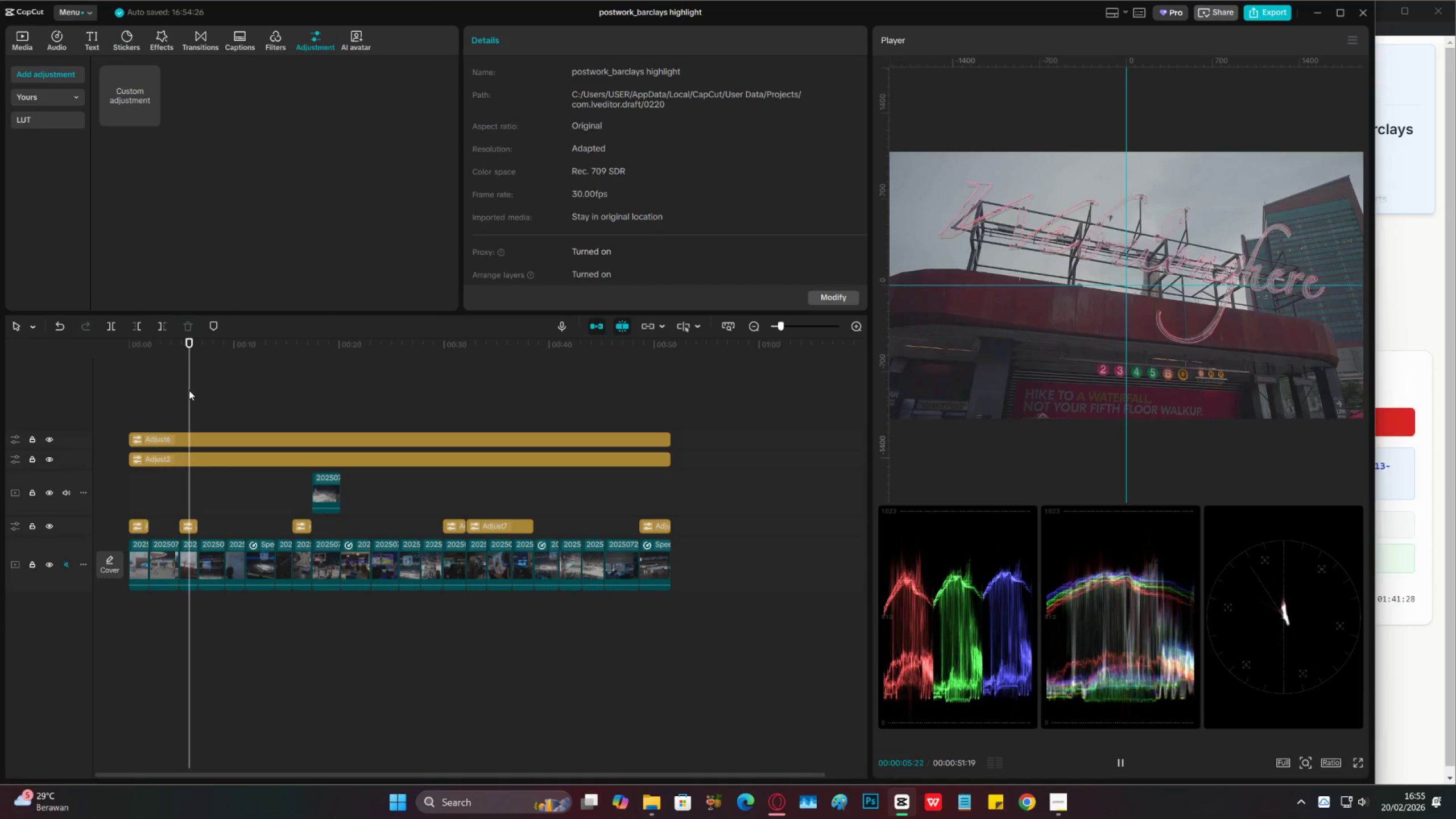 
wait(7.76)
 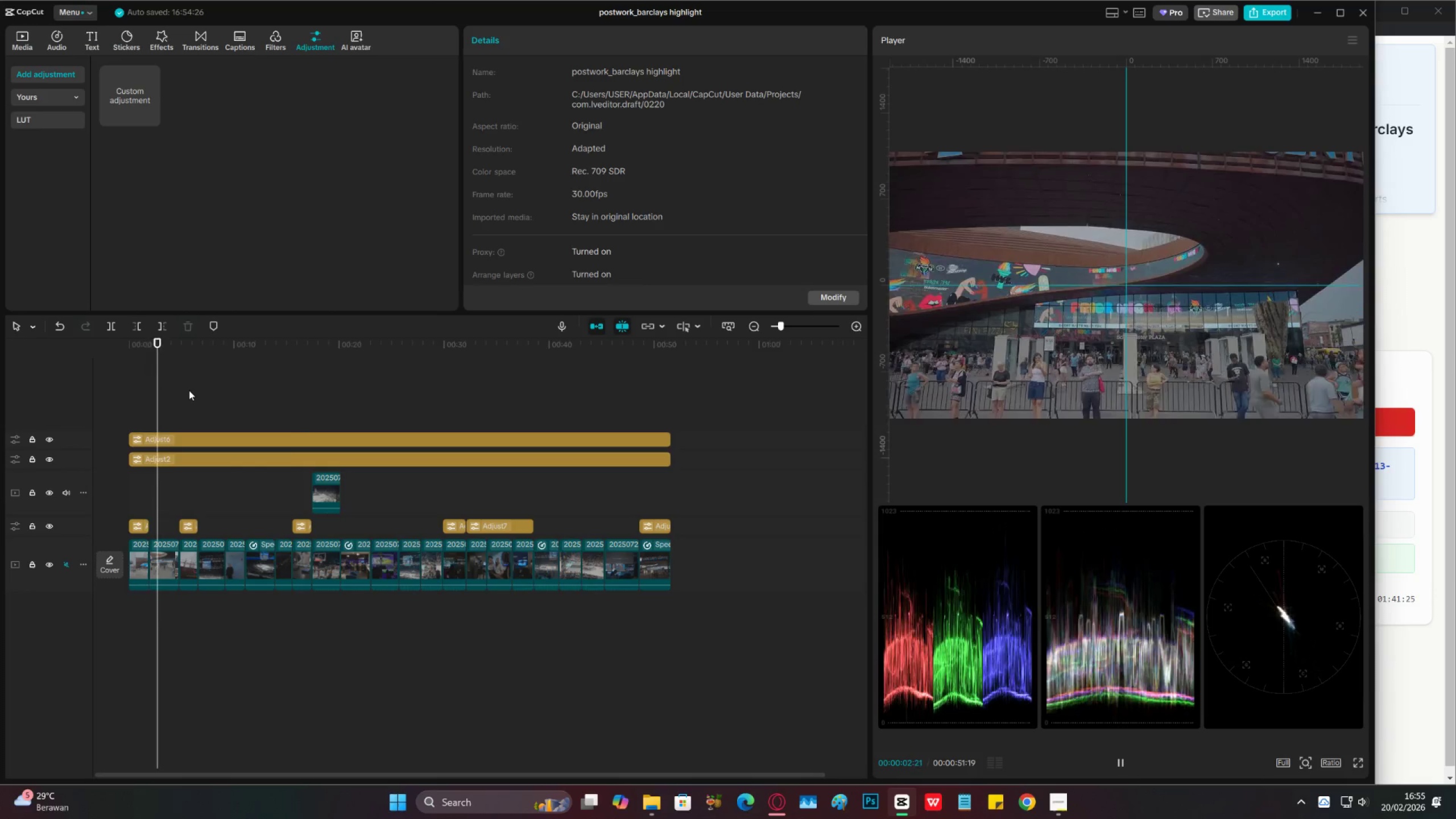 
key(Space)
 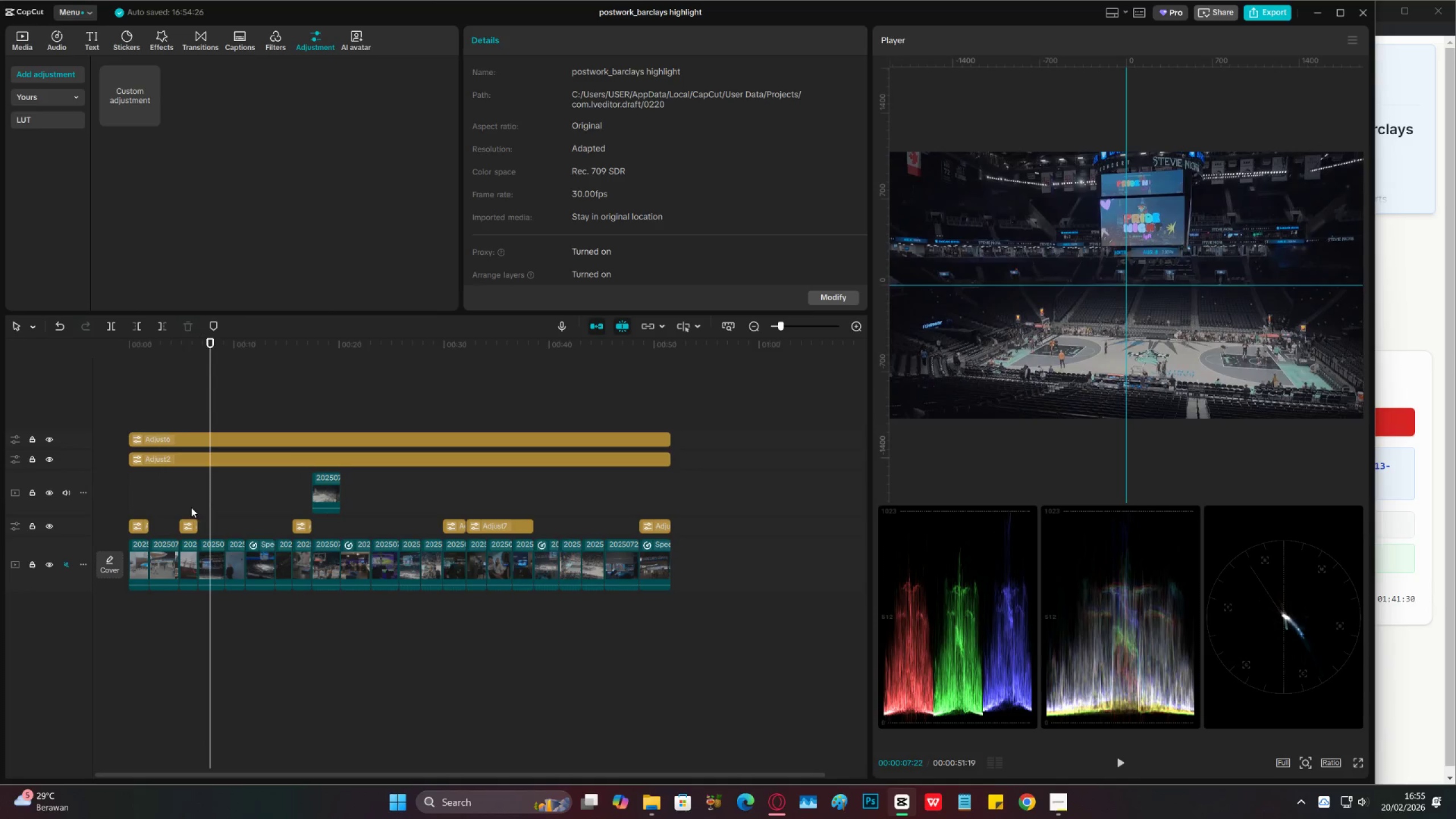 
left_click([192, 507])
 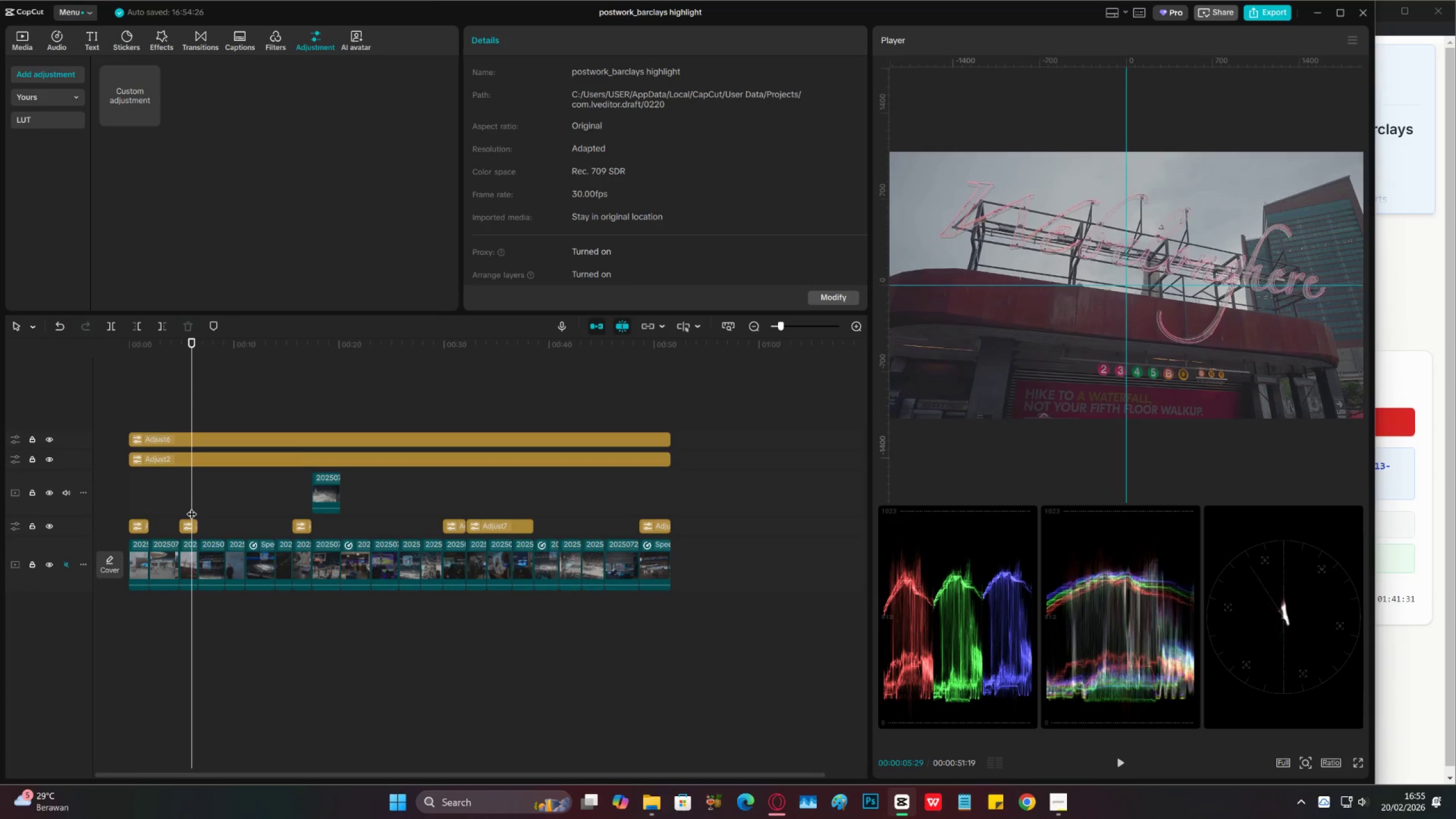 
key(Space)
 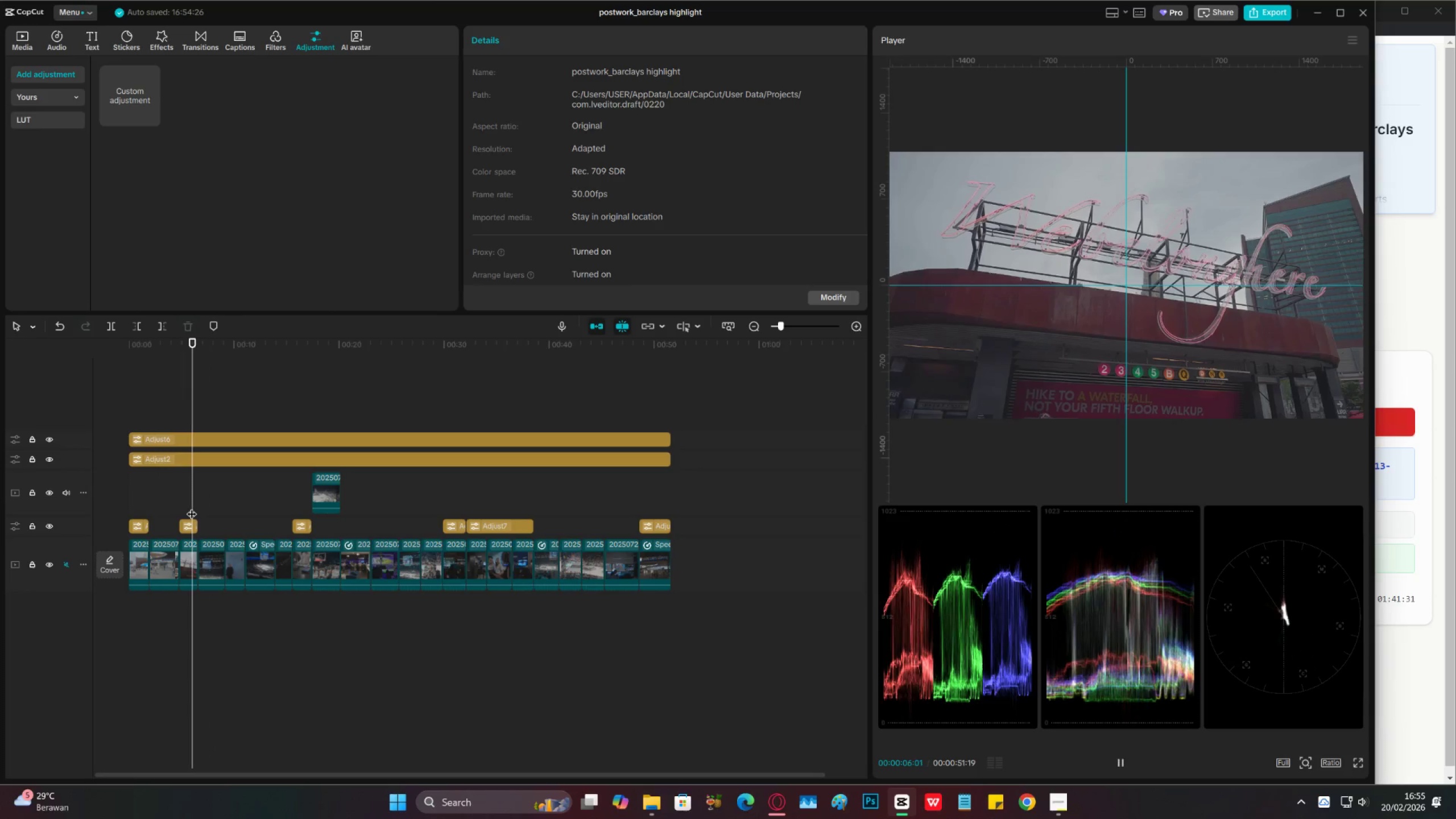 
key(Space)
 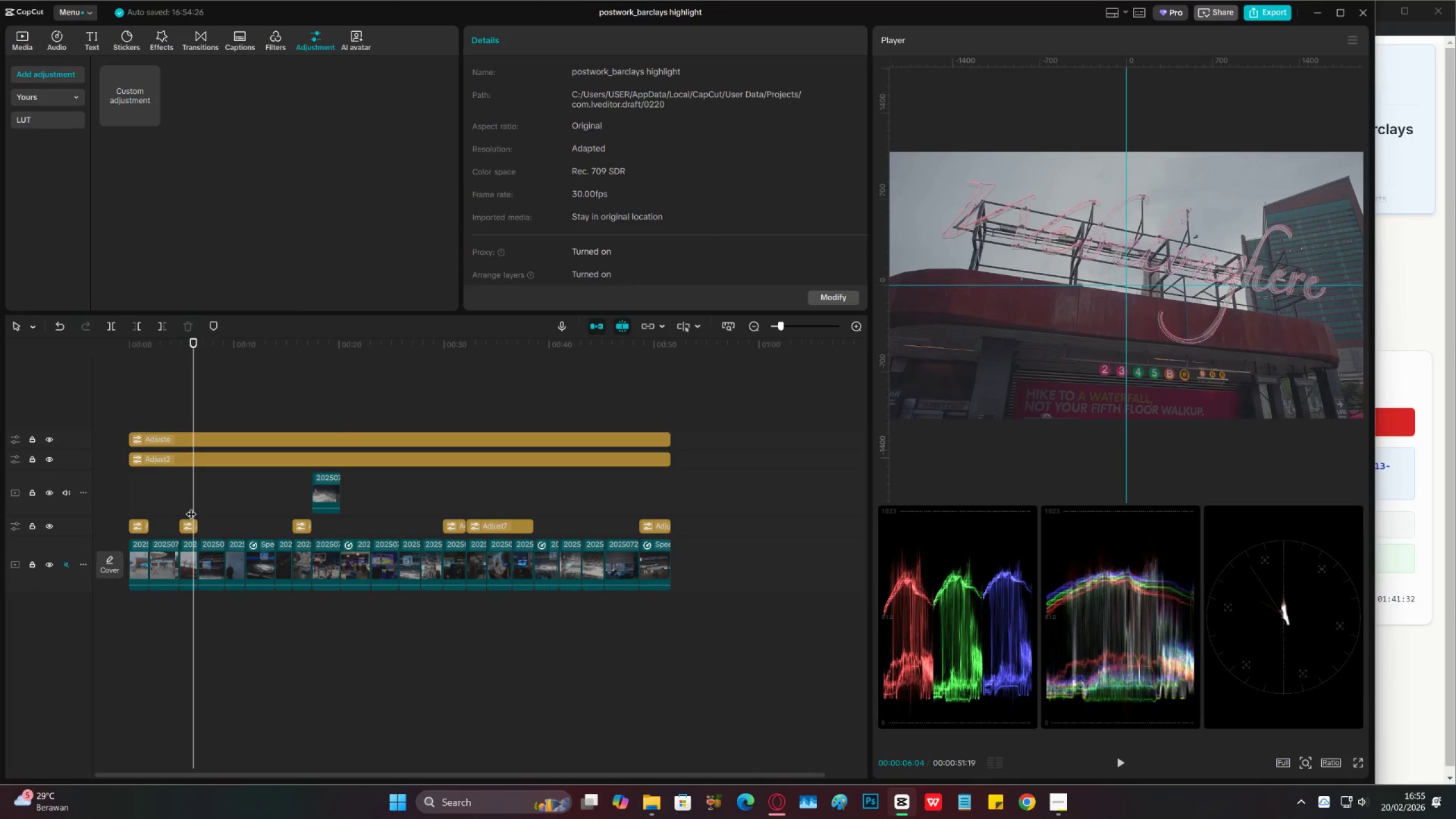 
key(Control+S)
 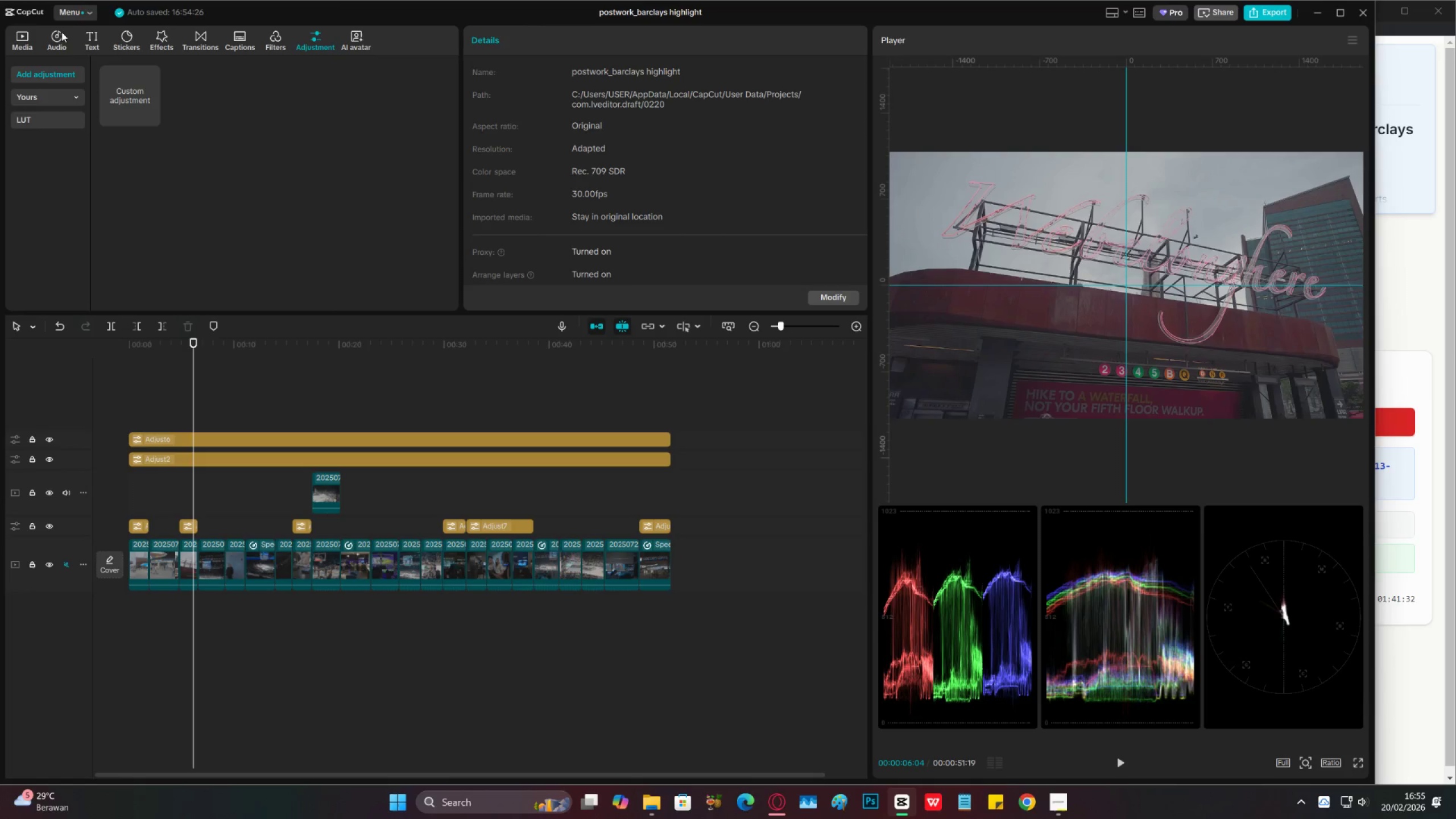 
left_click([57, 38])
 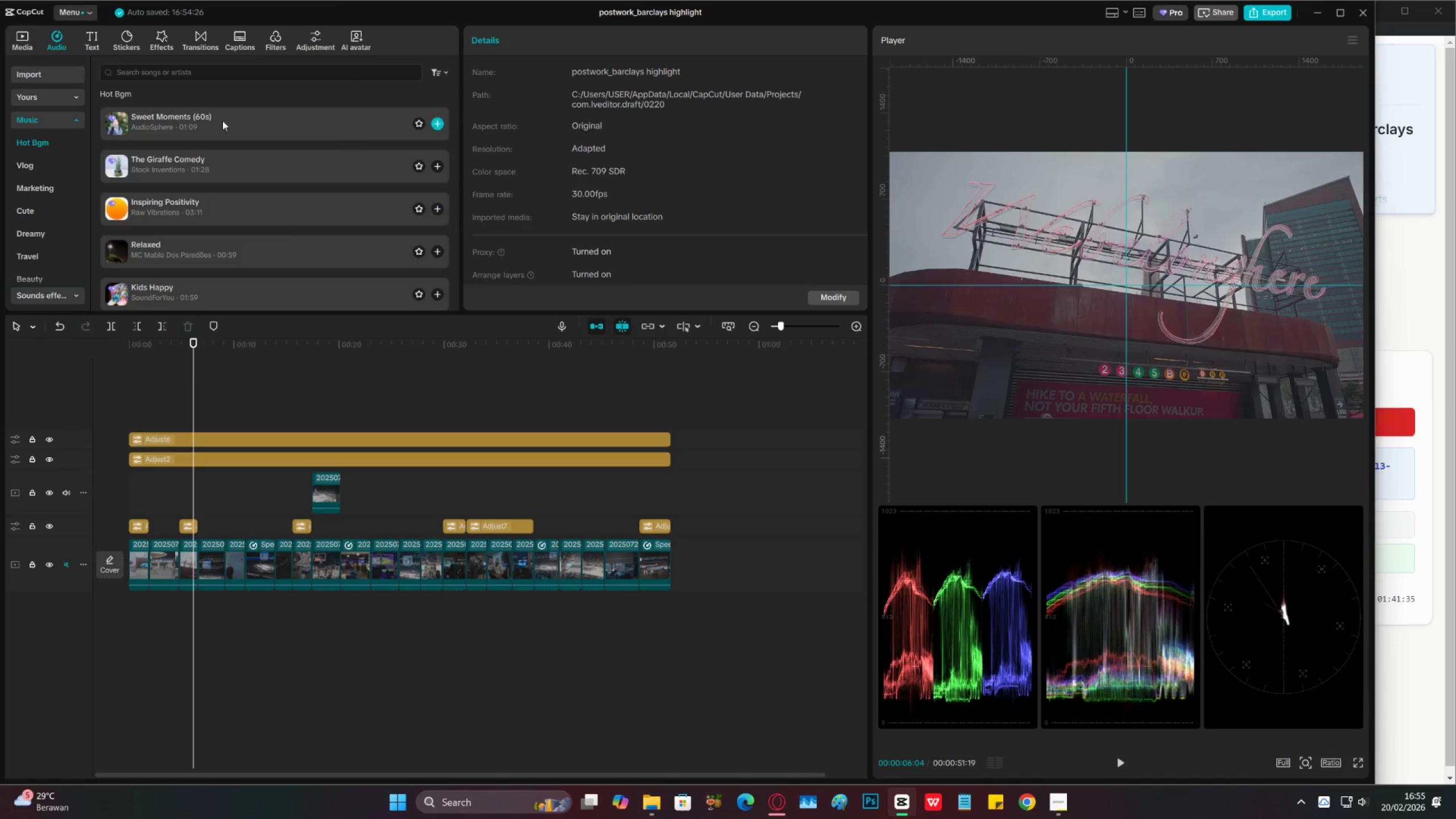 
scroll: coordinate [41, 257], scroll_direction: down, amount: 9.0
 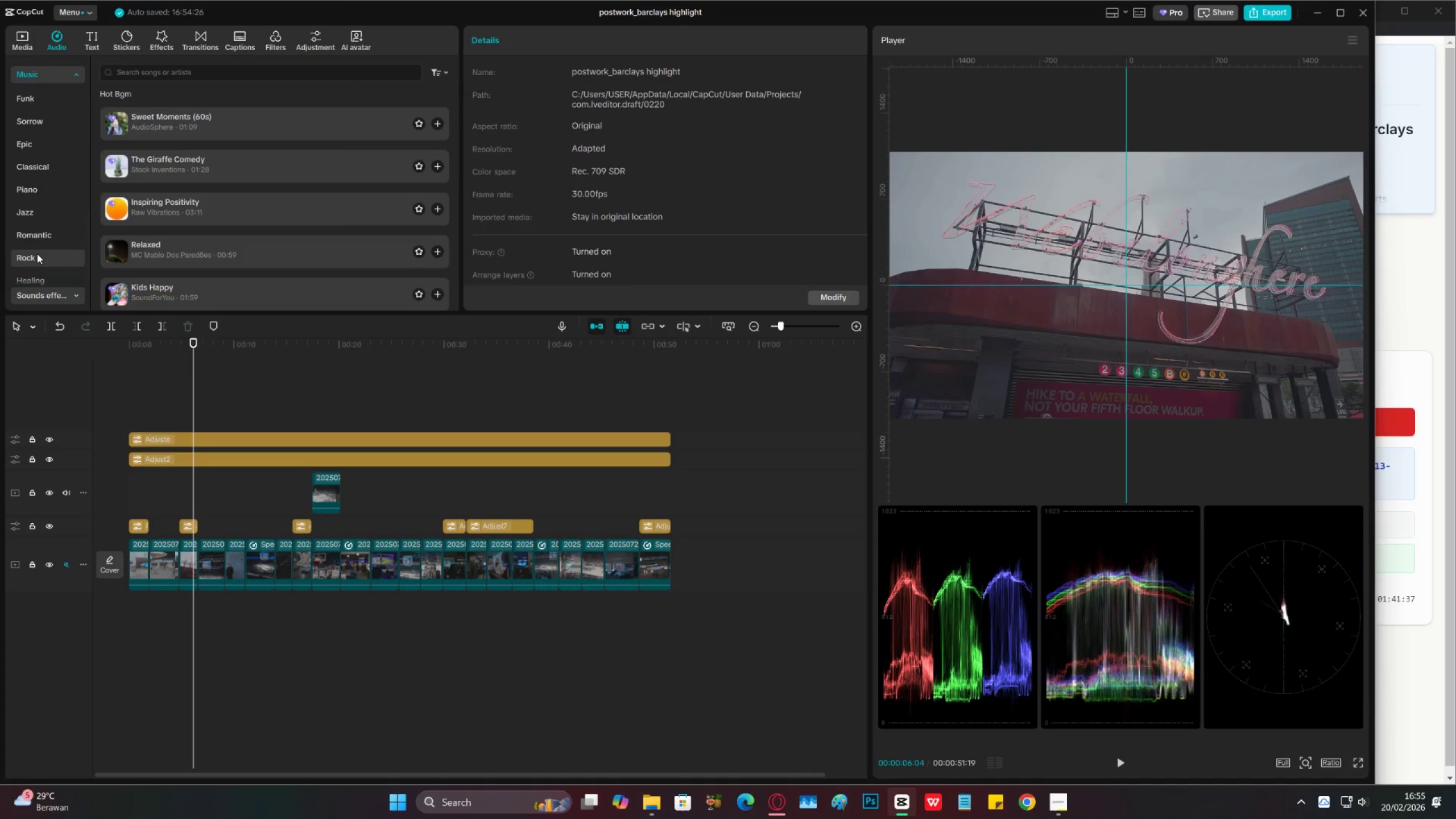 
scroll: coordinate [35, 238], scroll_direction: up, amount: 3.0
 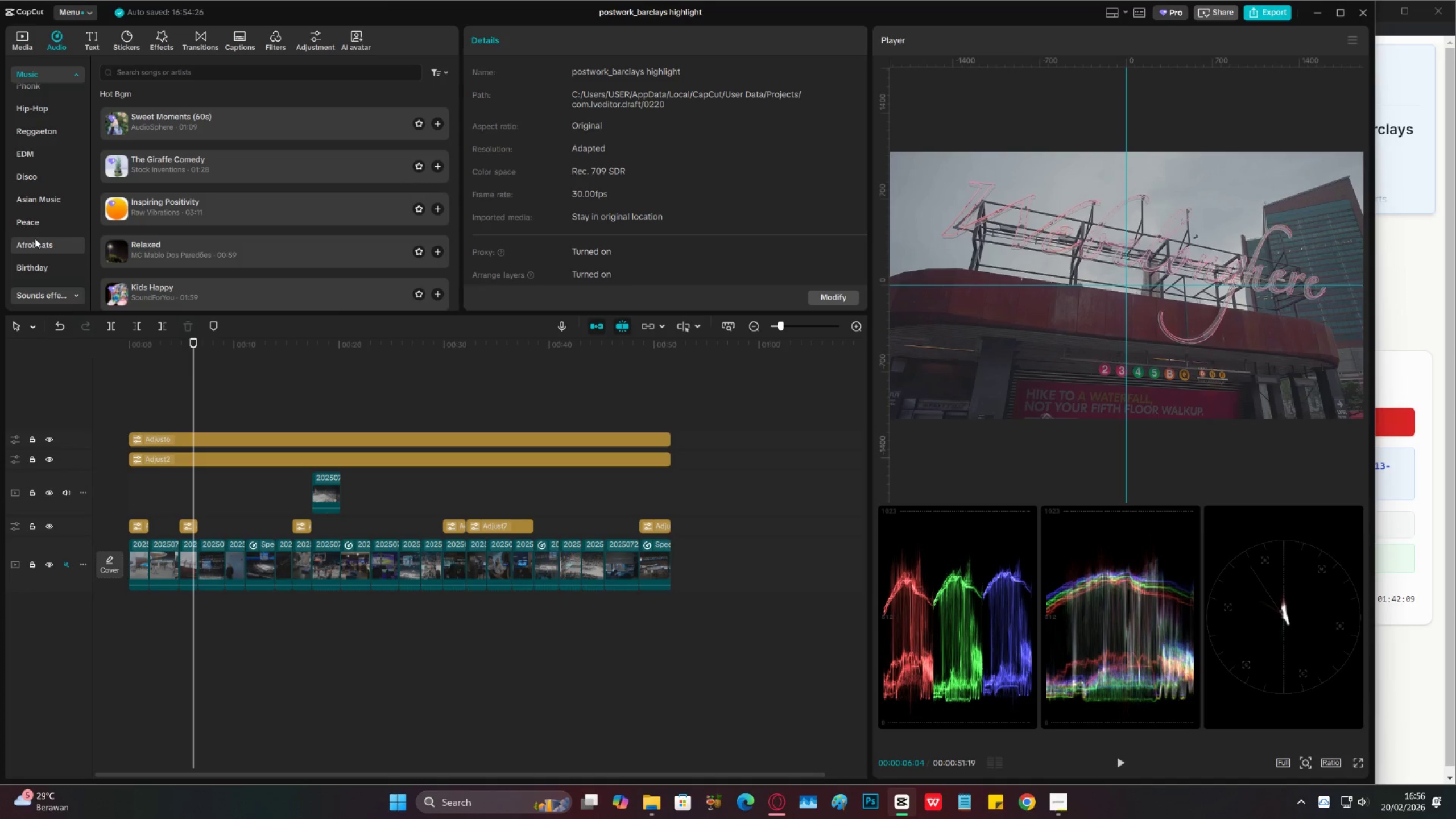 
wait(35.89)
 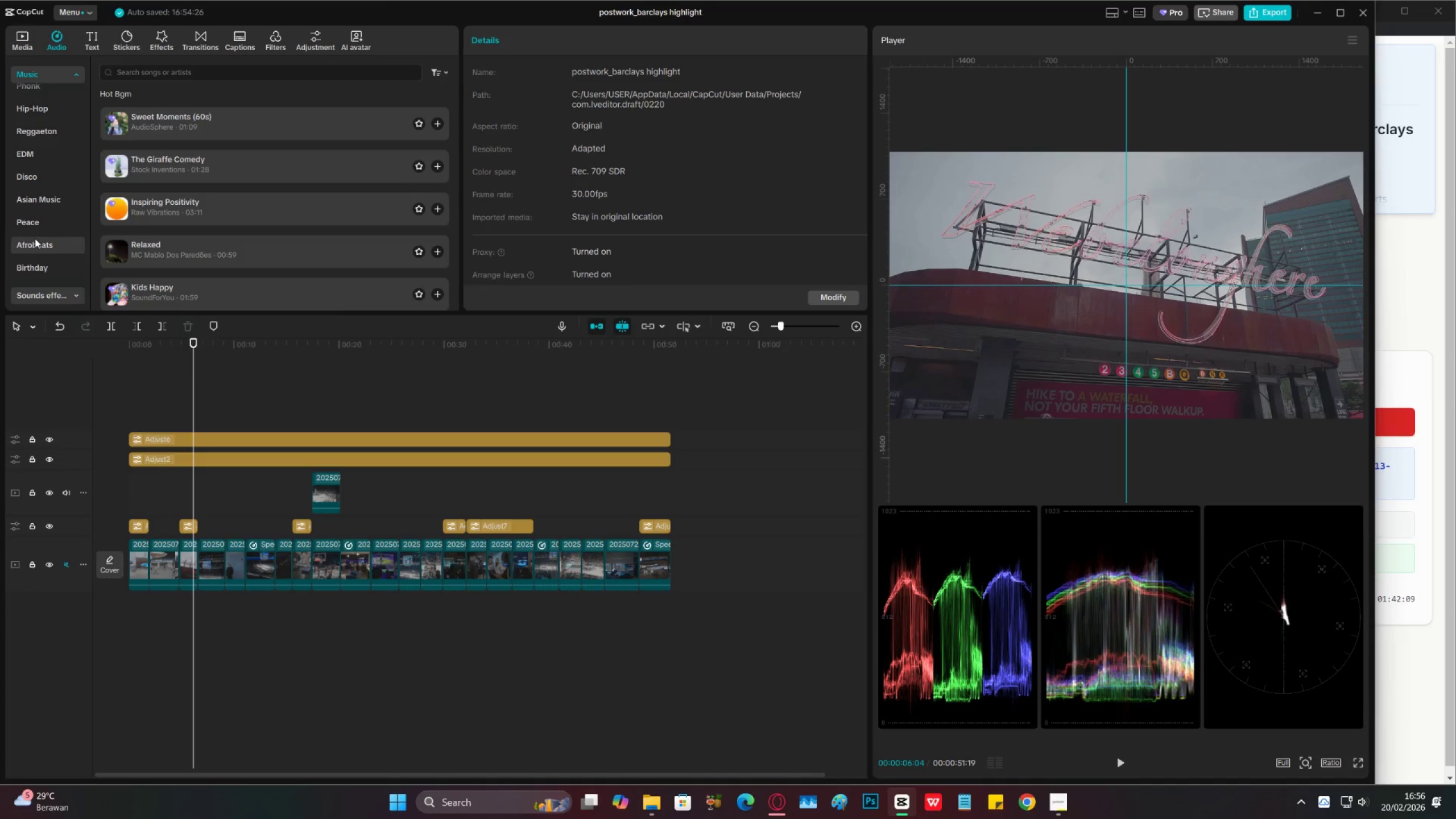 
key(Space)
 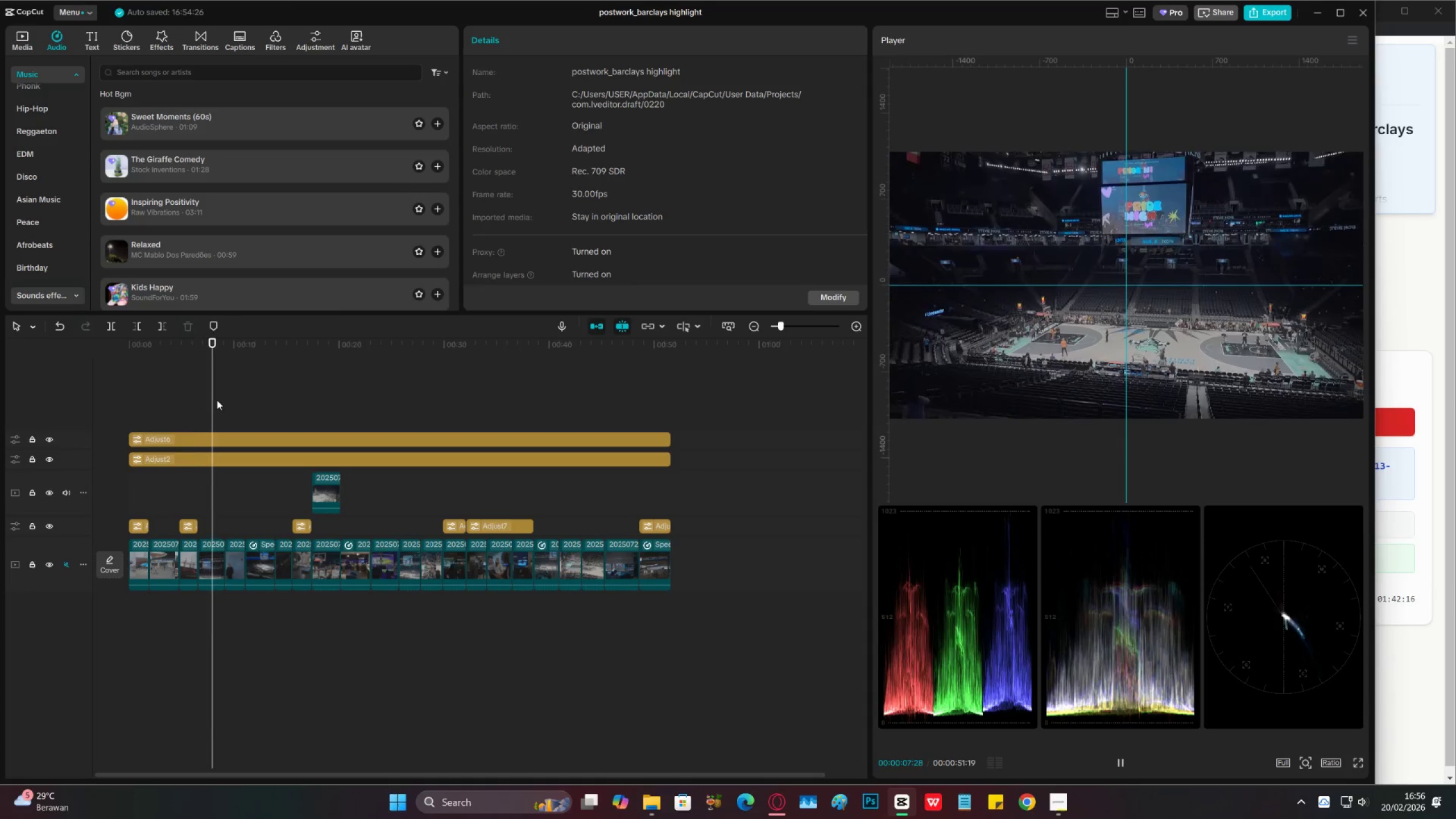 
key(Space)
 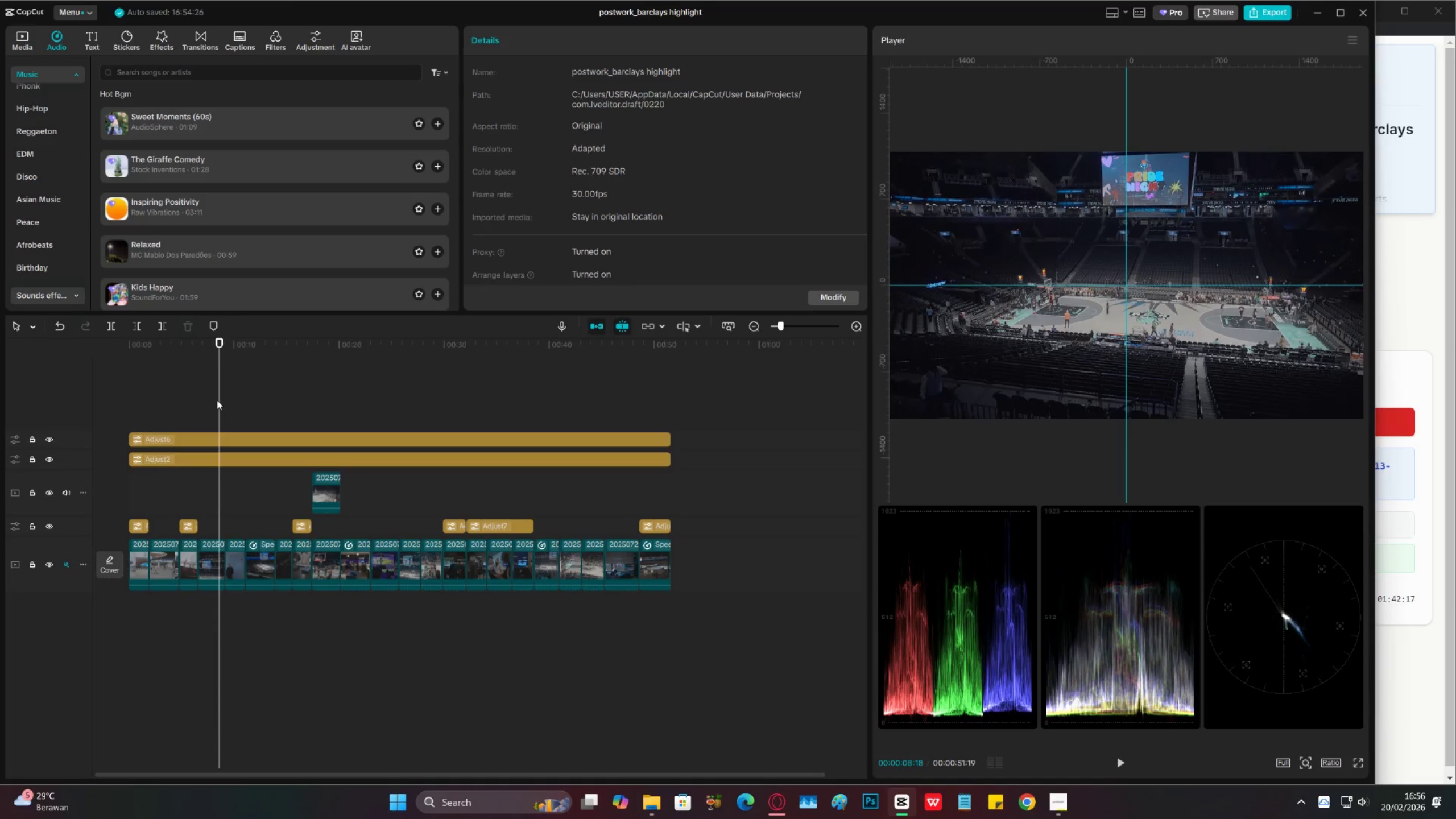 
key(Control+S)
 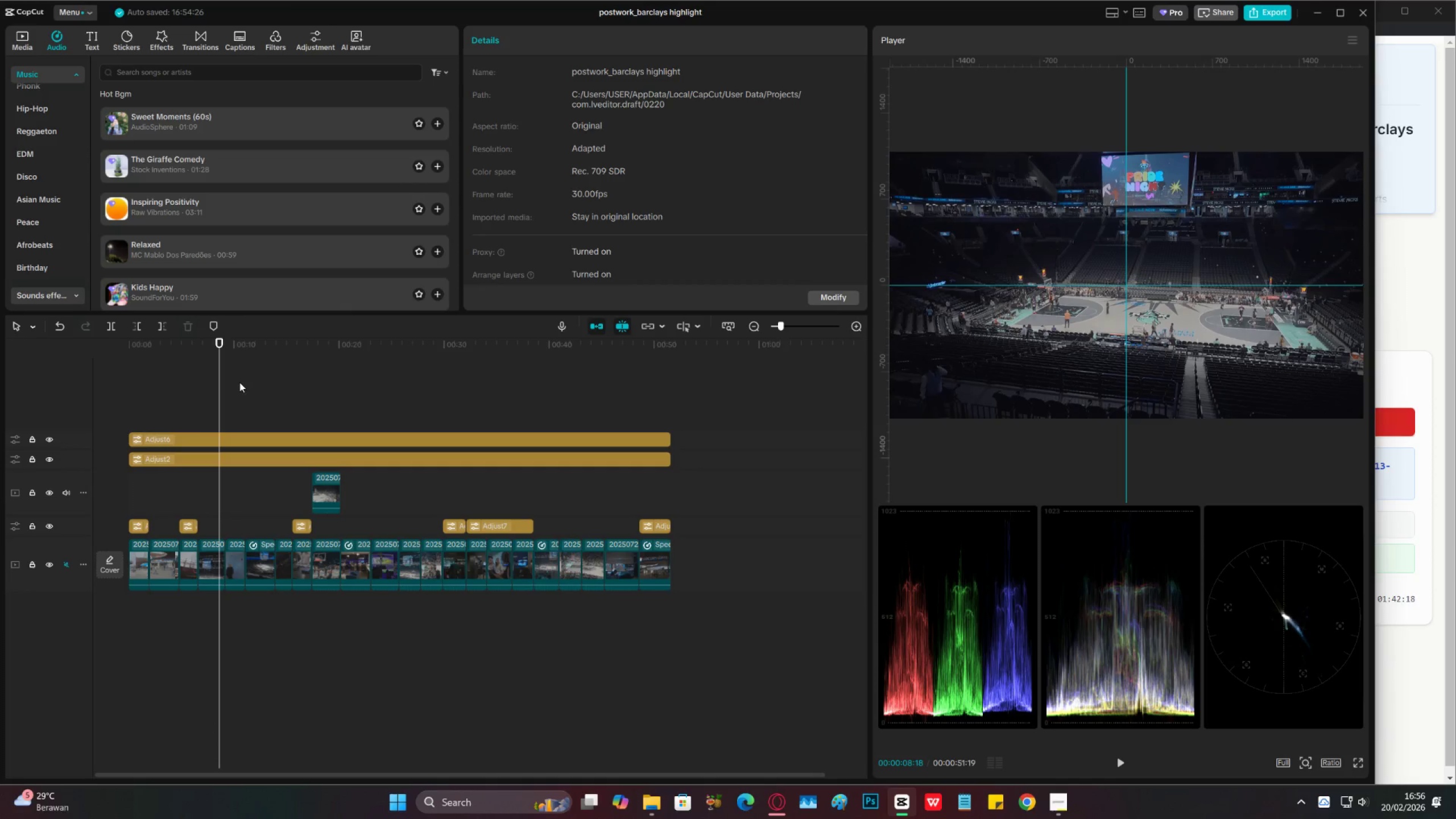 
left_click([239, 379])
 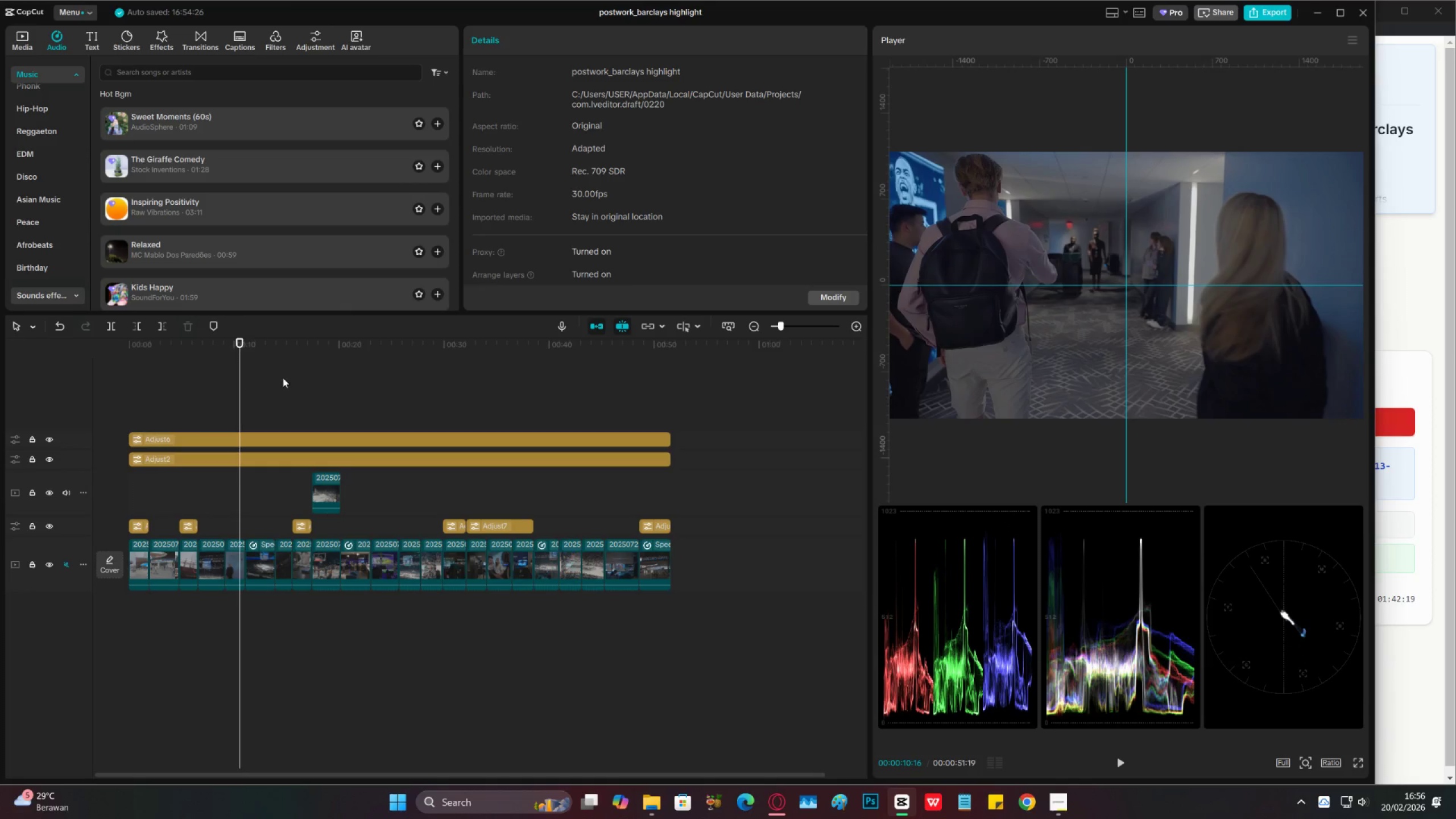 
left_click([286, 372])
 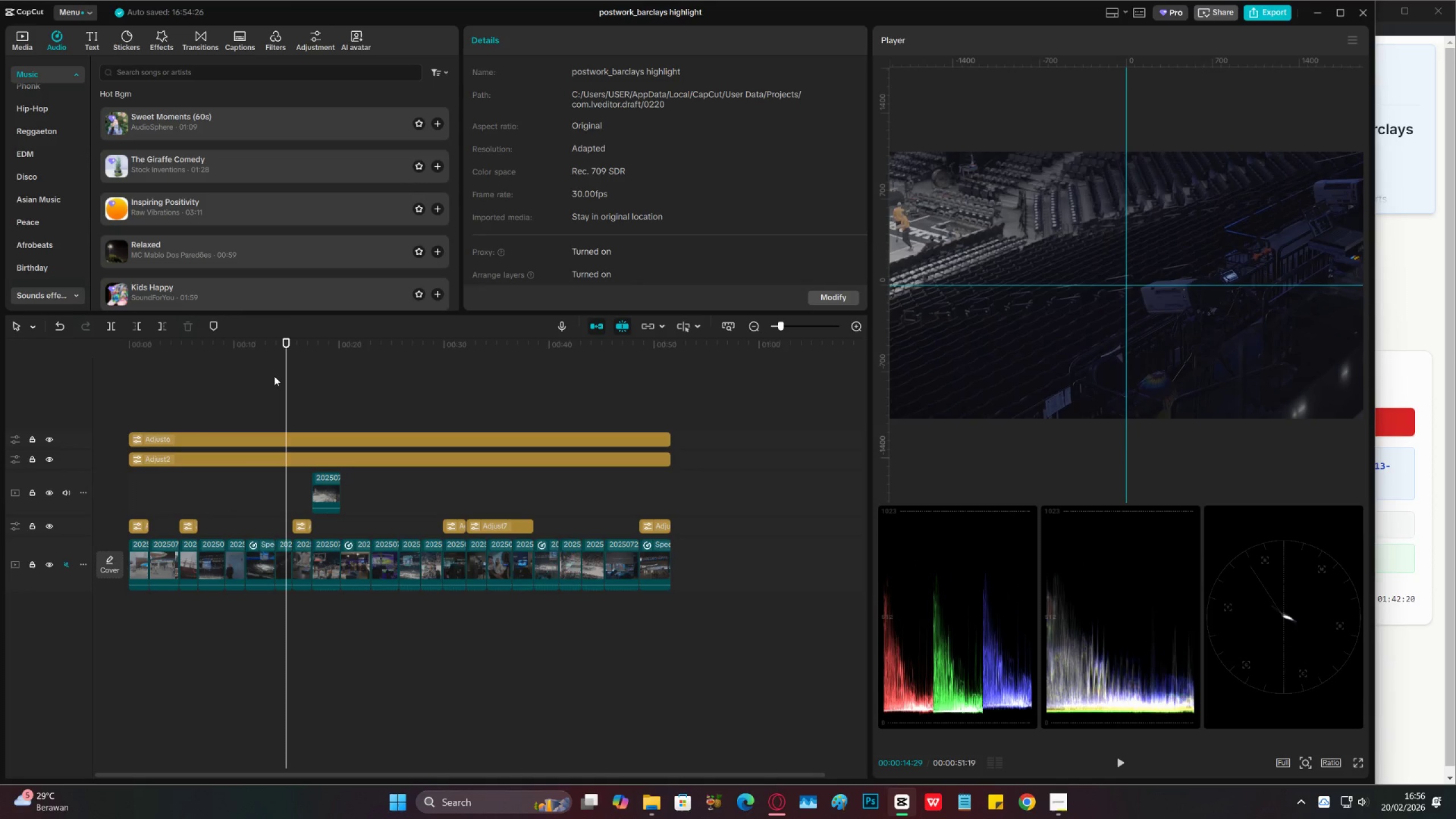 
left_click([274, 376])
 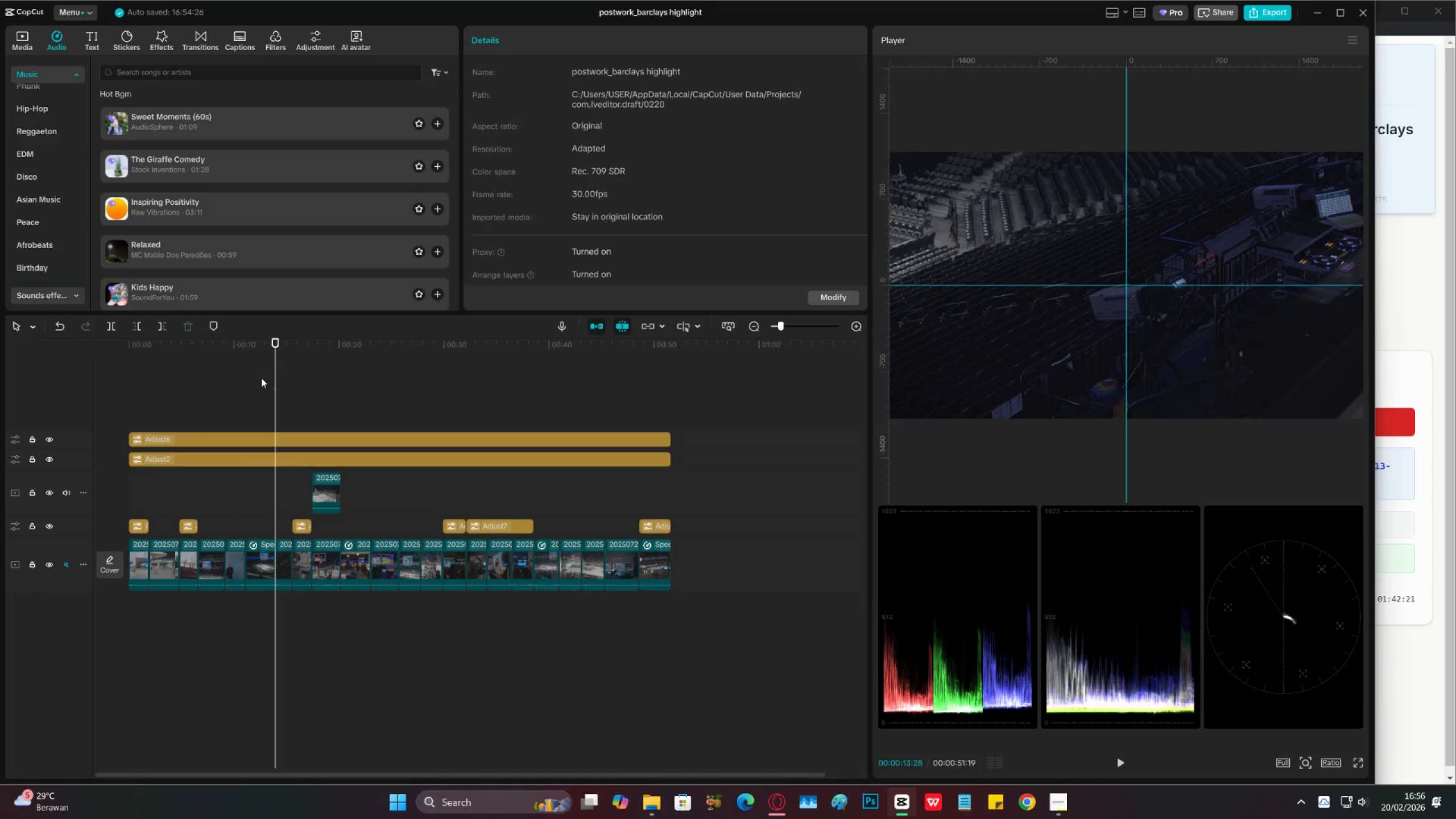 
double_click([261, 378])
 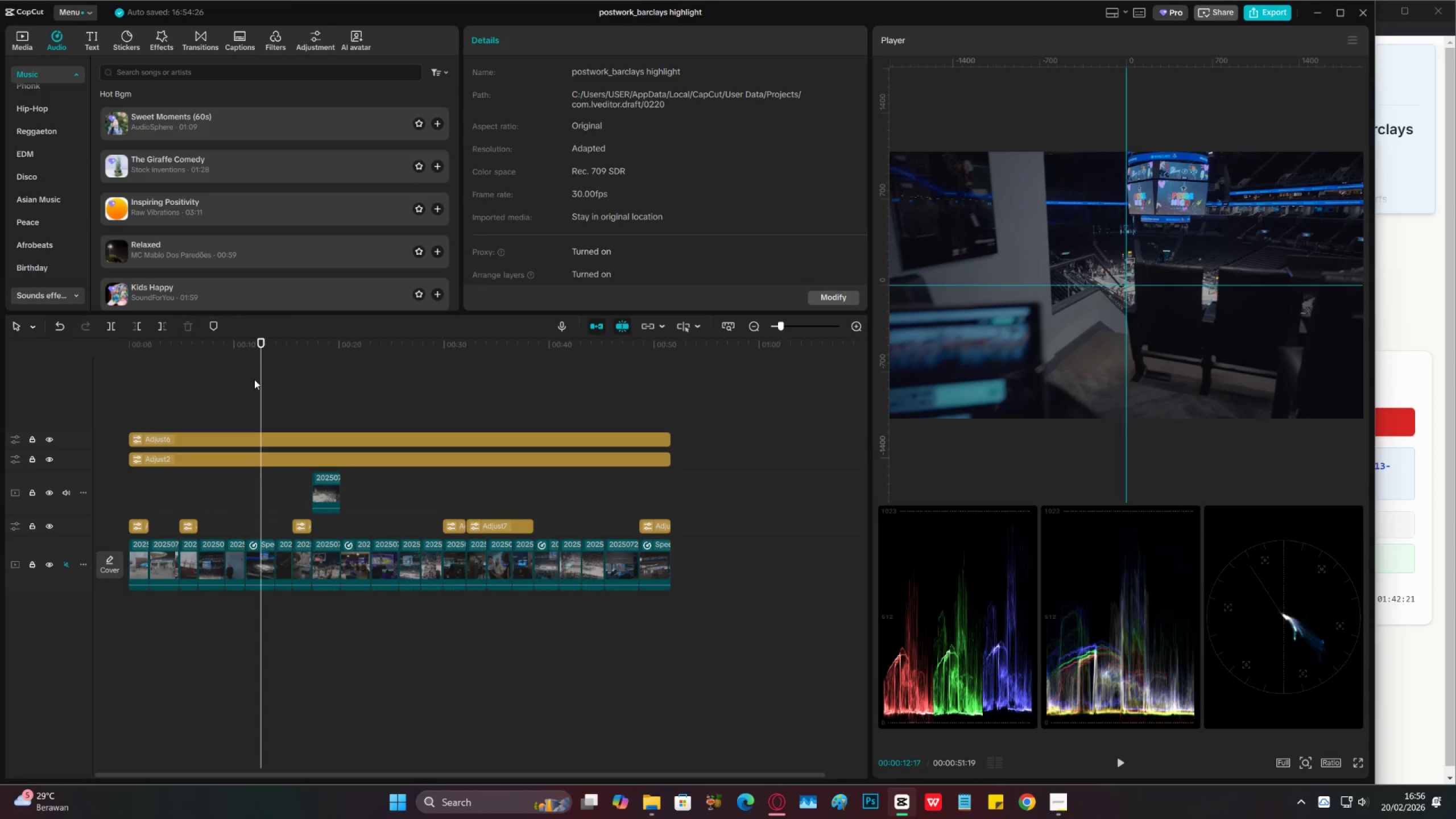 
left_click([247, 382])
 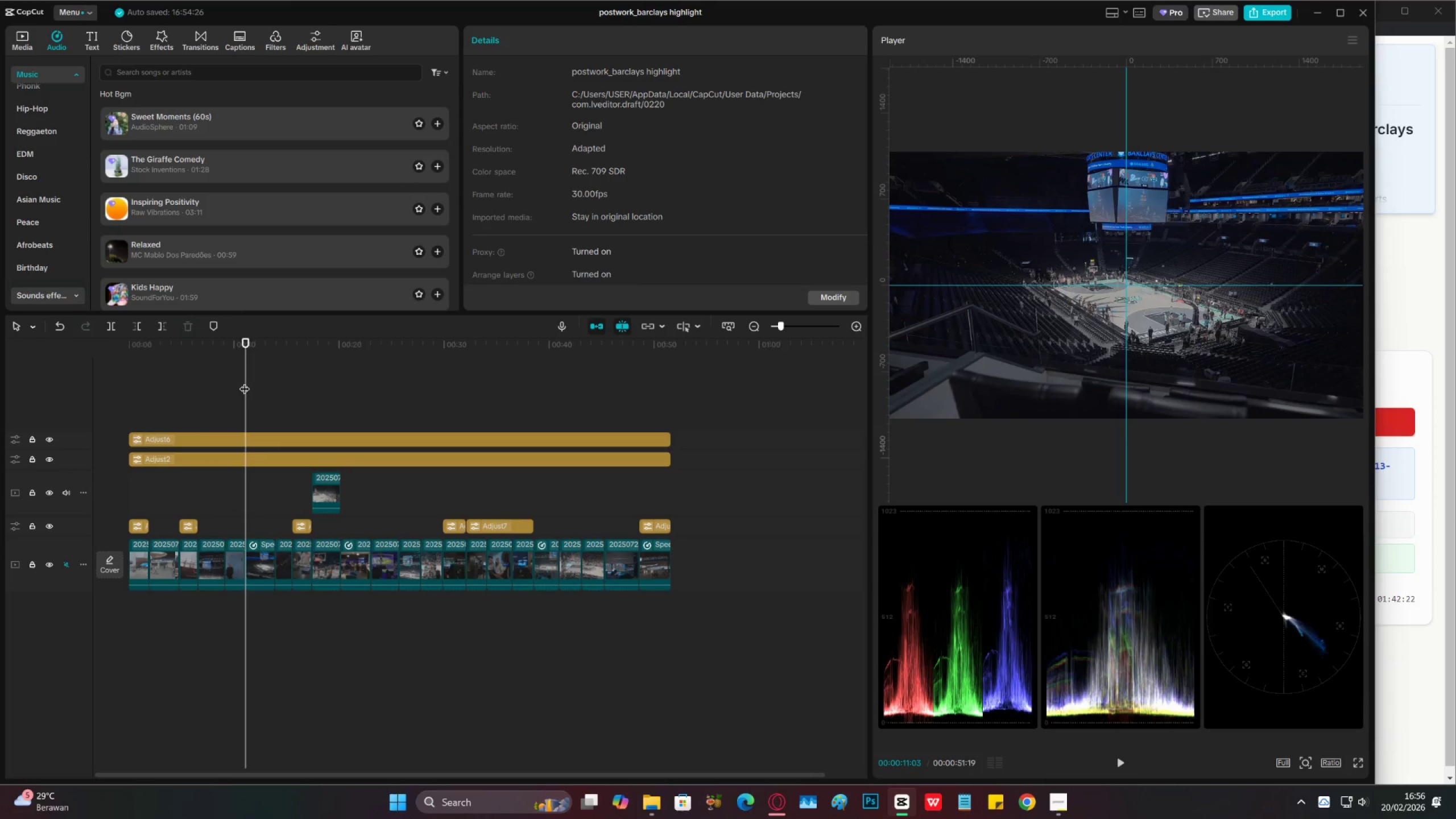 
key(Control+S)
 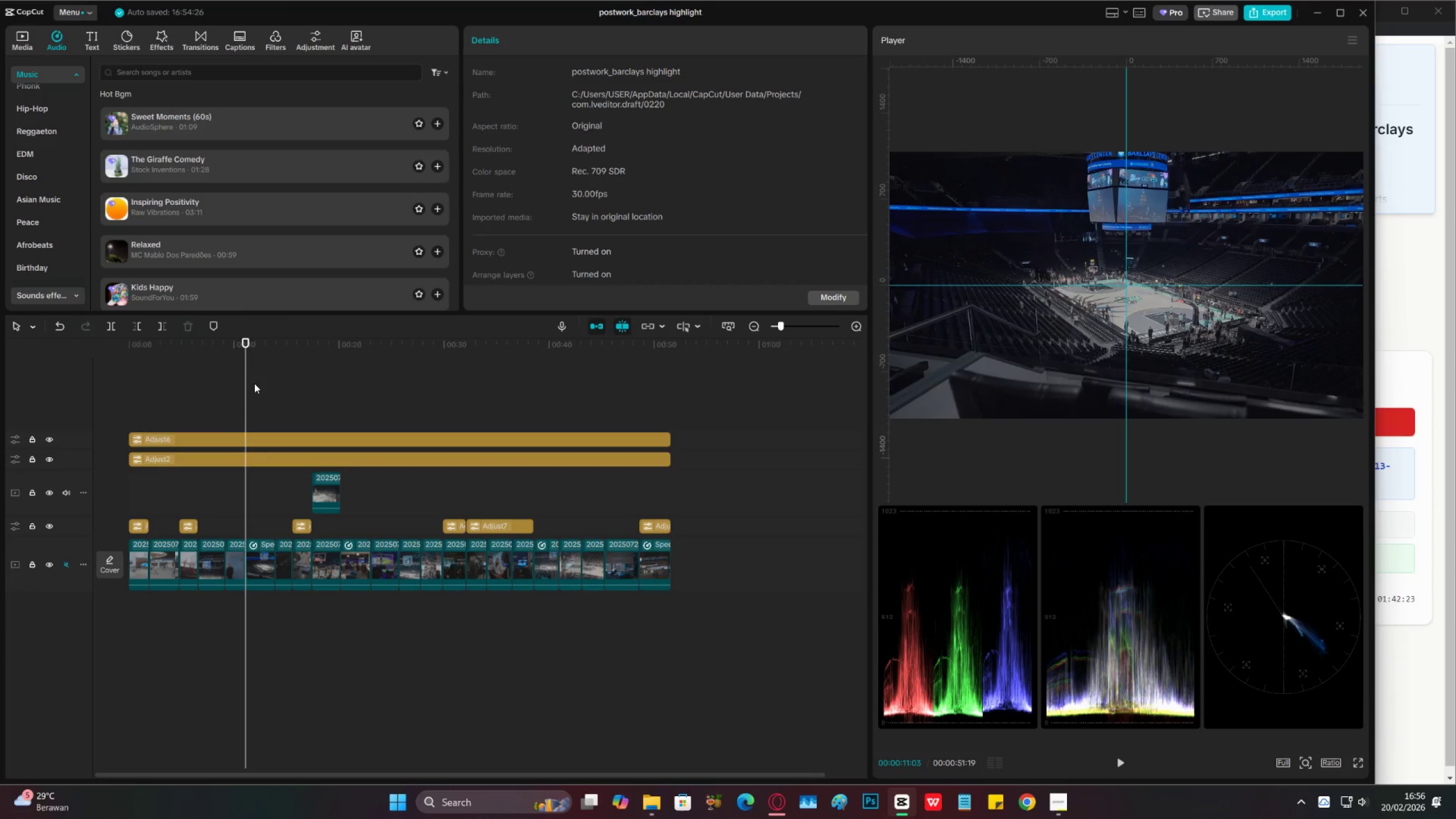 
left_click([255, 400])
 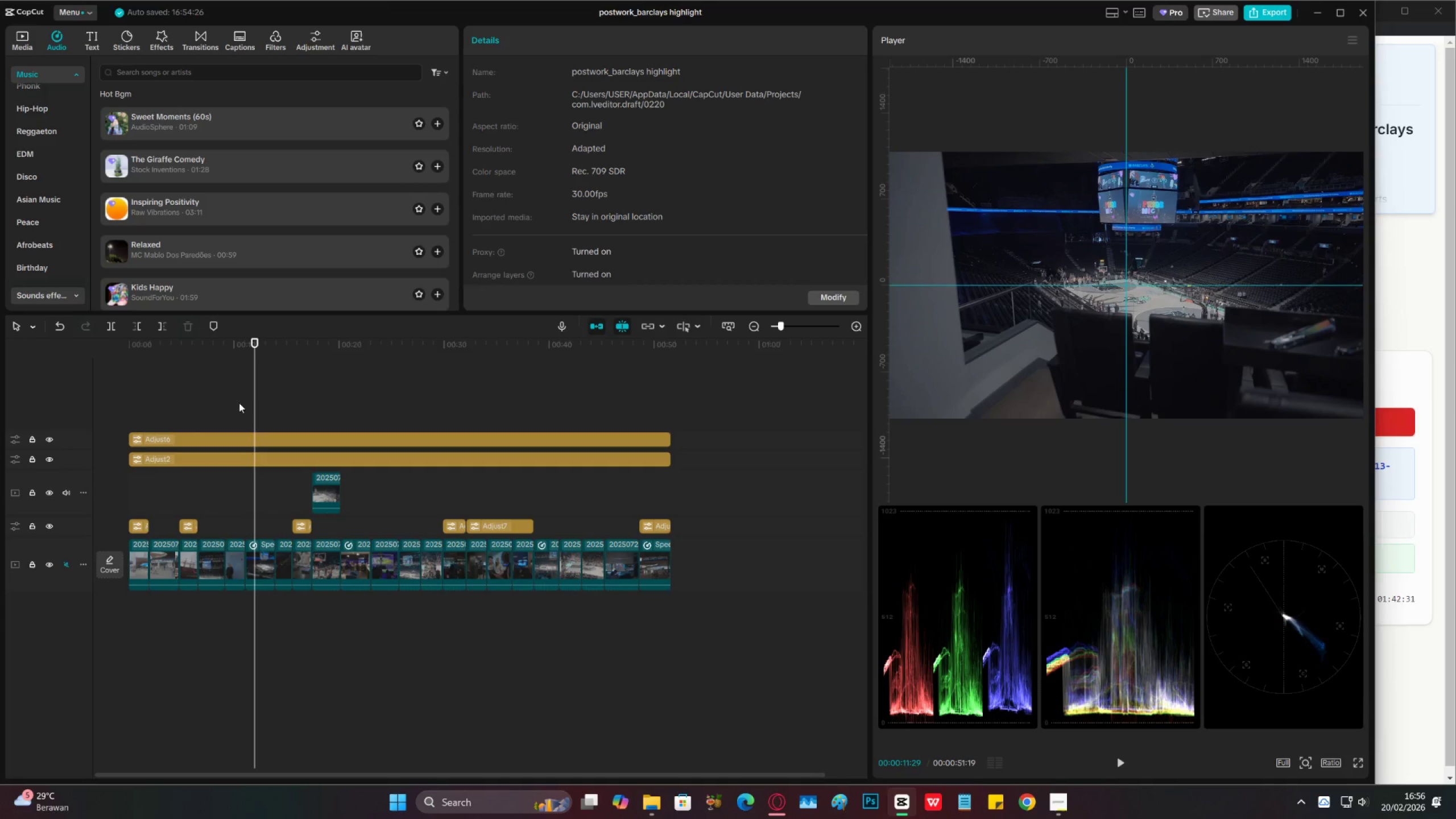 
wait(13.07)
 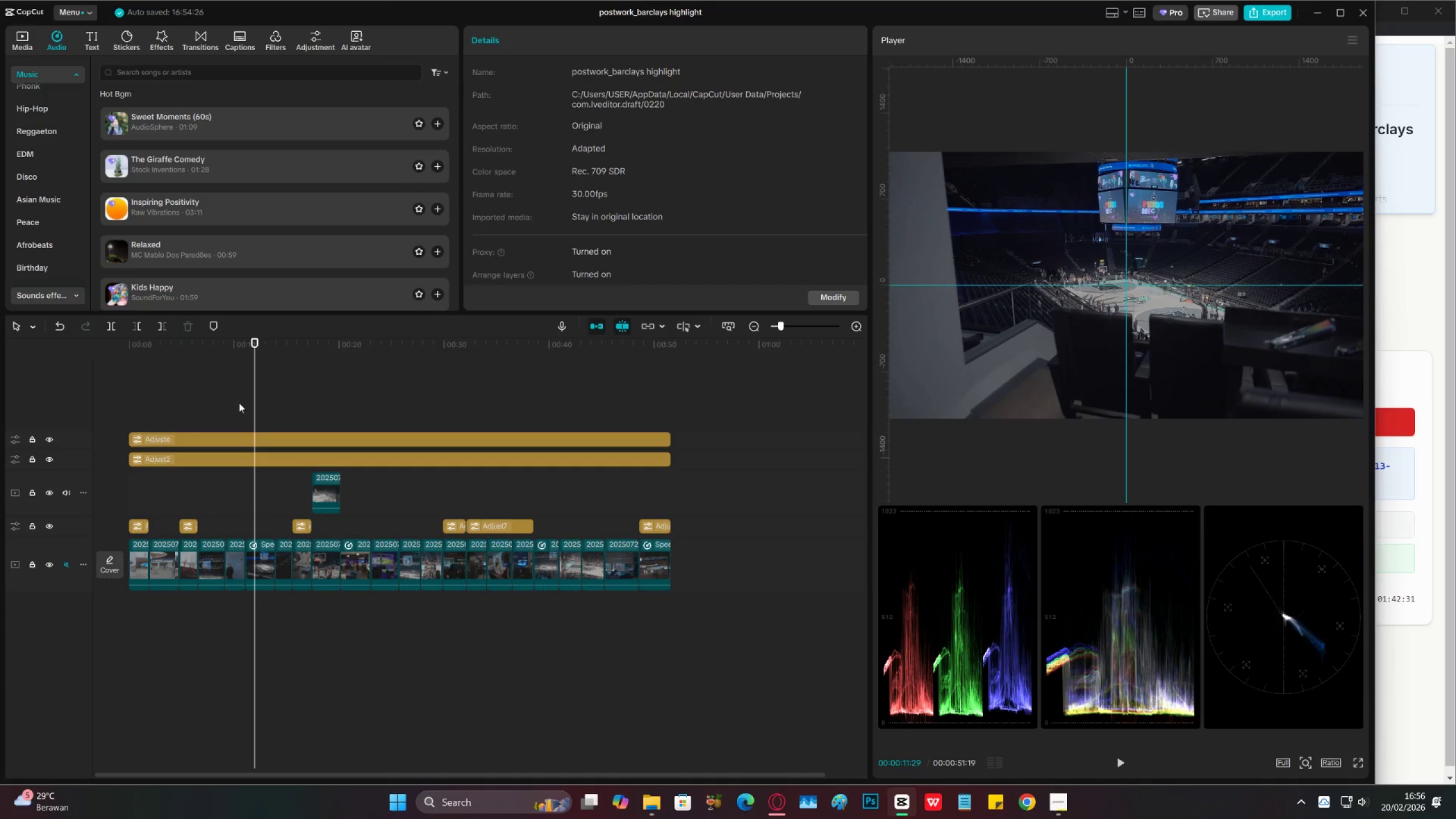 
hold_key(key=ControlLeft, duration=0.4)
 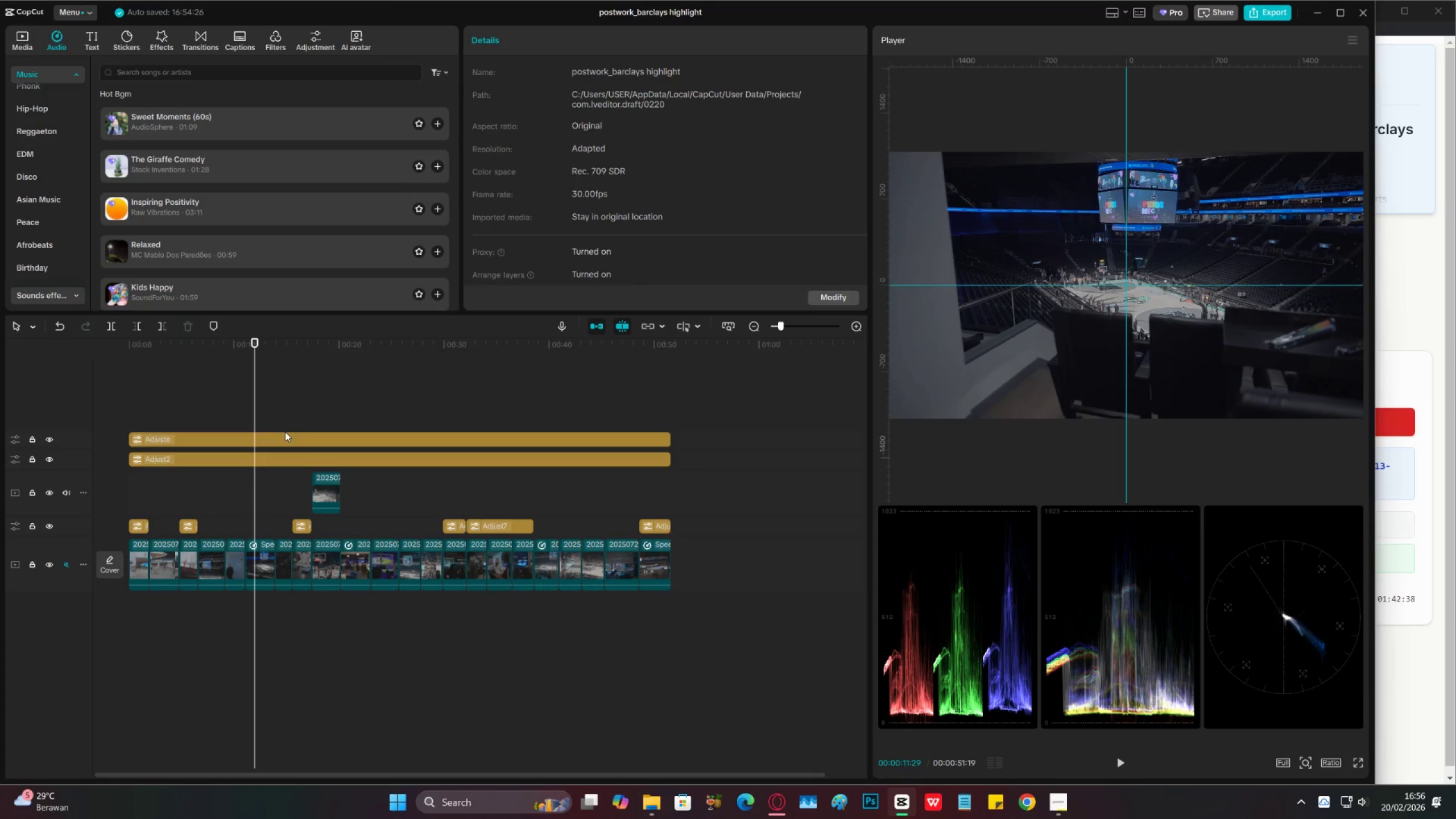 
key(Control+S)
 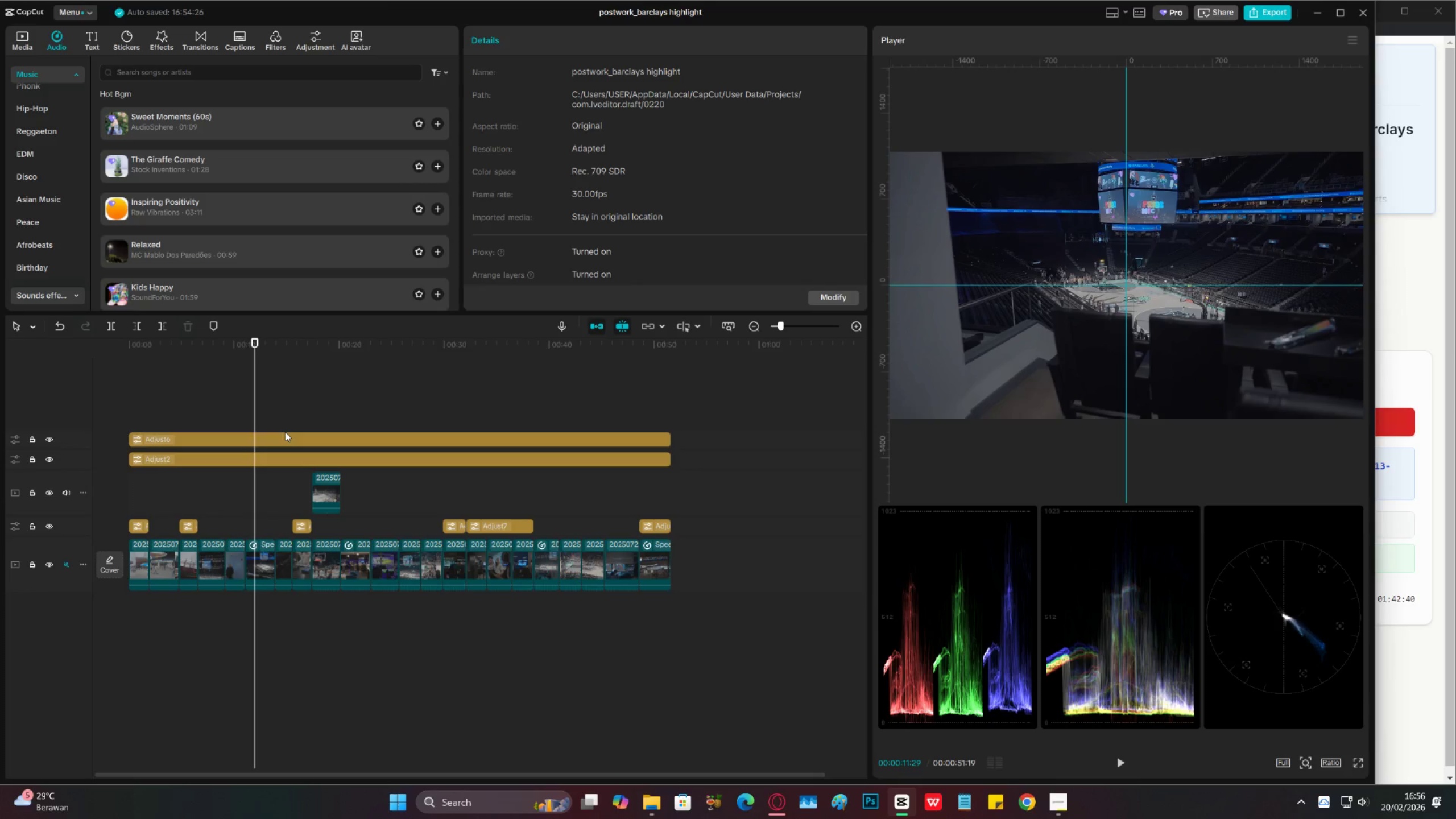 
key(Space)
 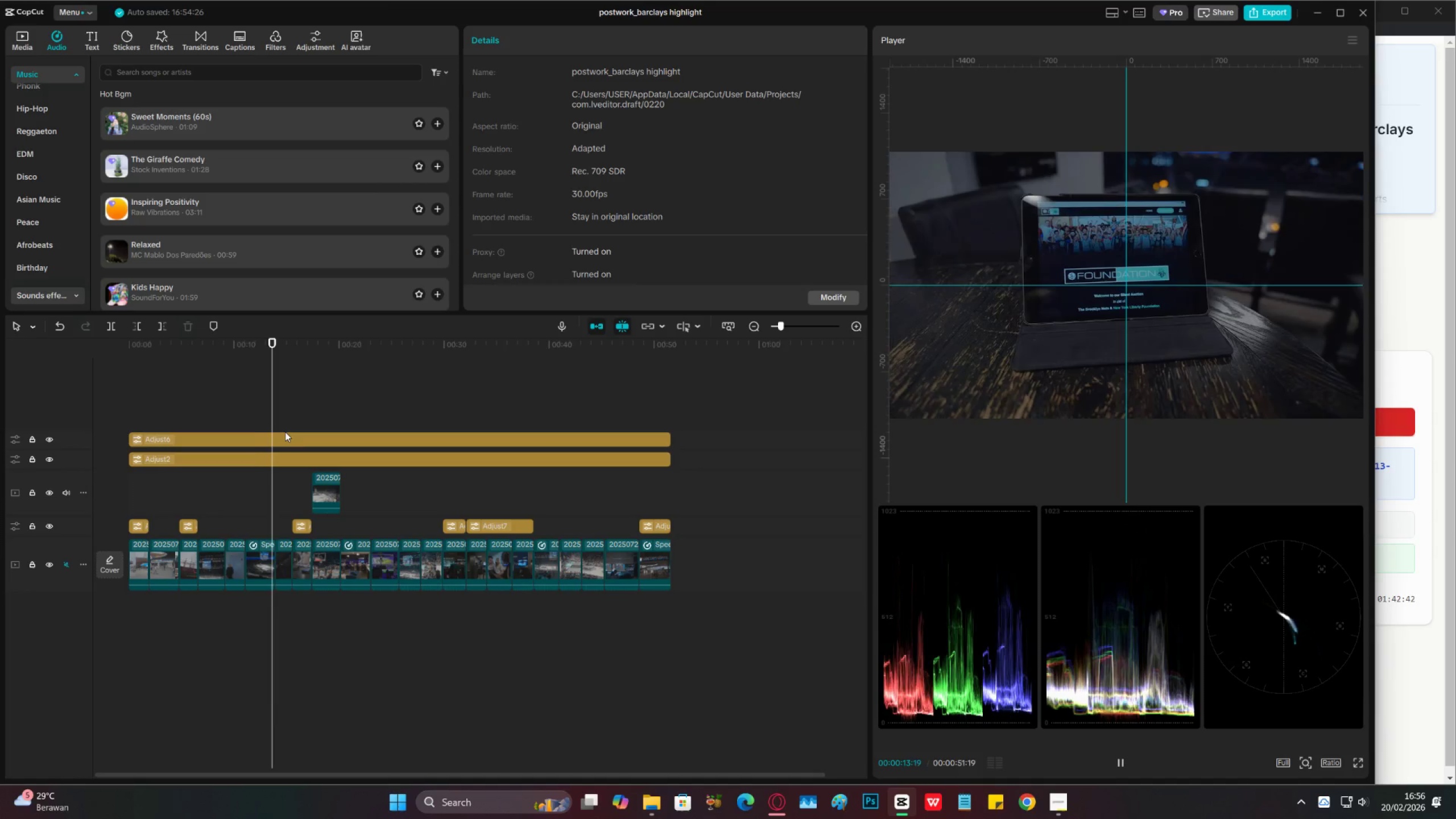 
key(Space)
 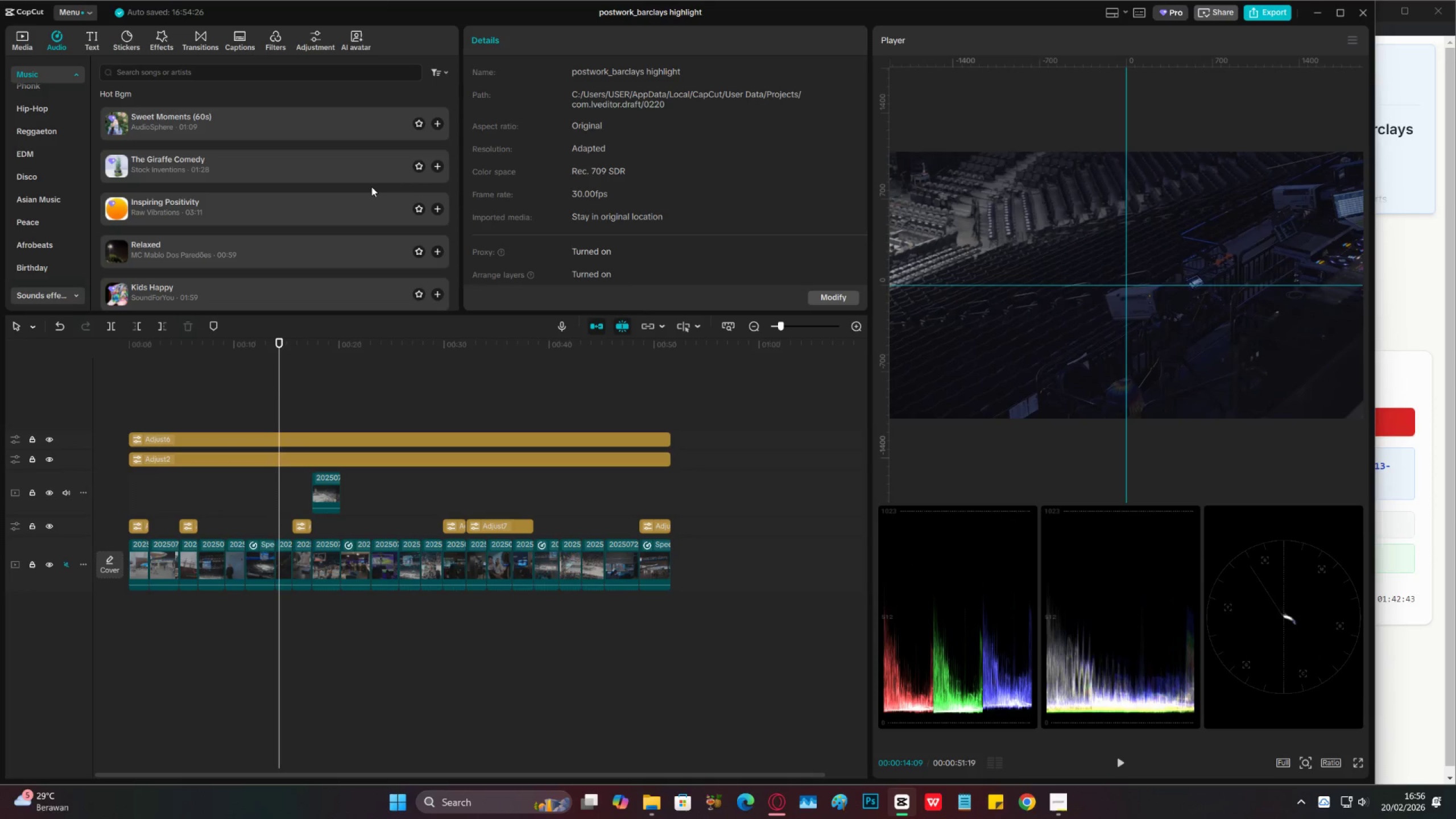 
key(Space)
 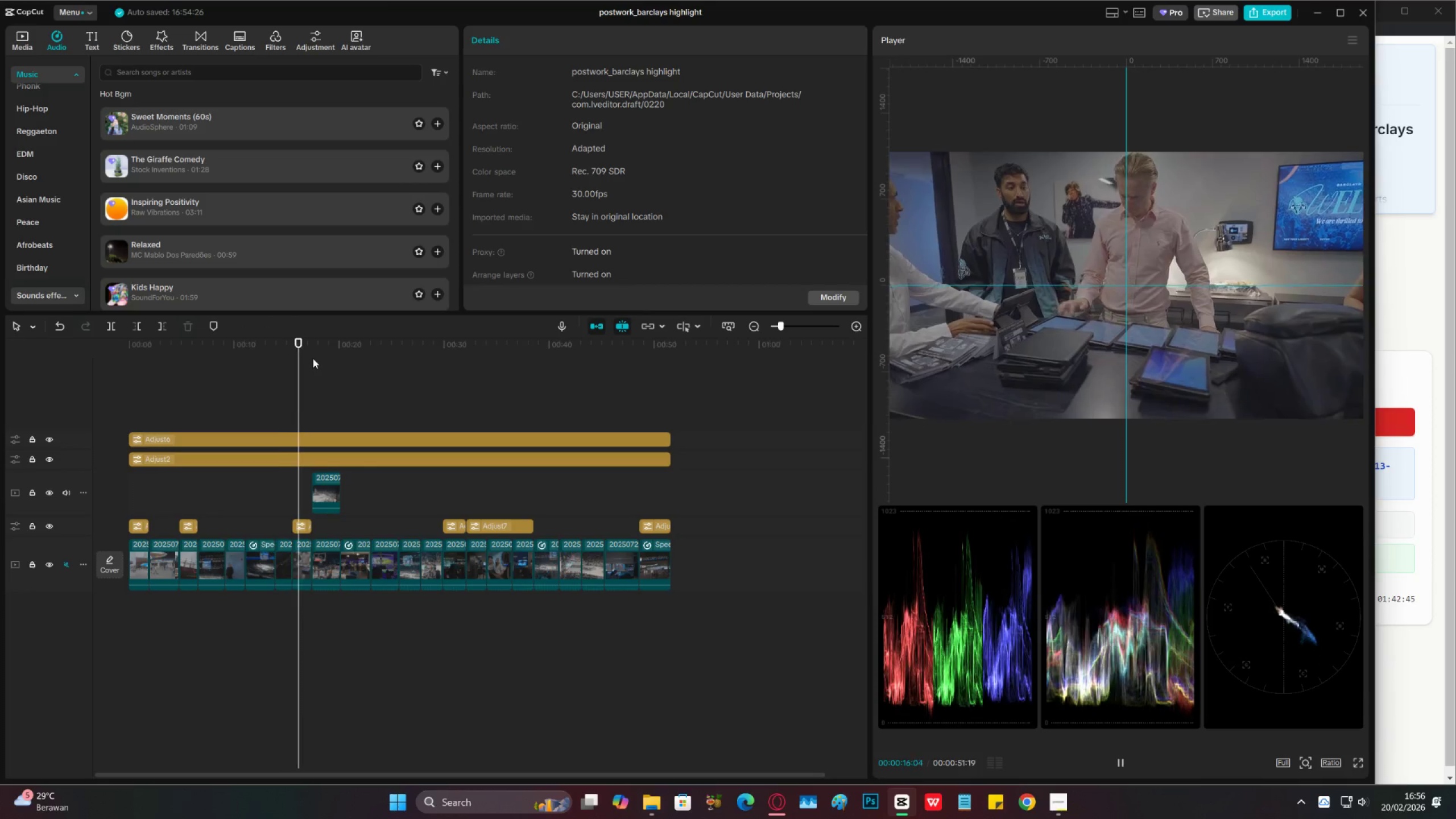 
key(Space)
 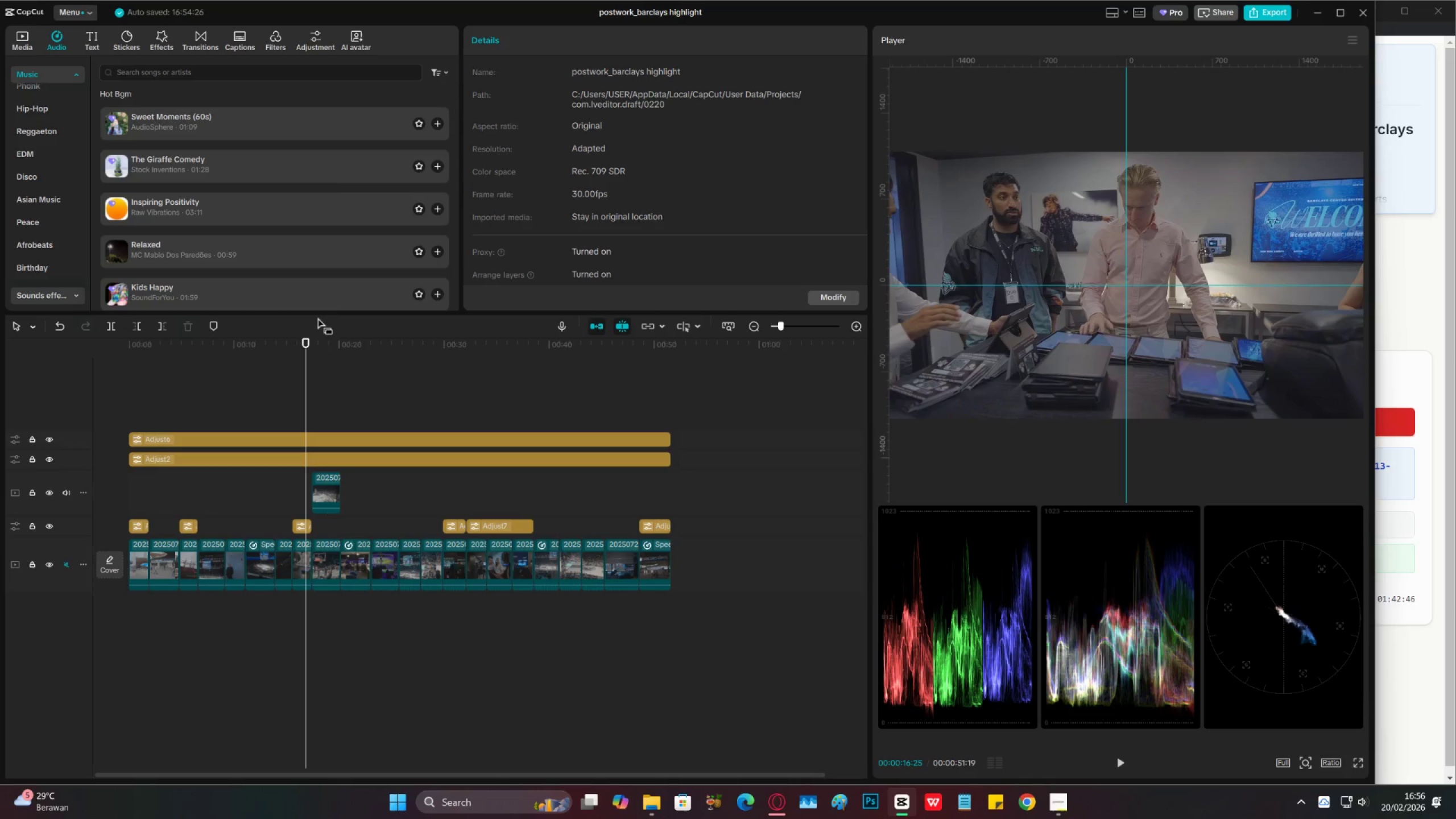 
key(Space)
 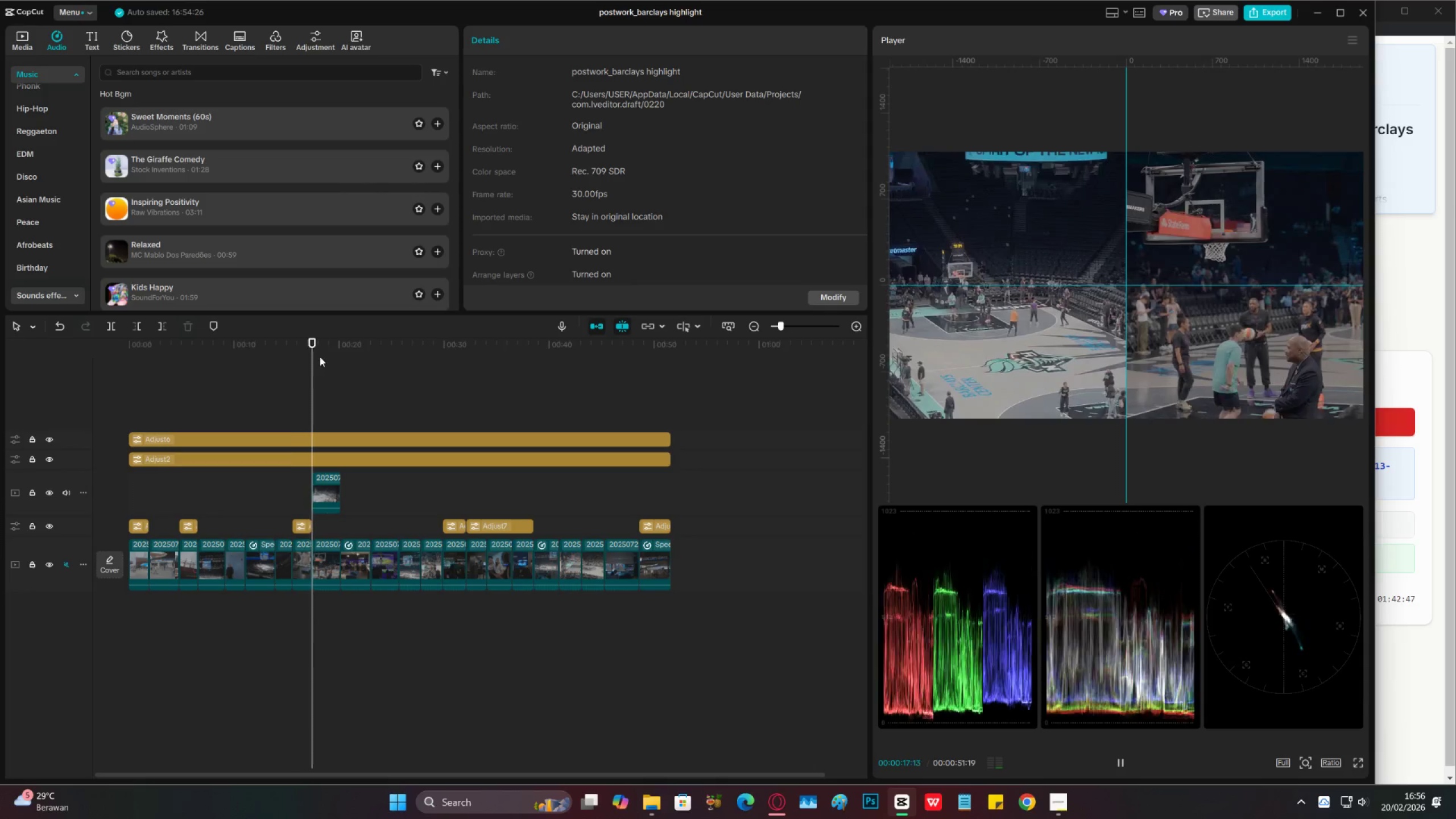 
key(Space)
 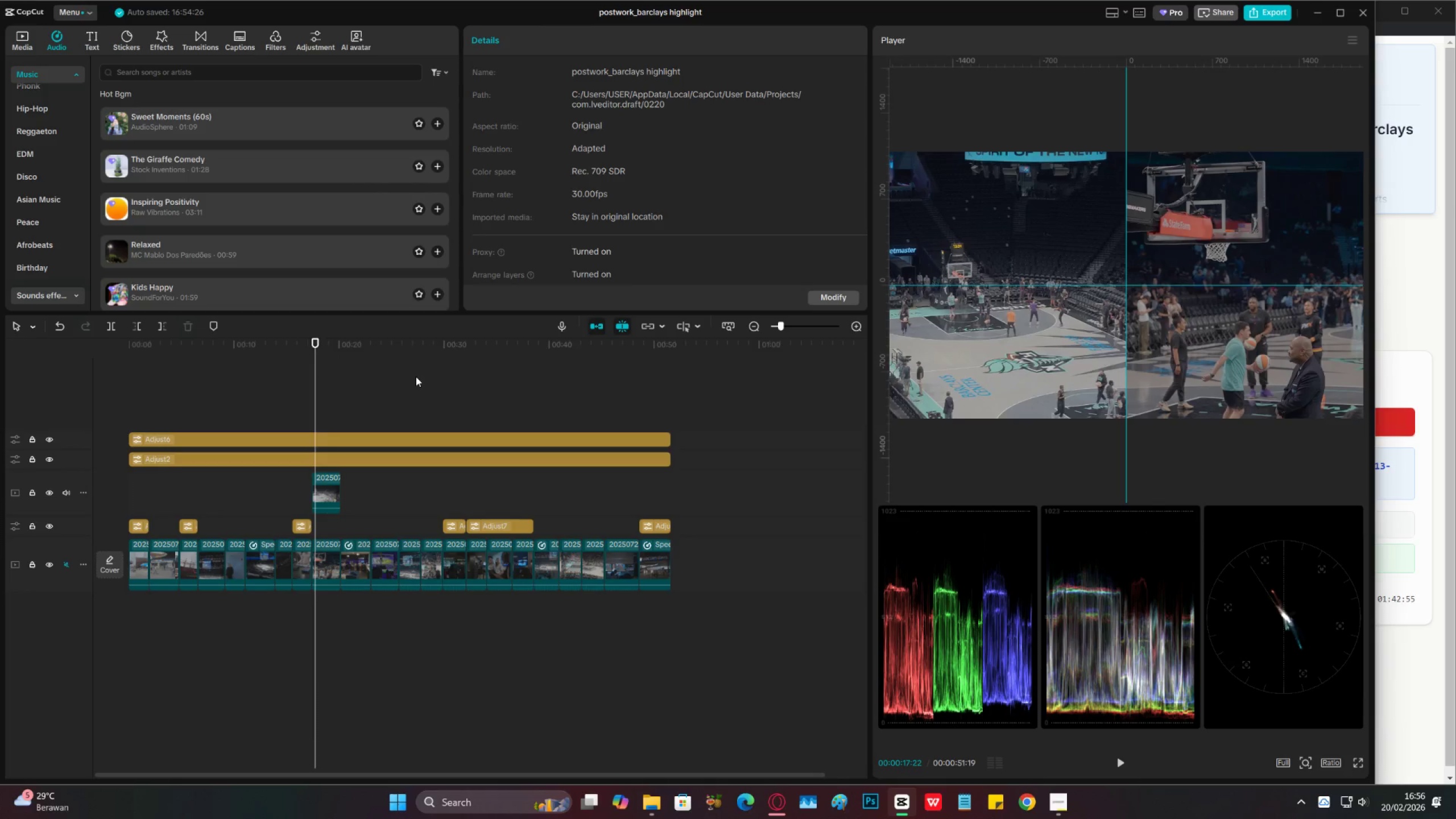 
wait(13.1)
 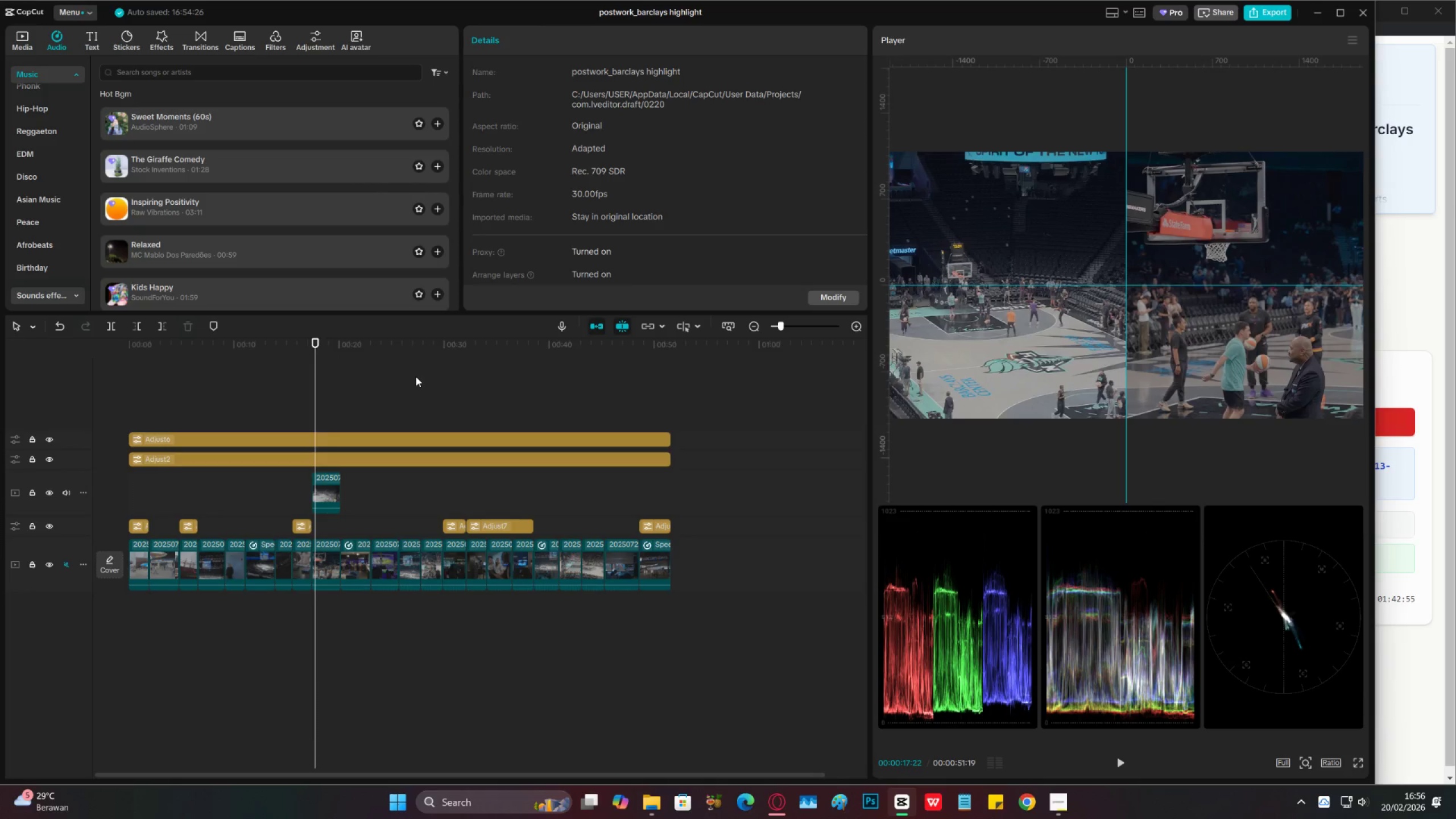 
double_click([327, 381])
 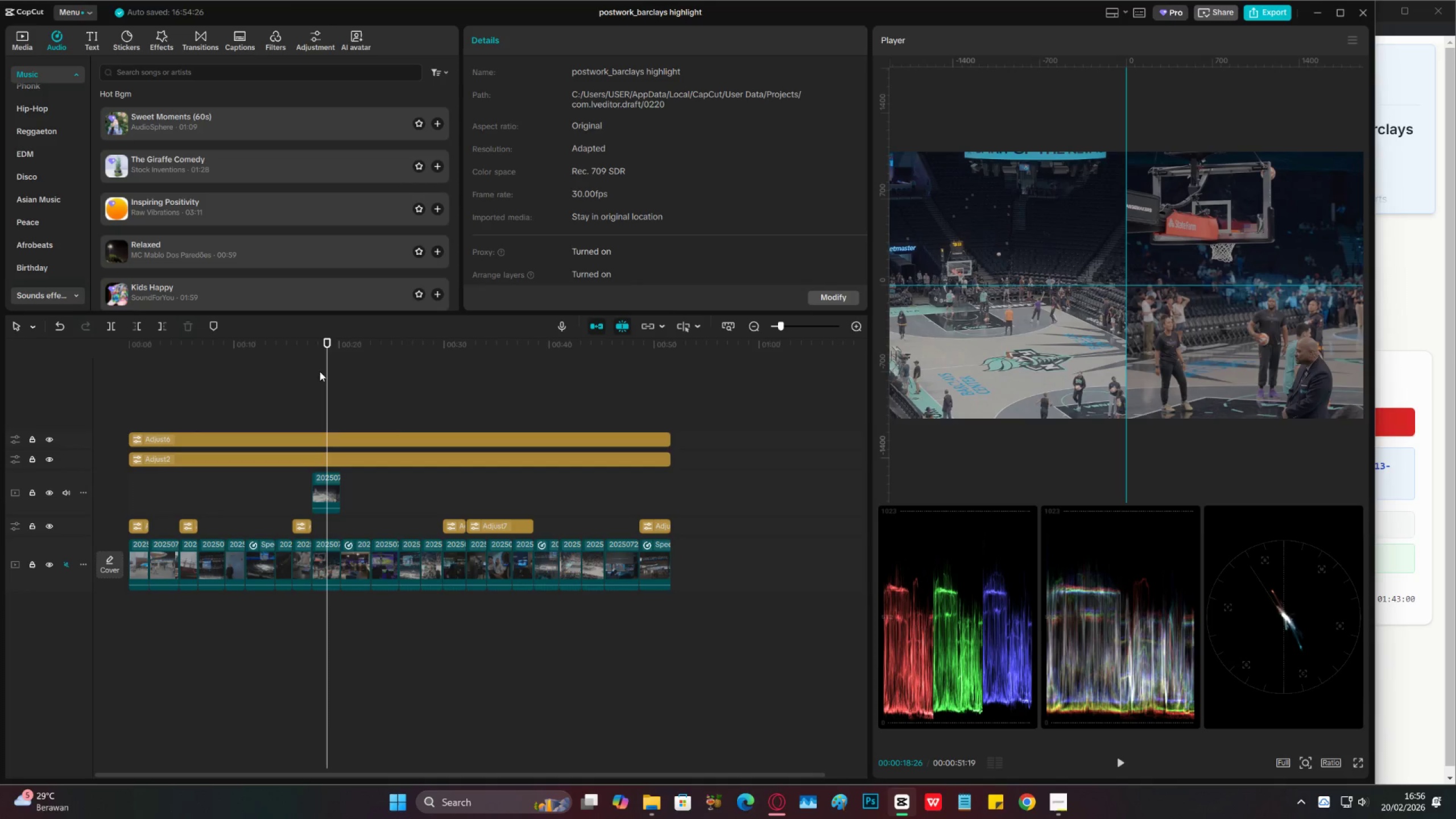 
left_click([316, 373])
 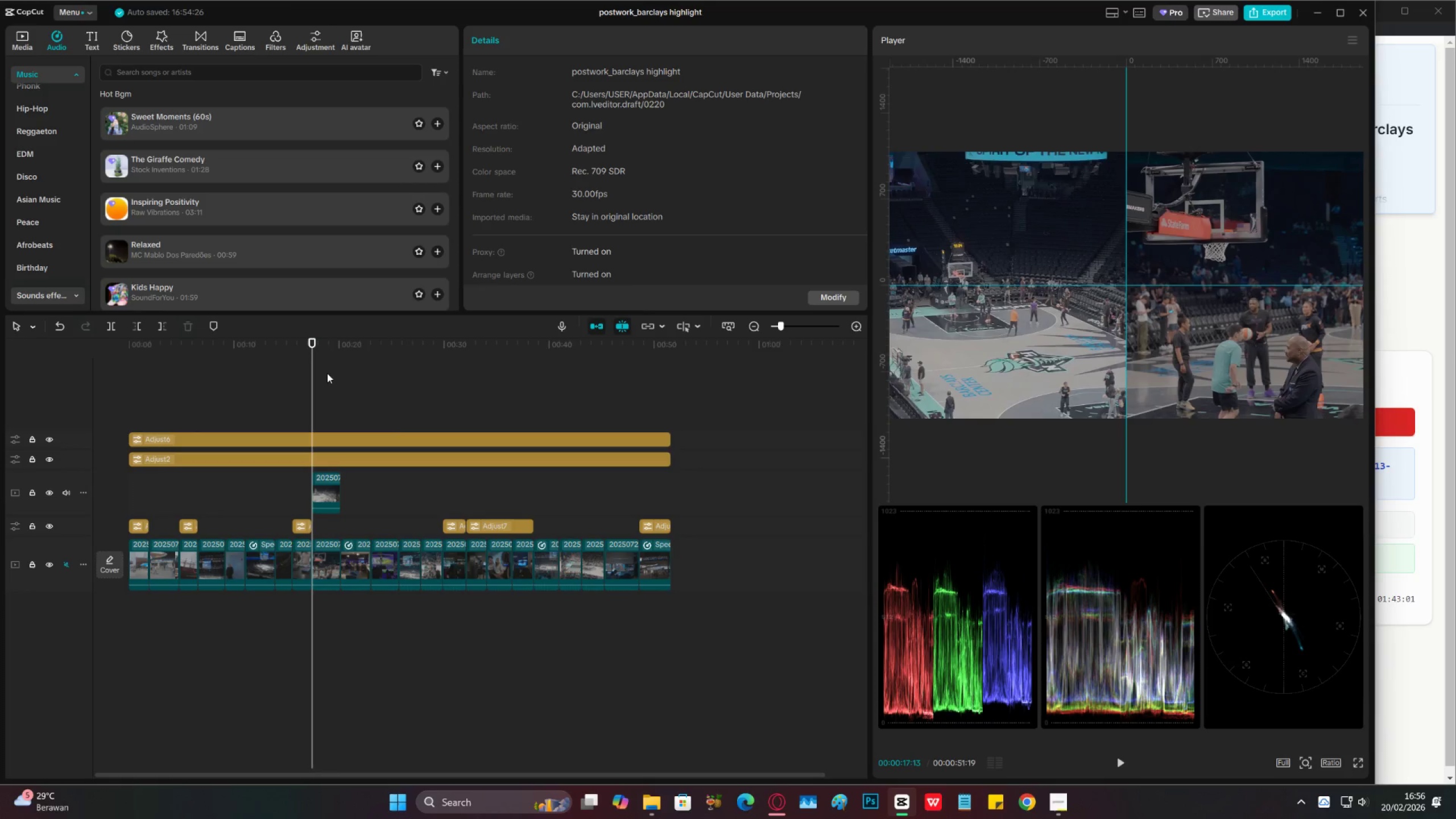 
left_click([327, 373])
 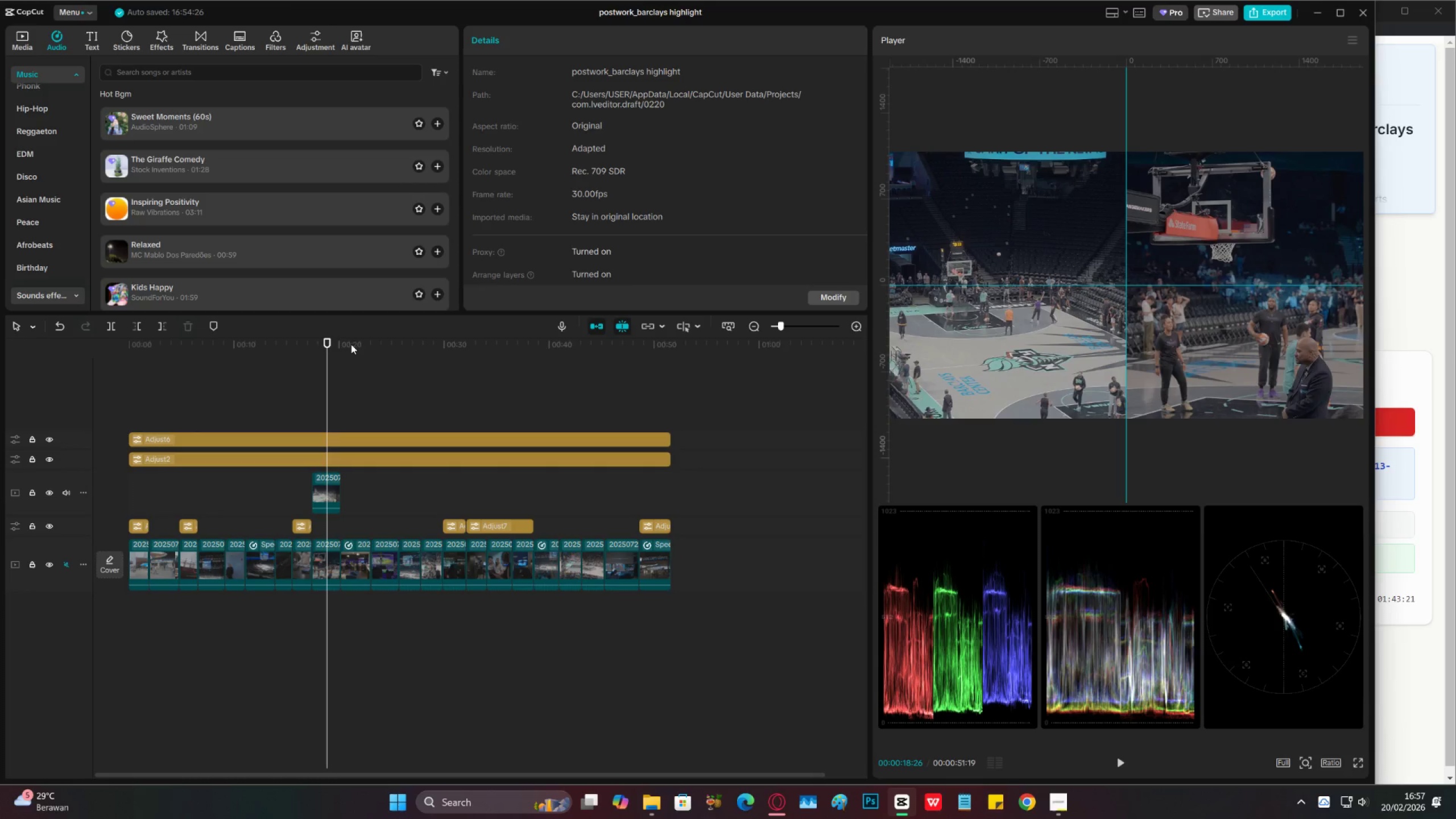 
wait(25.19)
 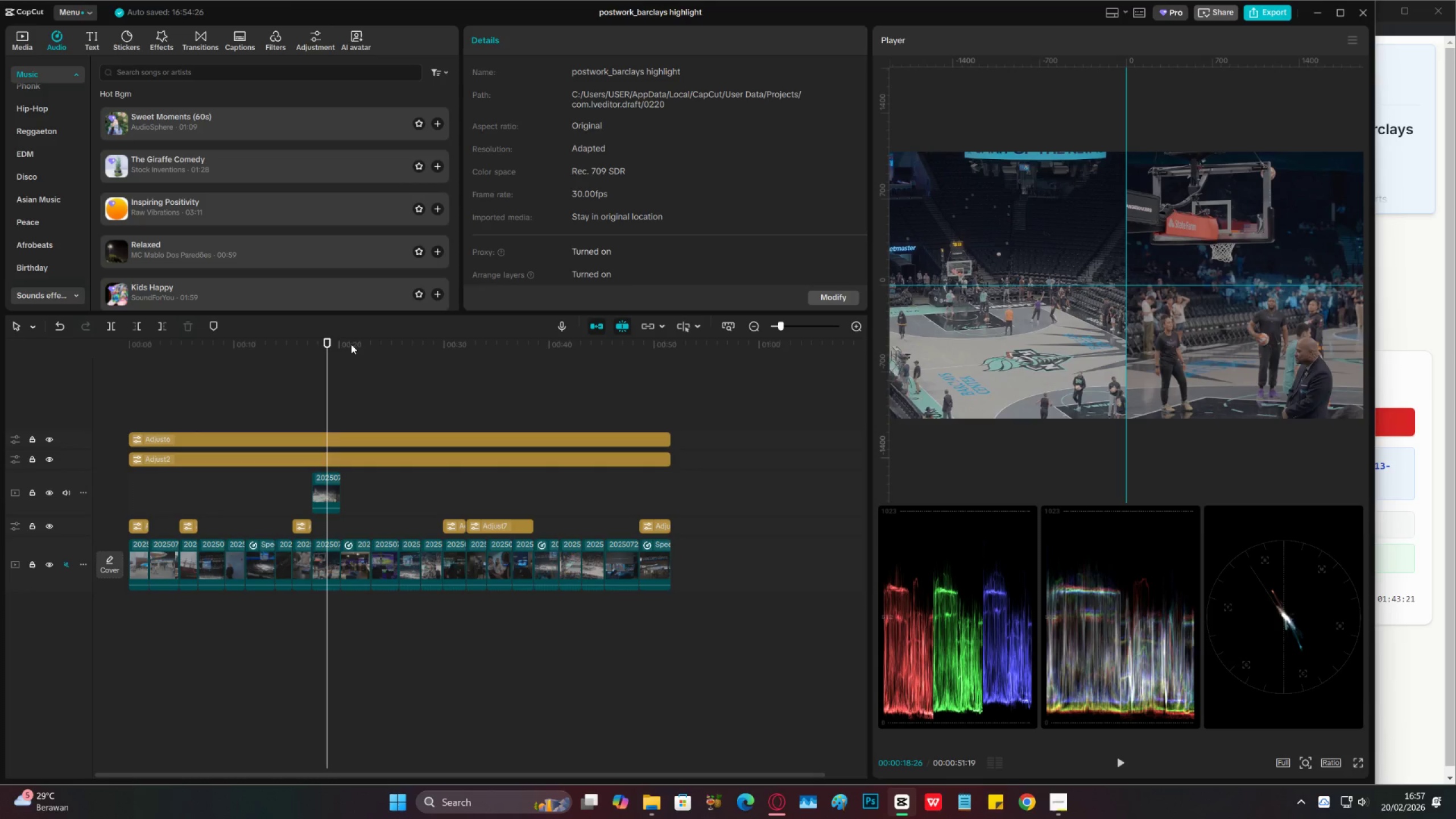 
triple_click([454, 371])
 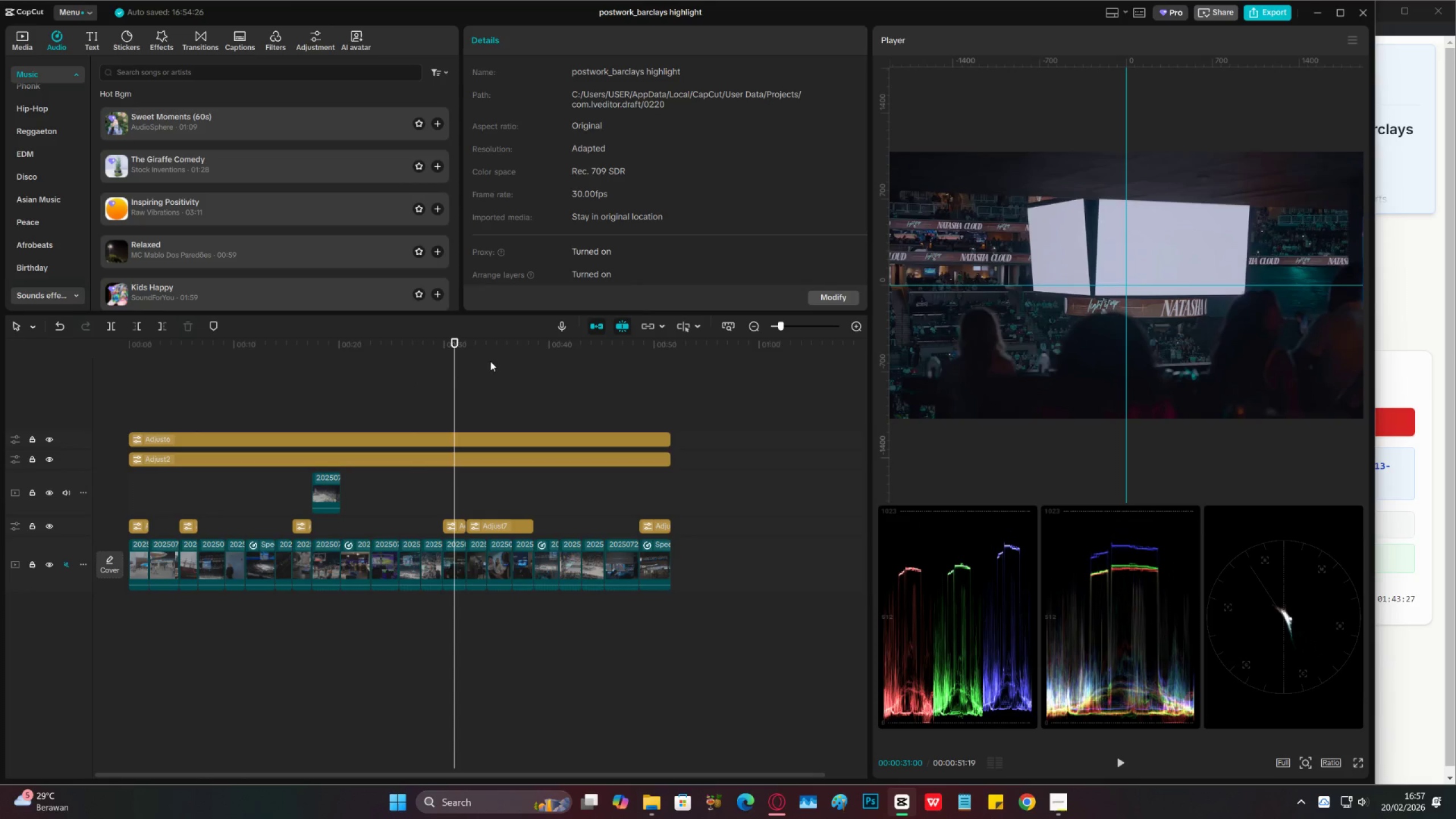 
left_click([551, 360])
 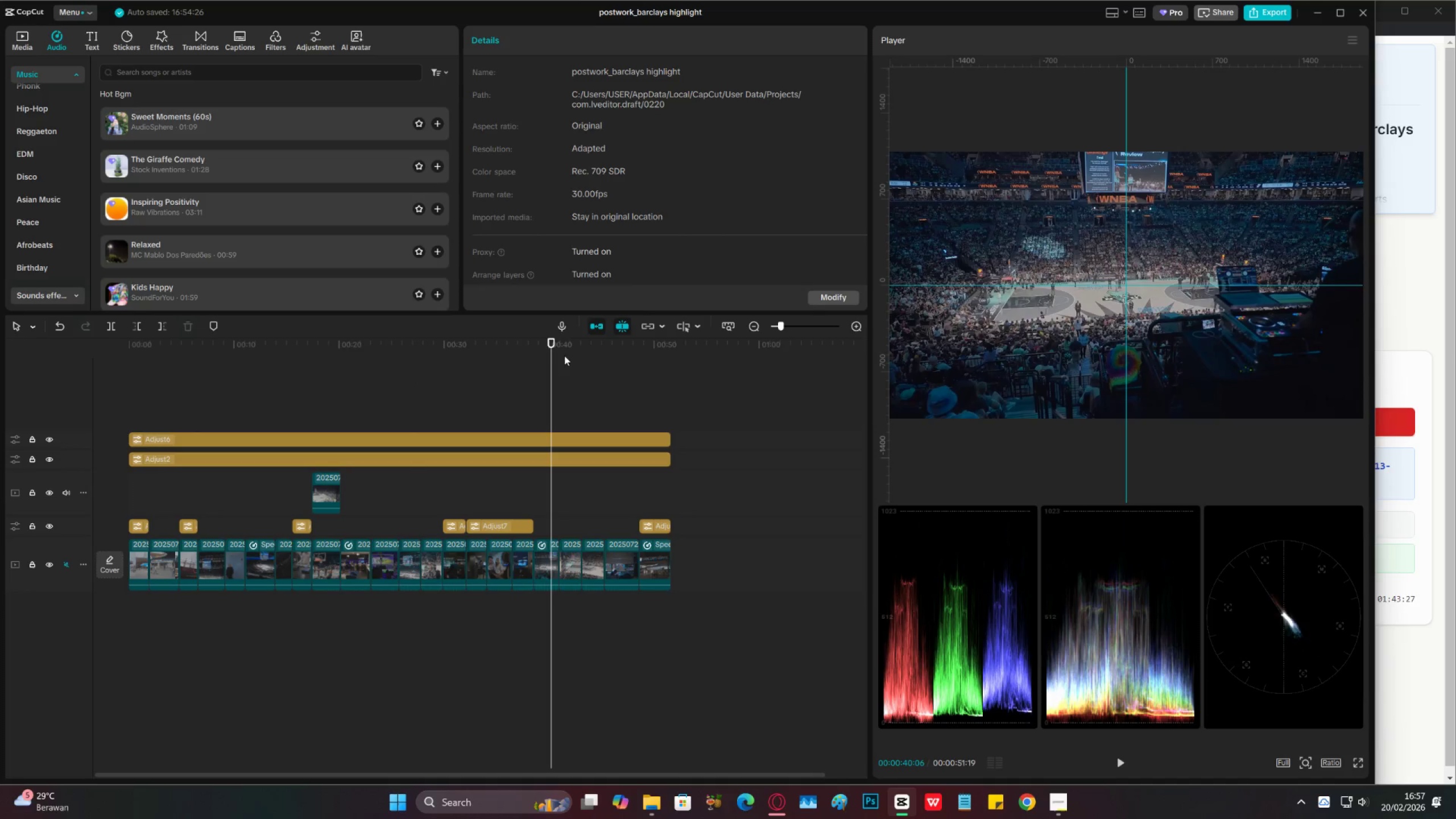 
left_click([599, 342])
 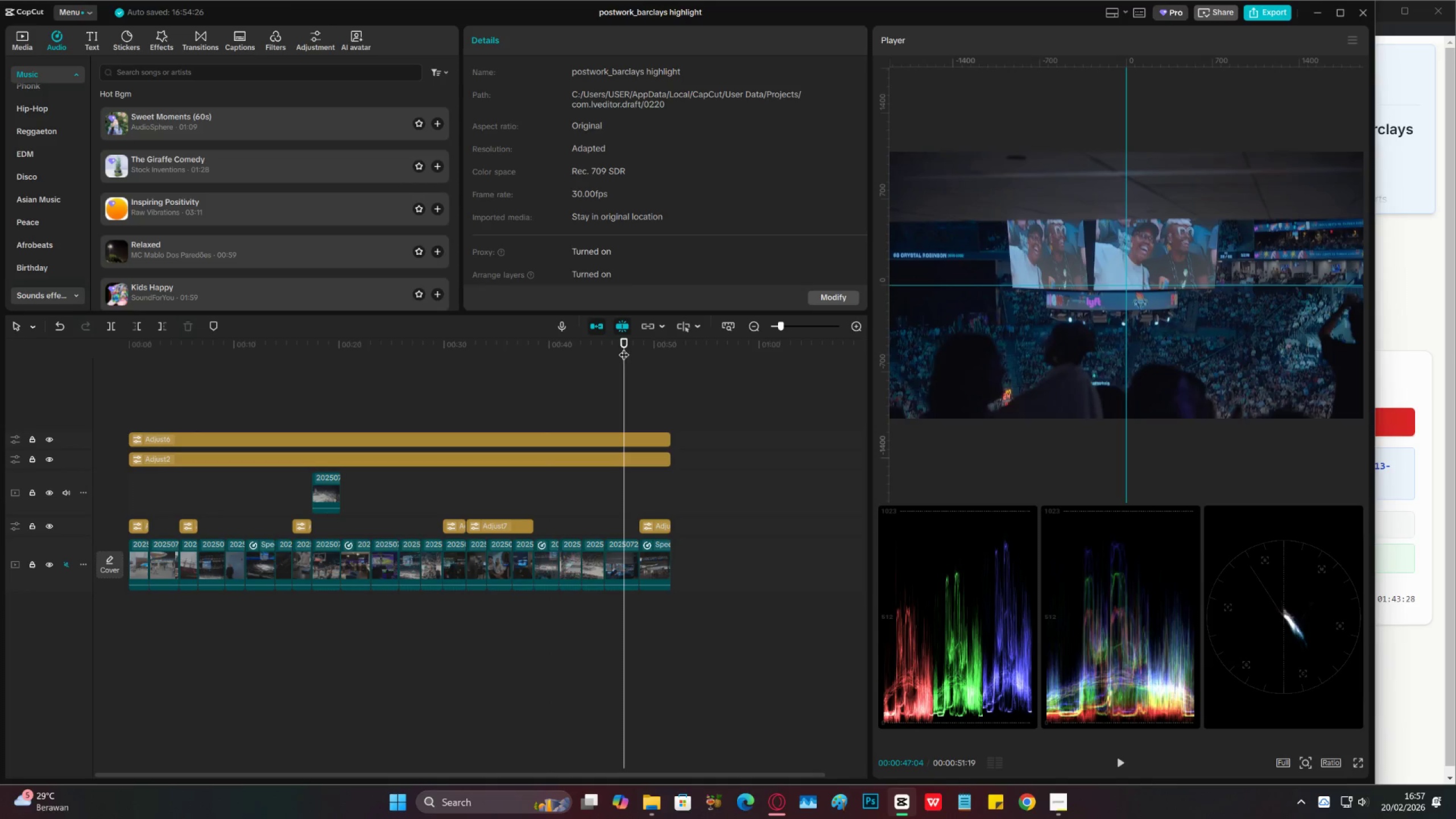 
double_click([648, 348])
 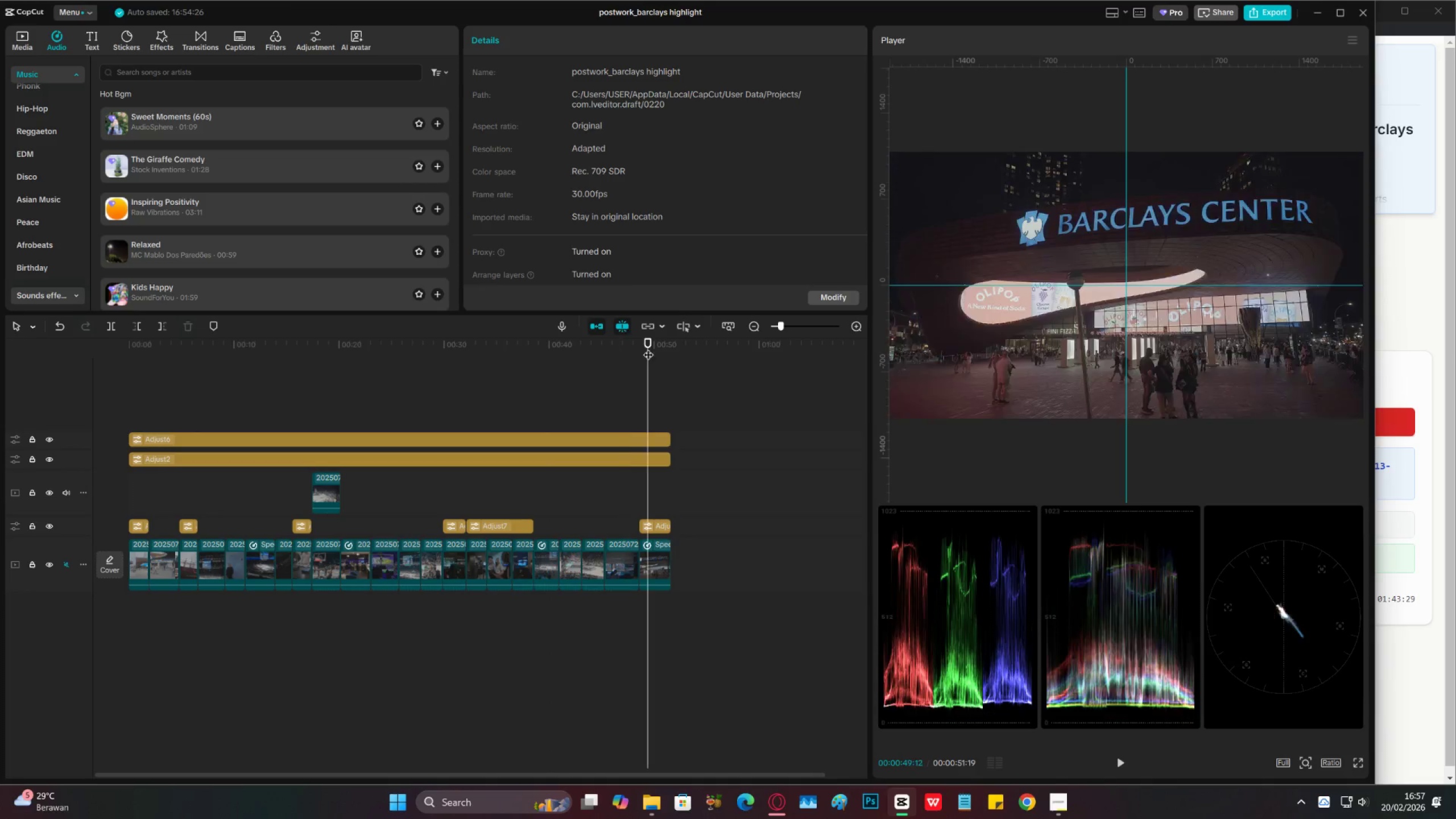 
key(Control+S)
 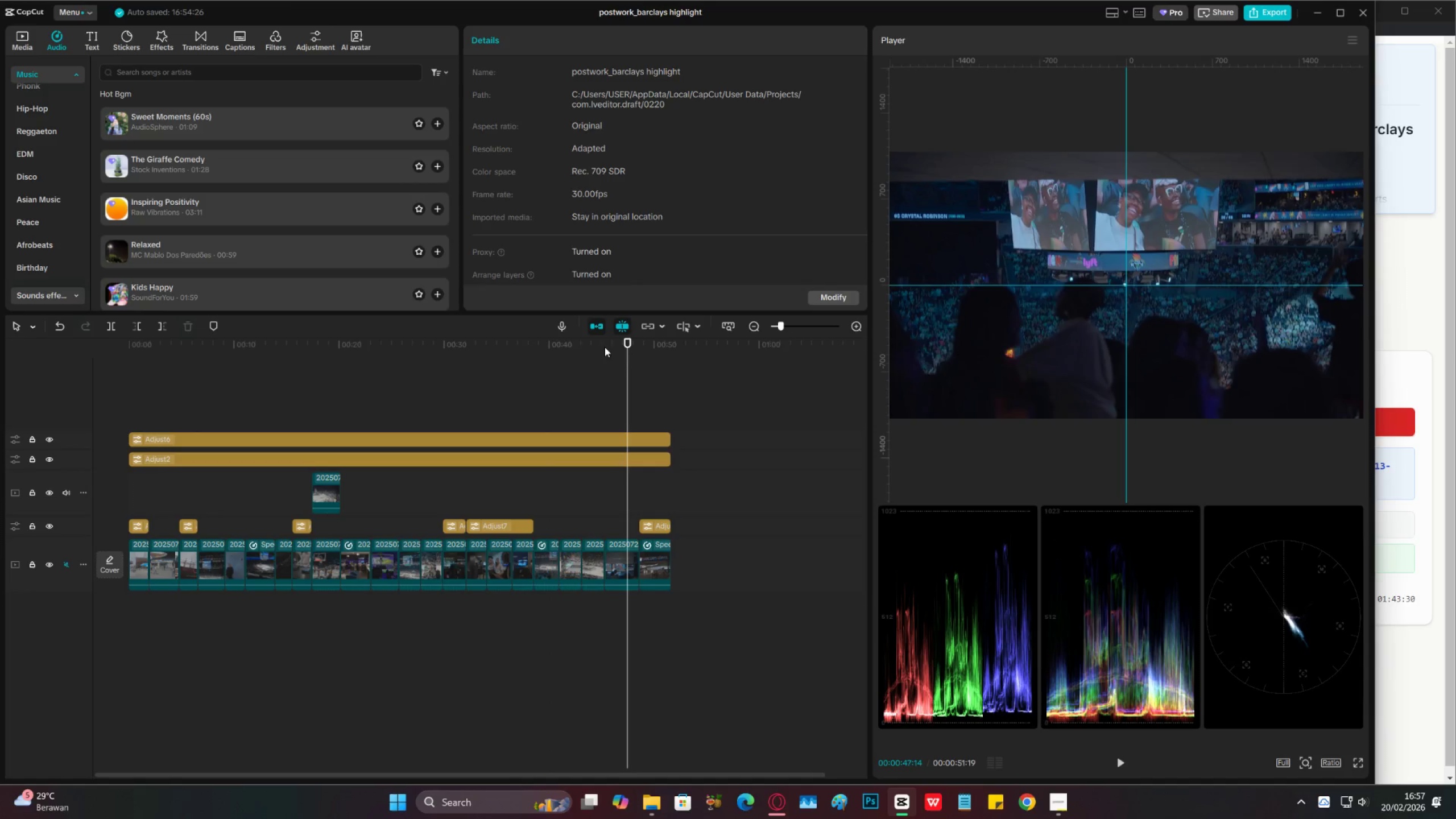 
left_click([531, 345])
 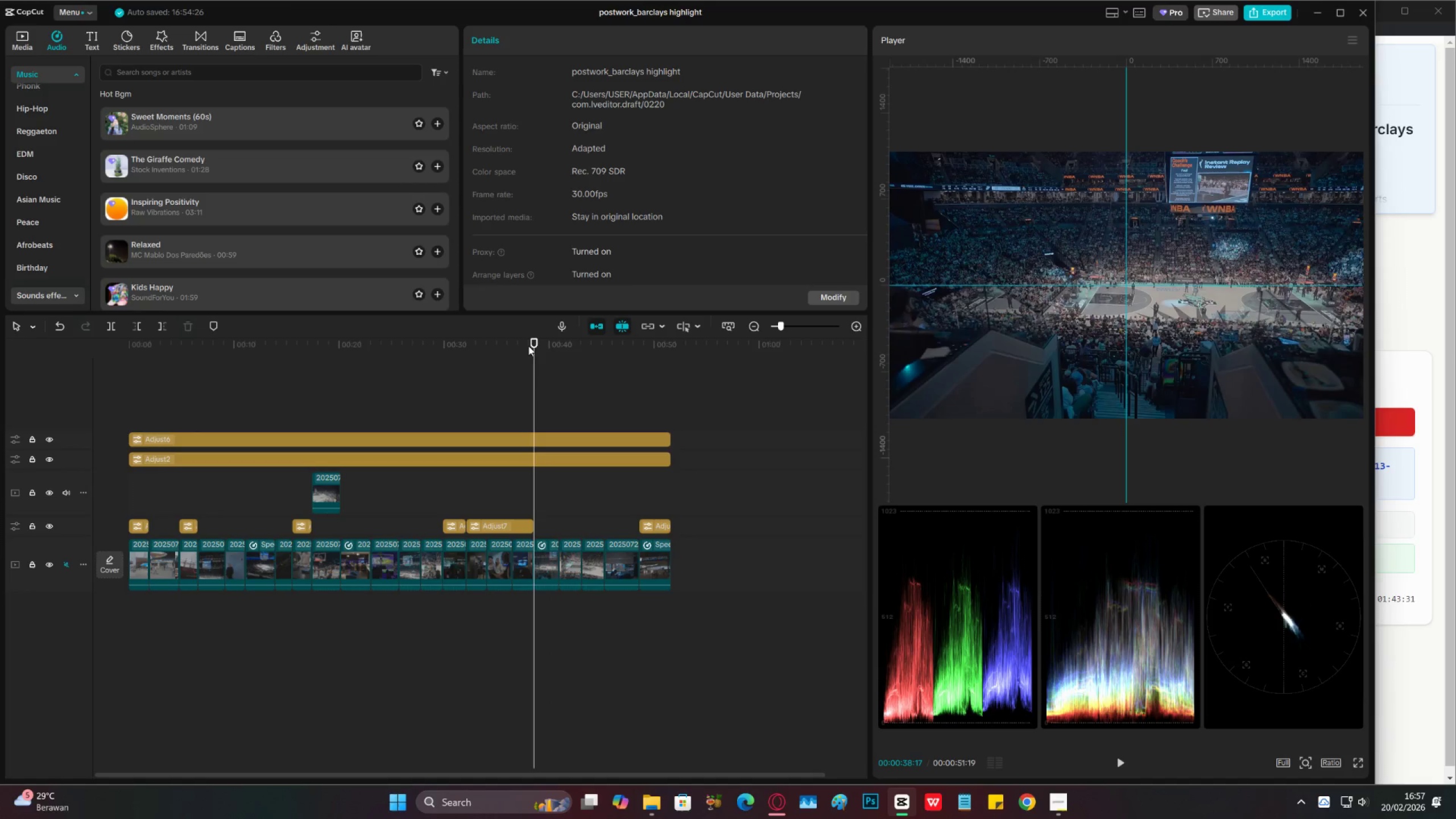 
left_click([514, 355])
 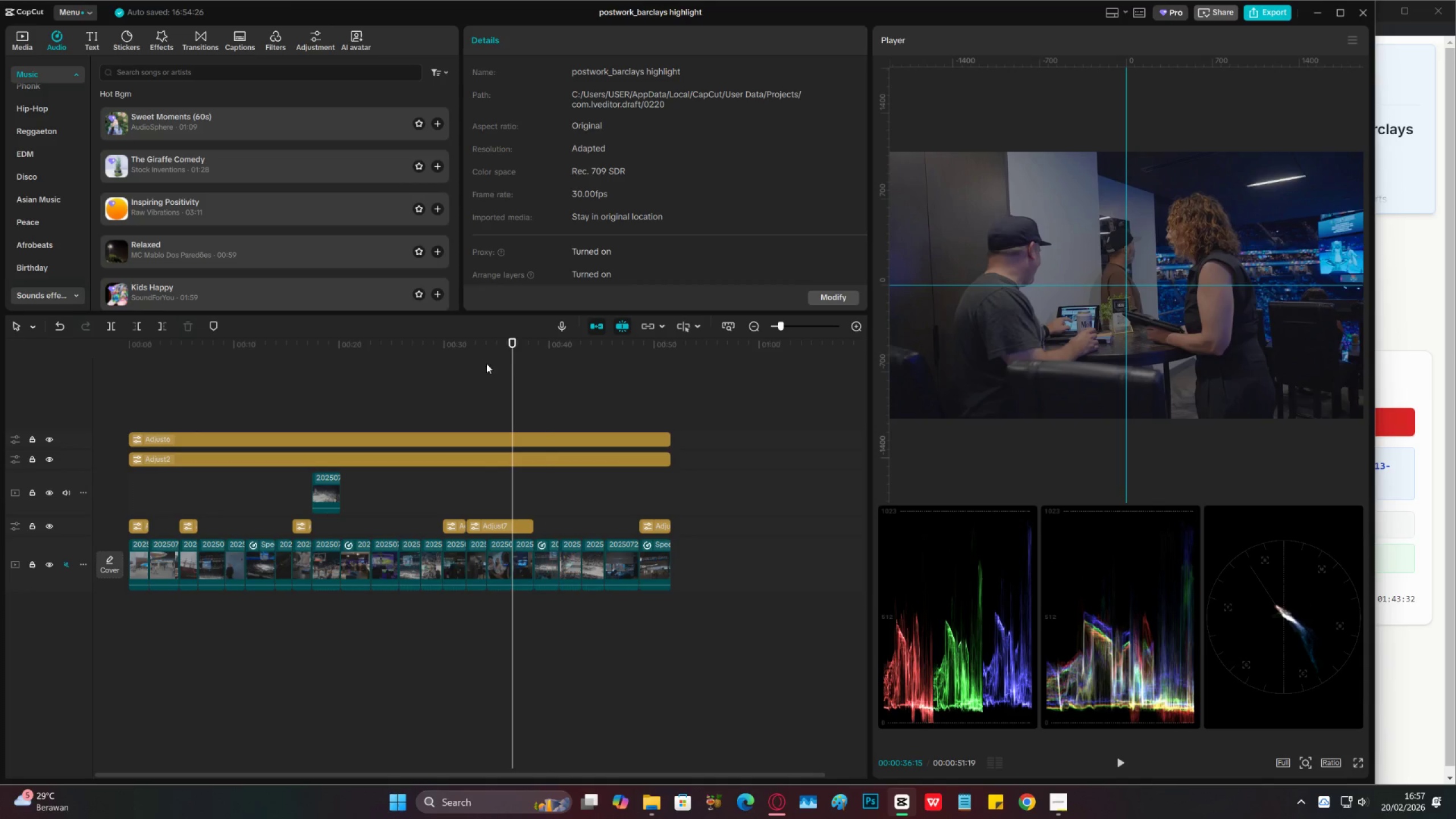 
left_click([473, 365])
 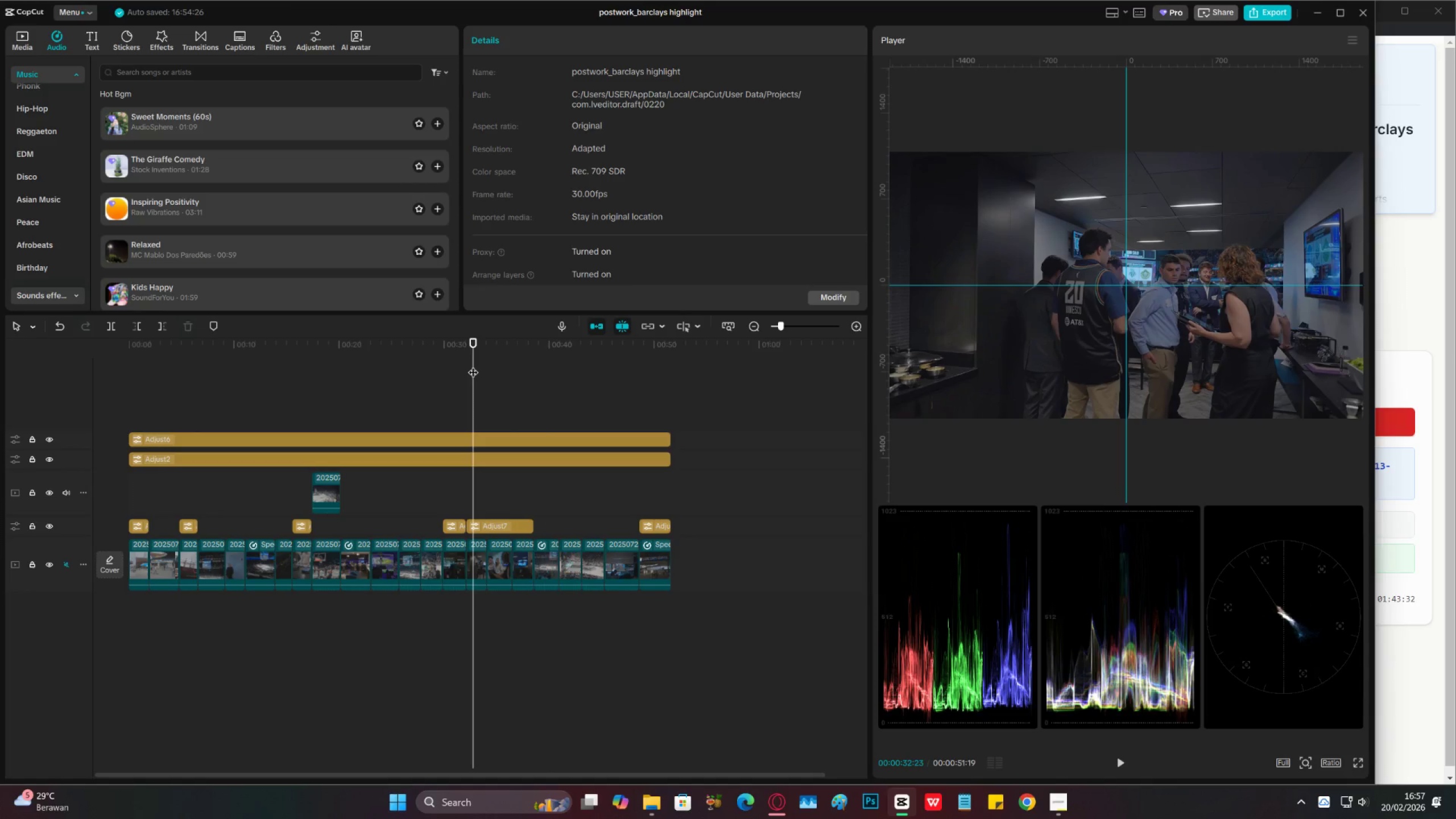 
key(Control+S)
 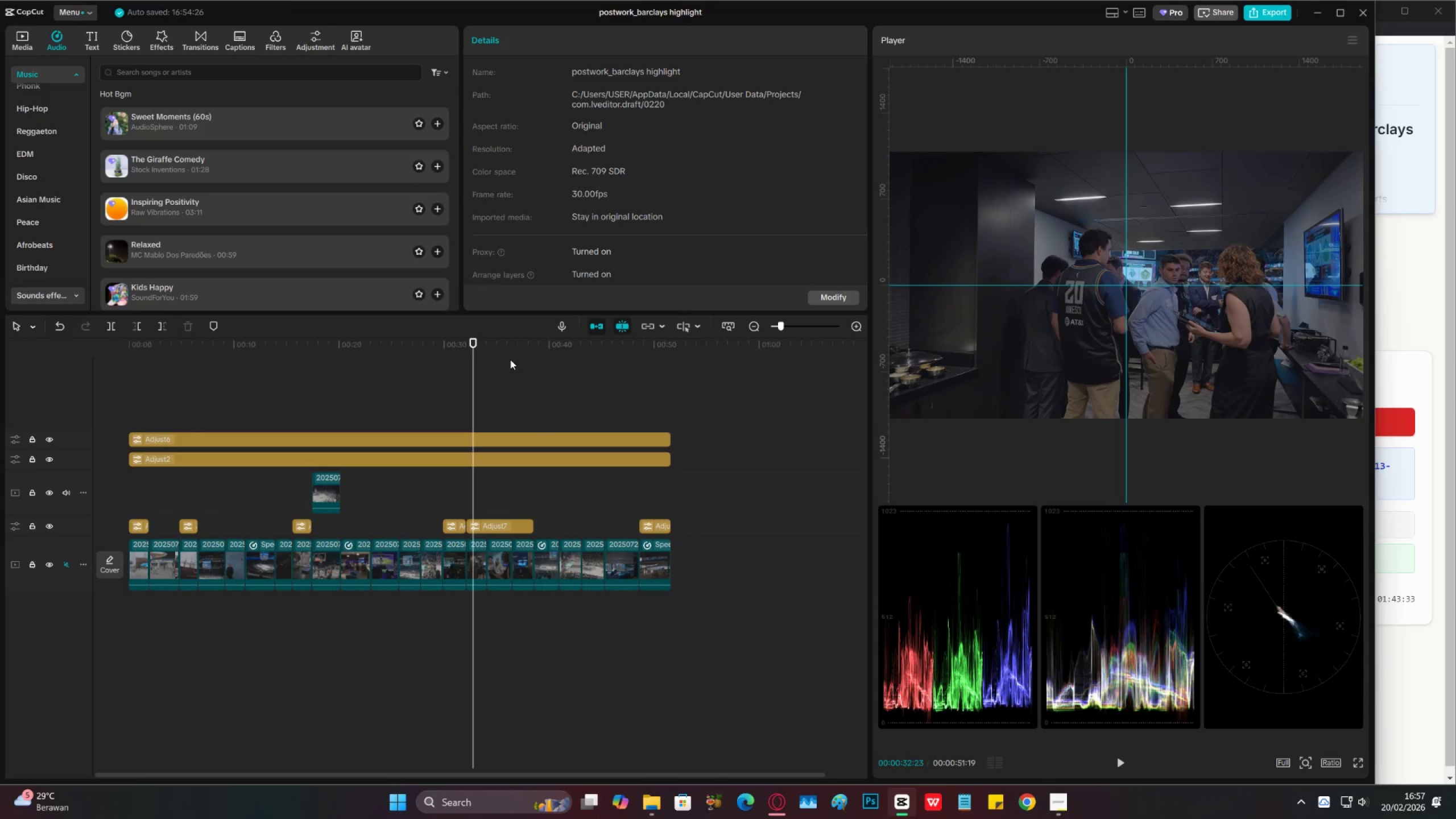 
left_click([510, 359])
 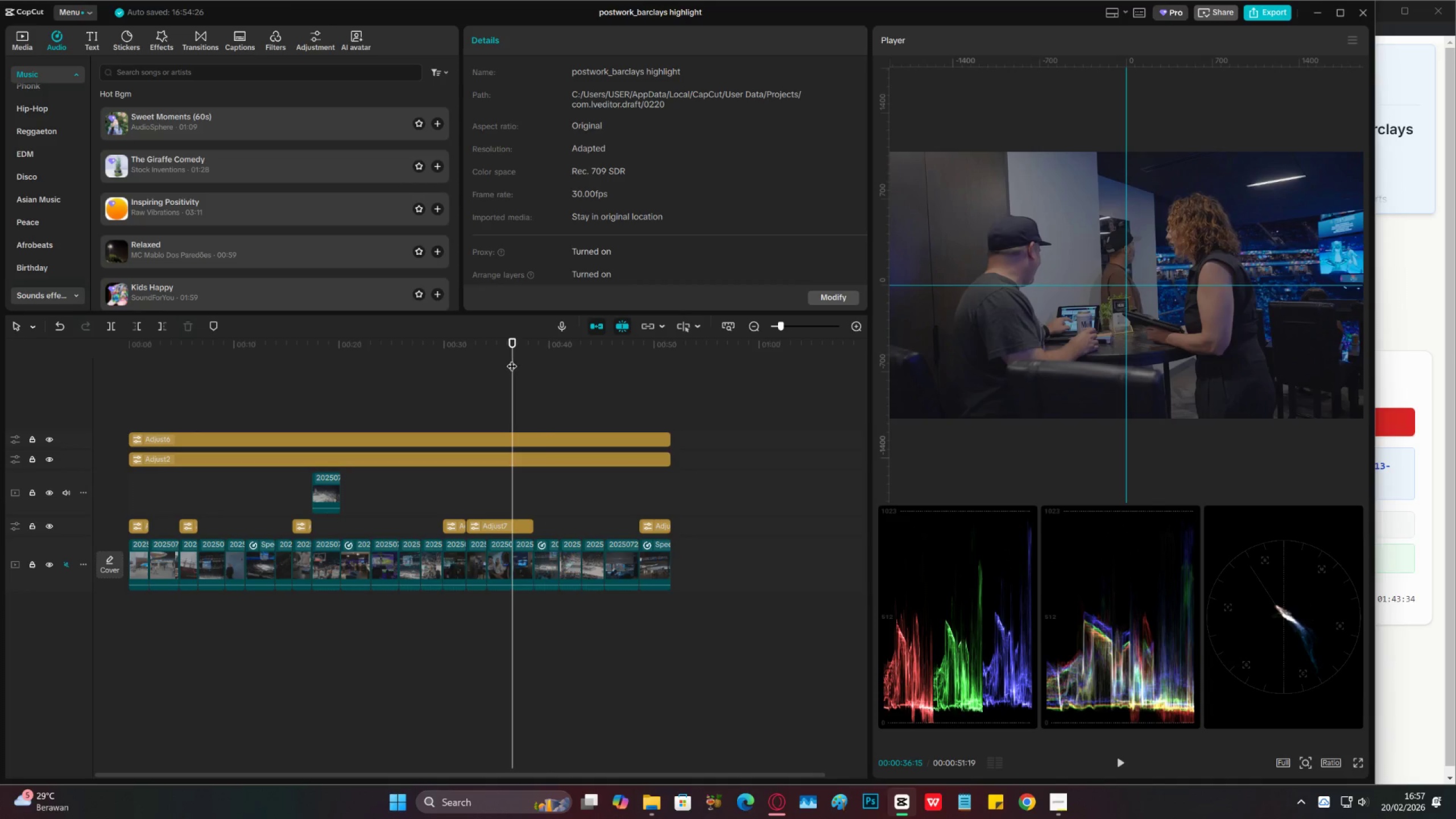 
left_click([516, 359])
 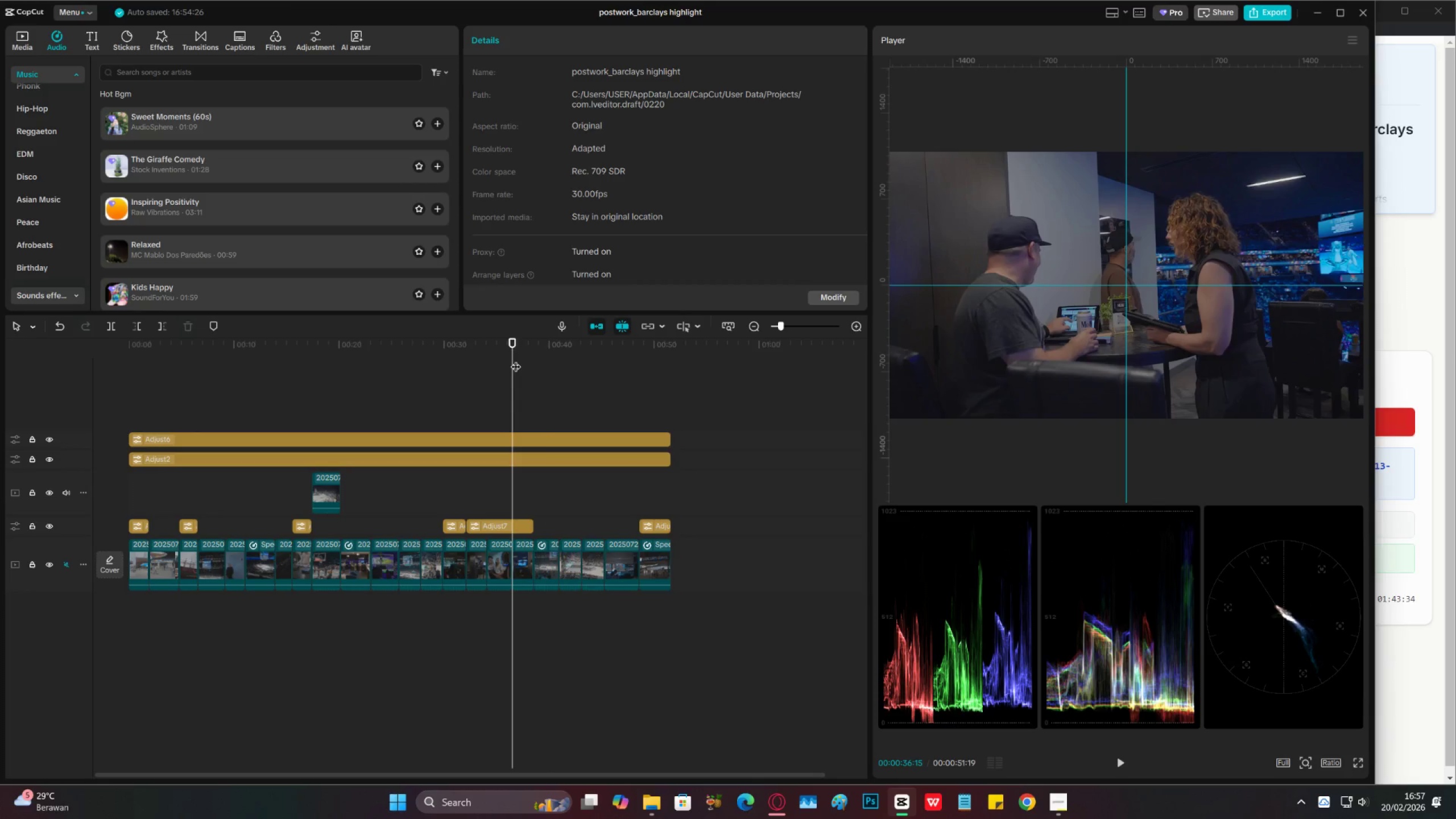 
key(Control+S)
 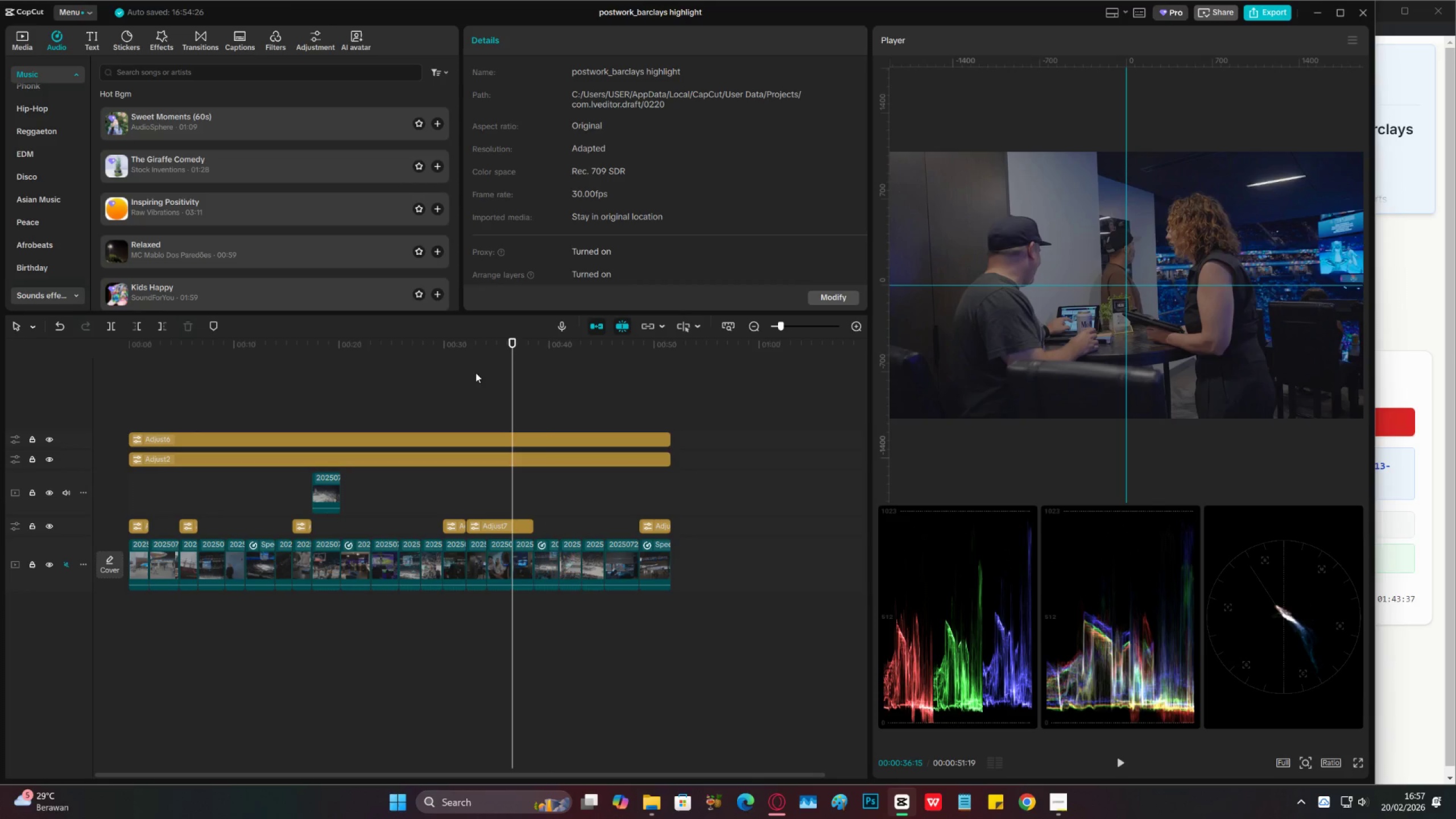 
double_click([465, 385])
 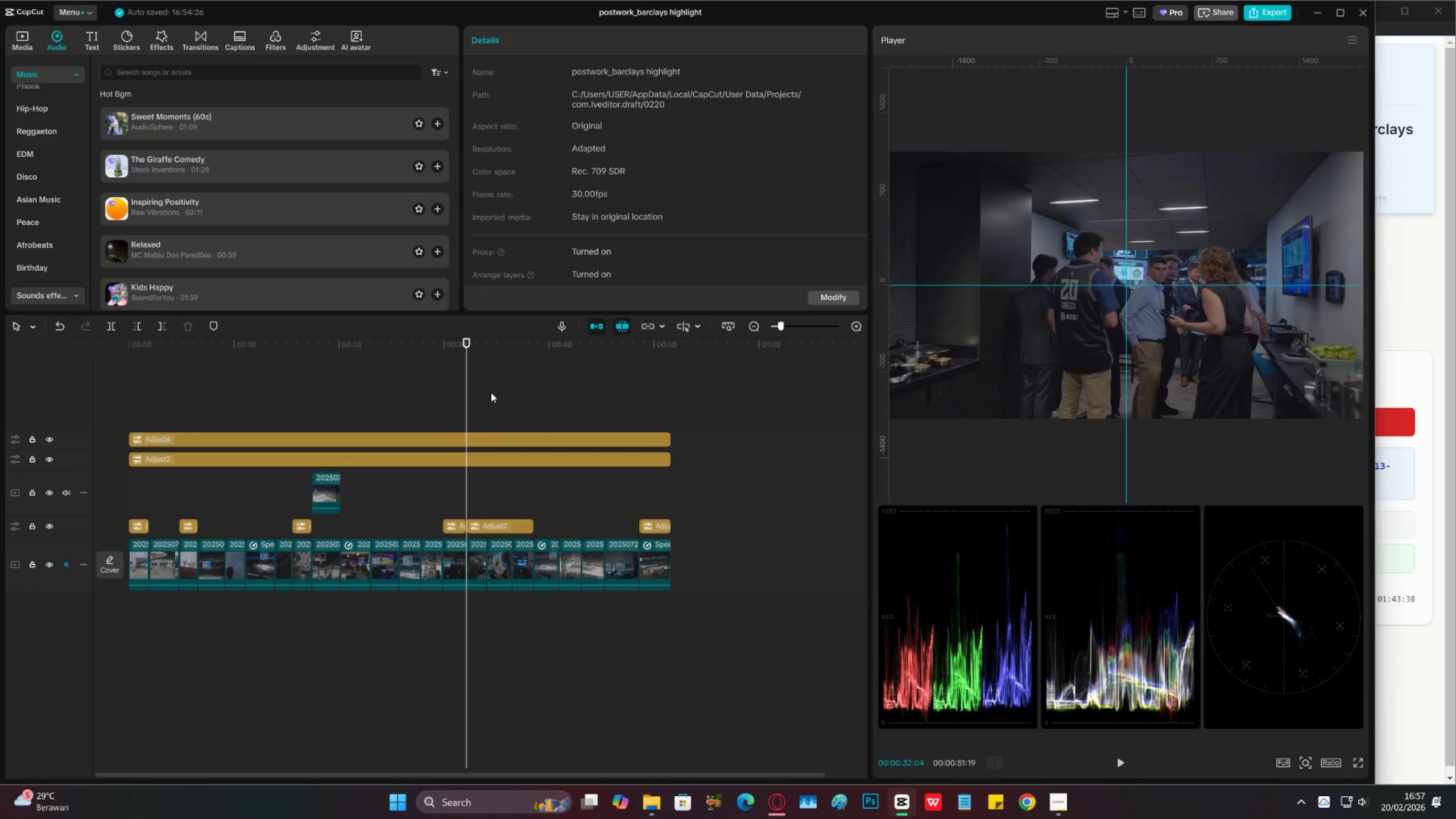 
left_click([498, 381])
 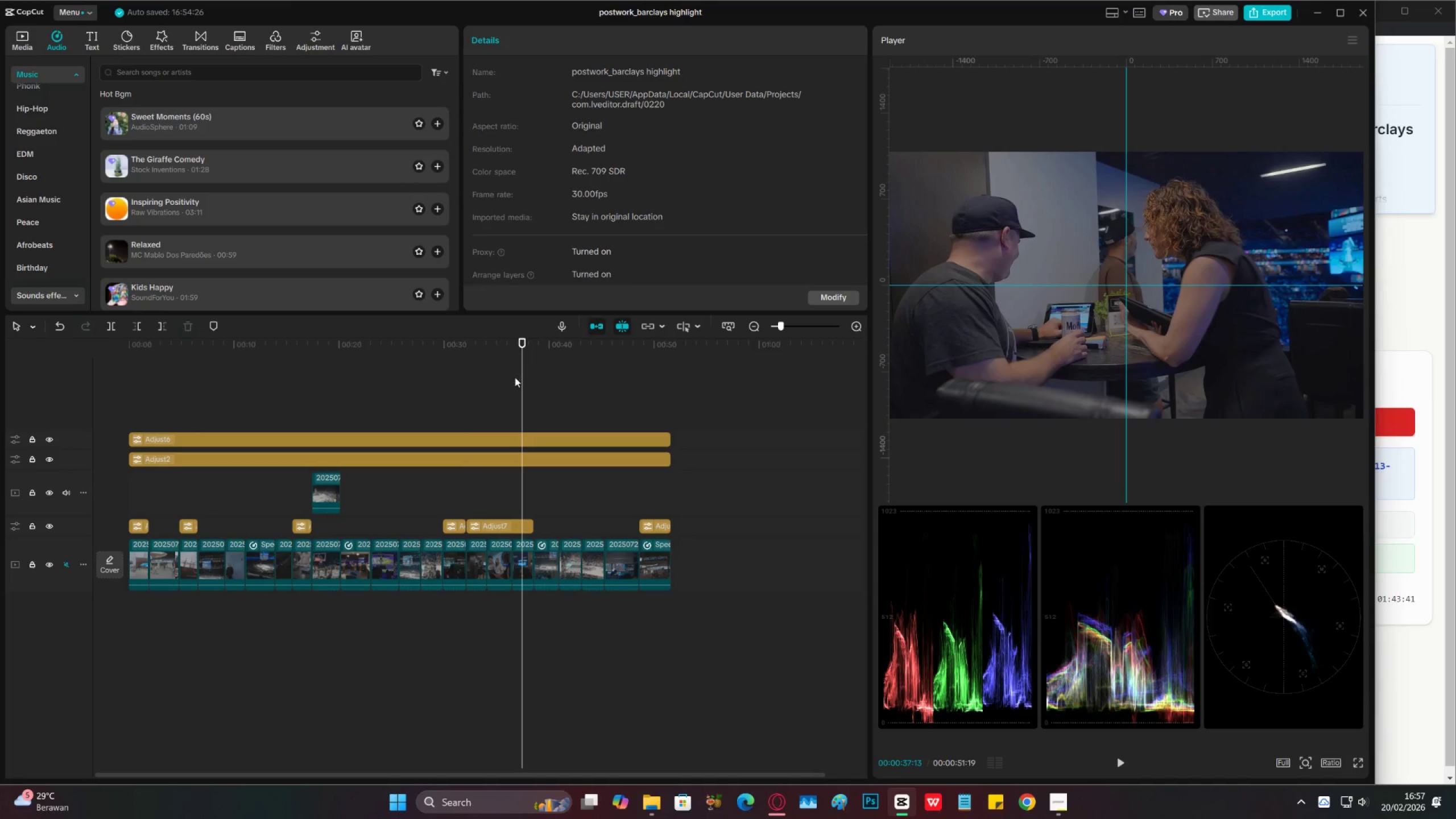 
left_click([461, 344])
 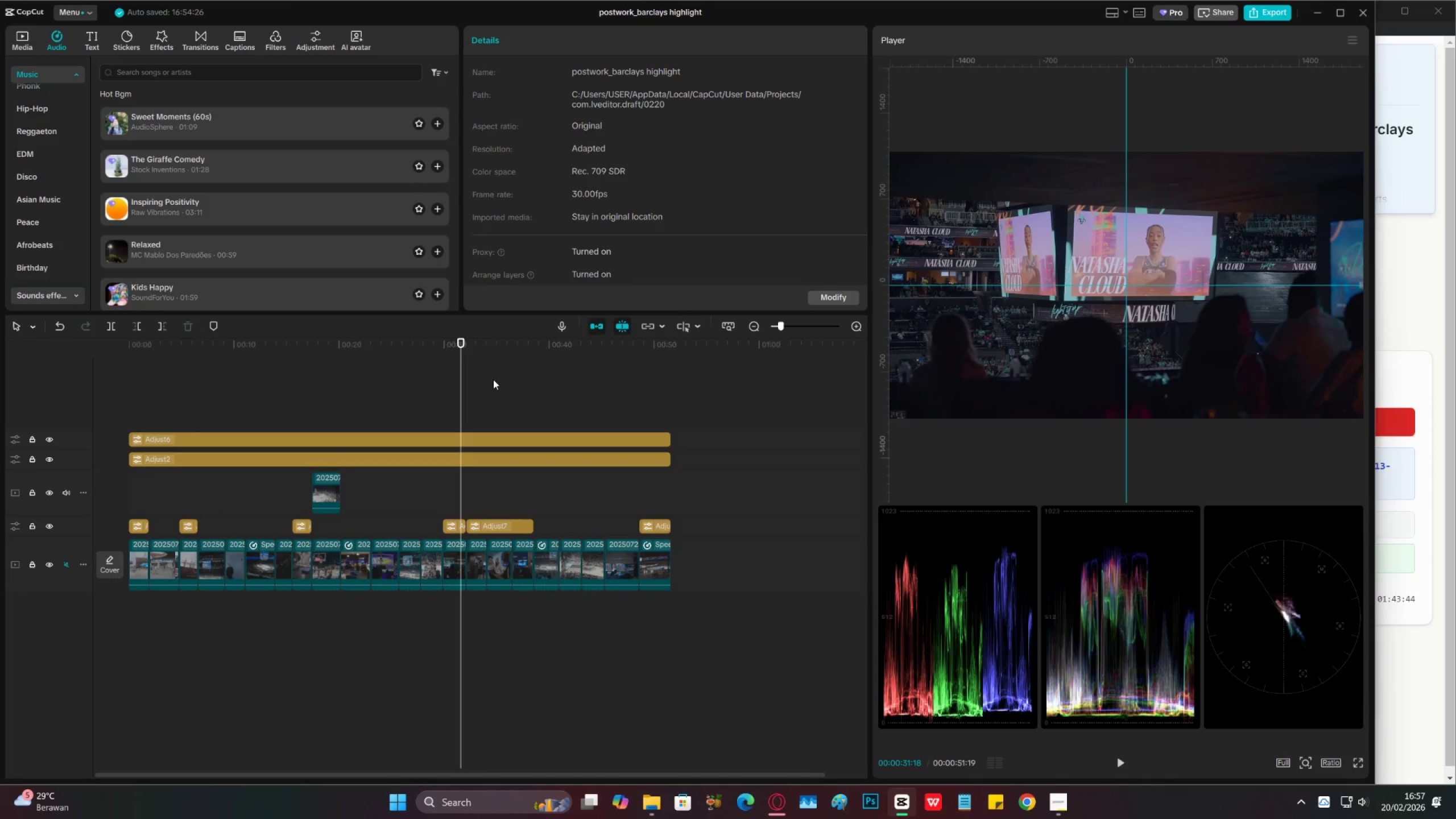 
double_click([428, 377])
 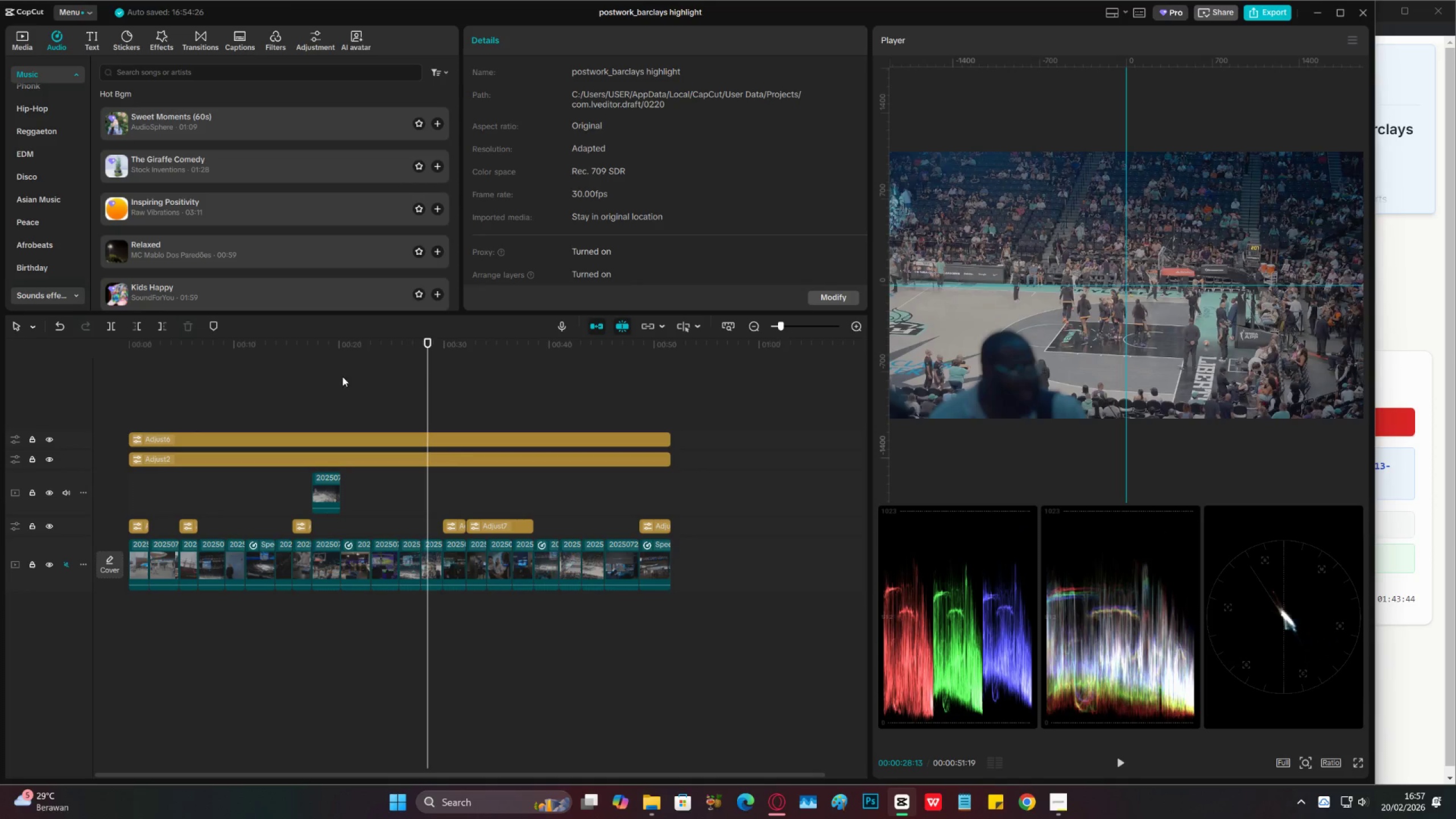 
triple_click([292, 374])
 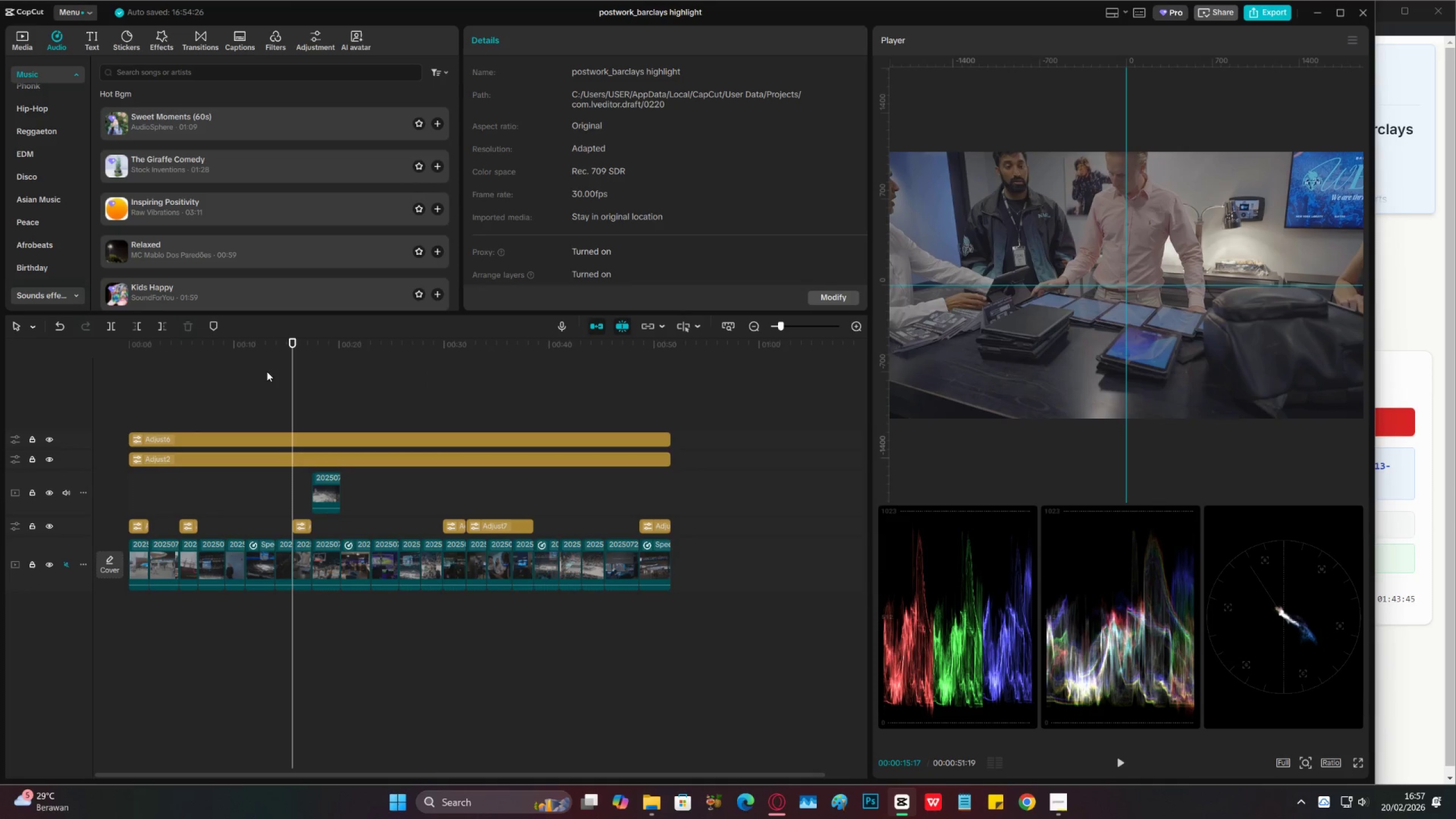 
left_click([258, 365])
 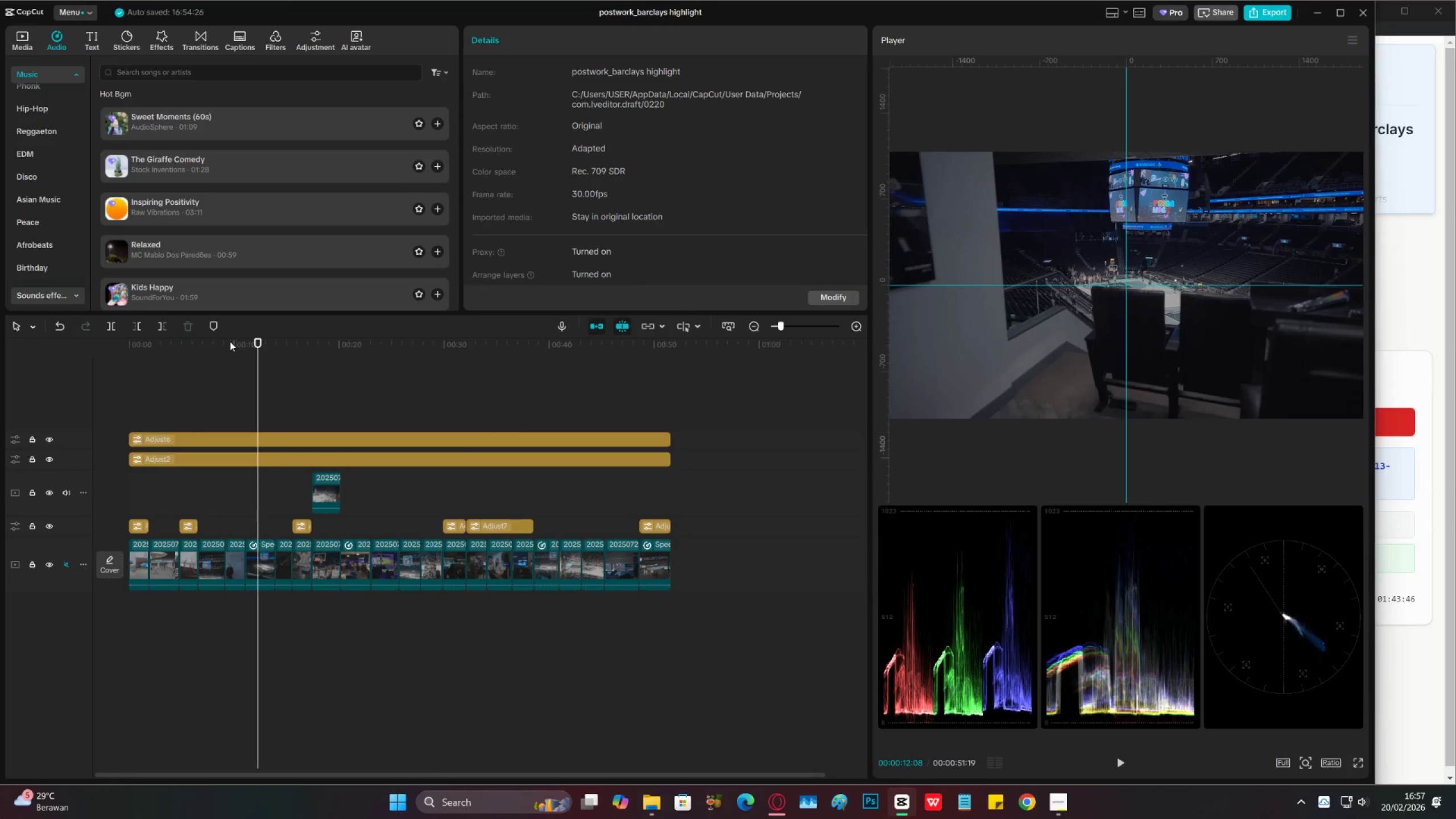 
left_click_drag(start_coordinate=[210, 348], to_coordinate=[304, 485])
 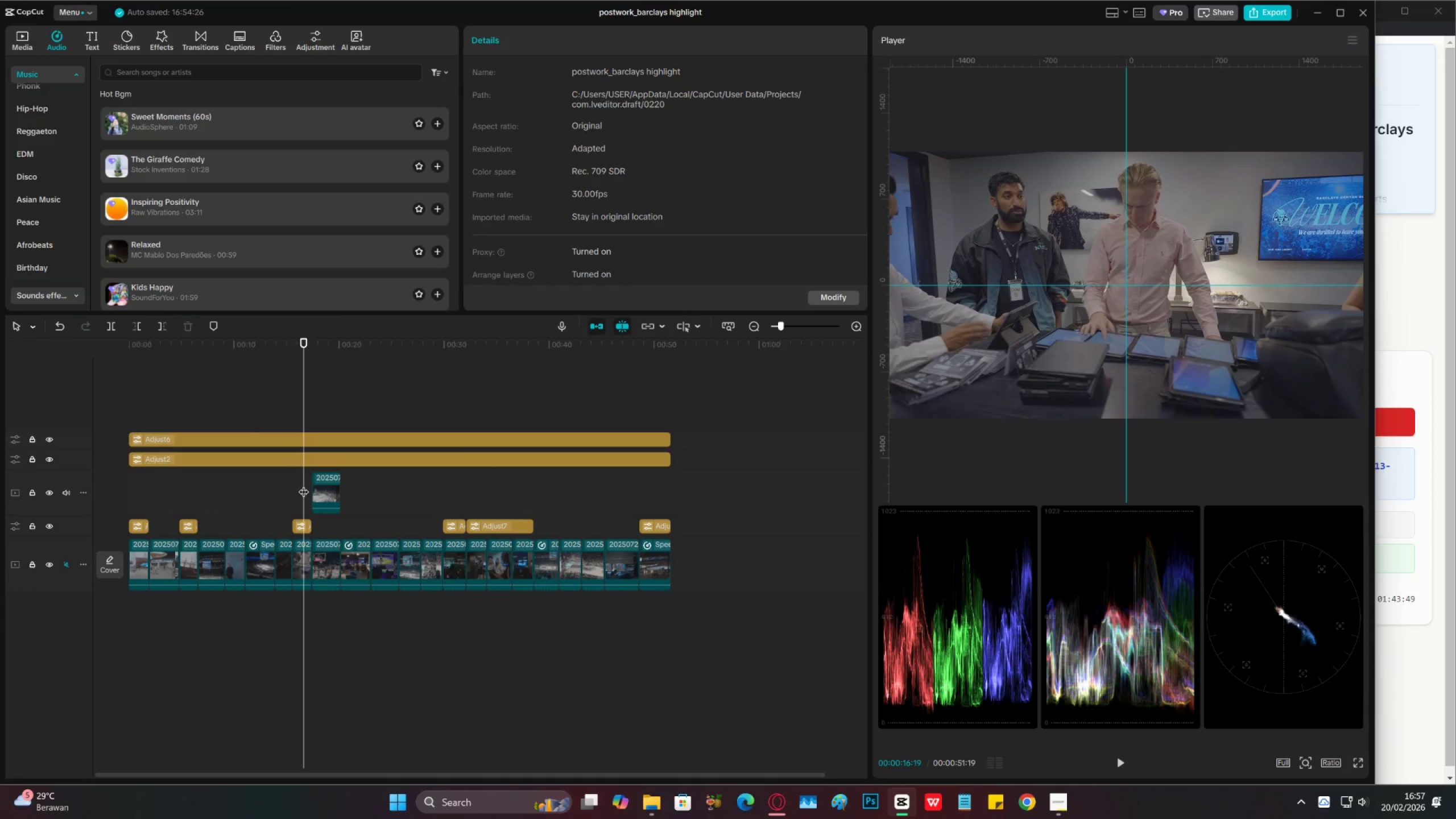 
key(Control+S)
 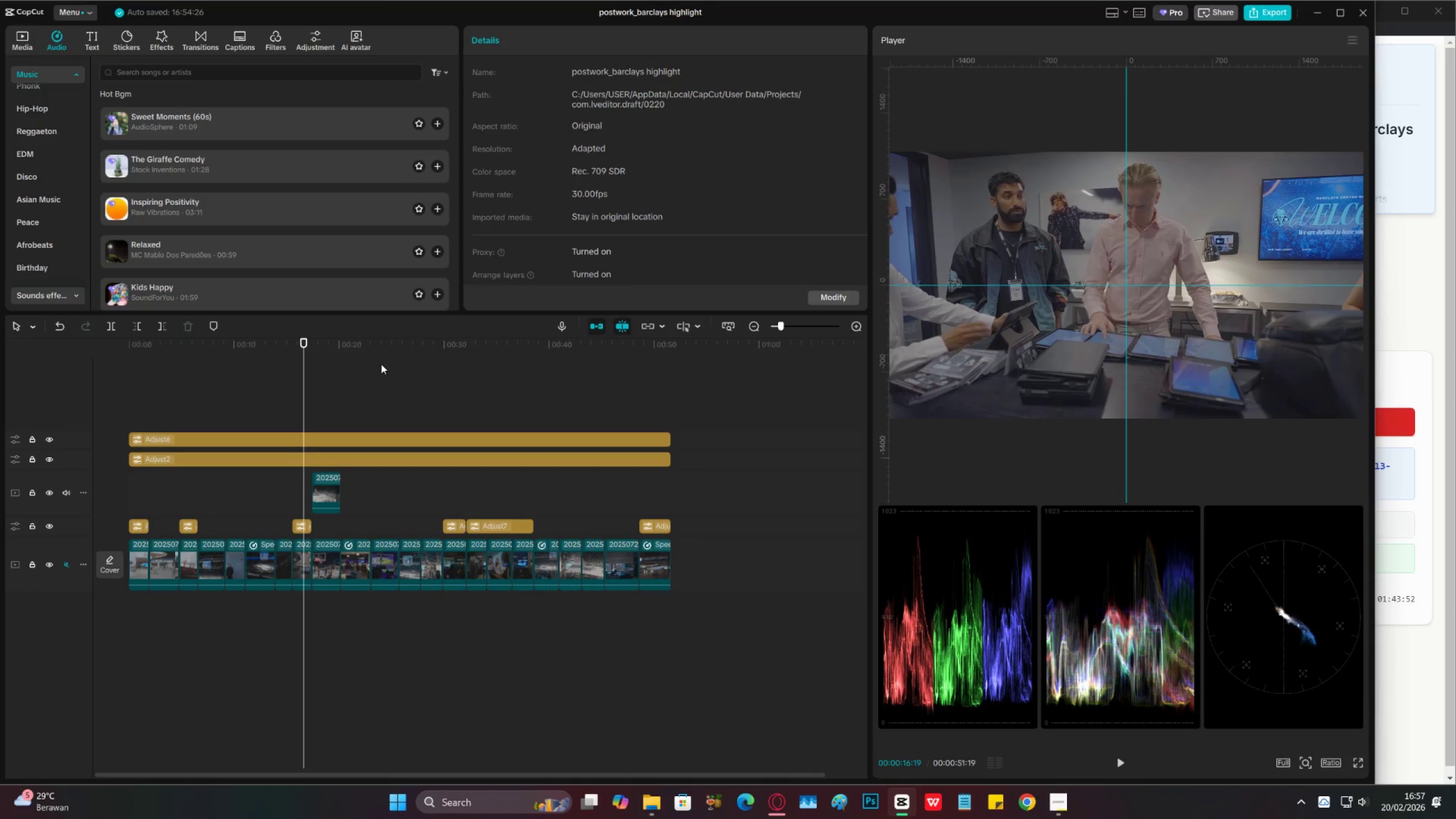 
left_click([413, 351])
 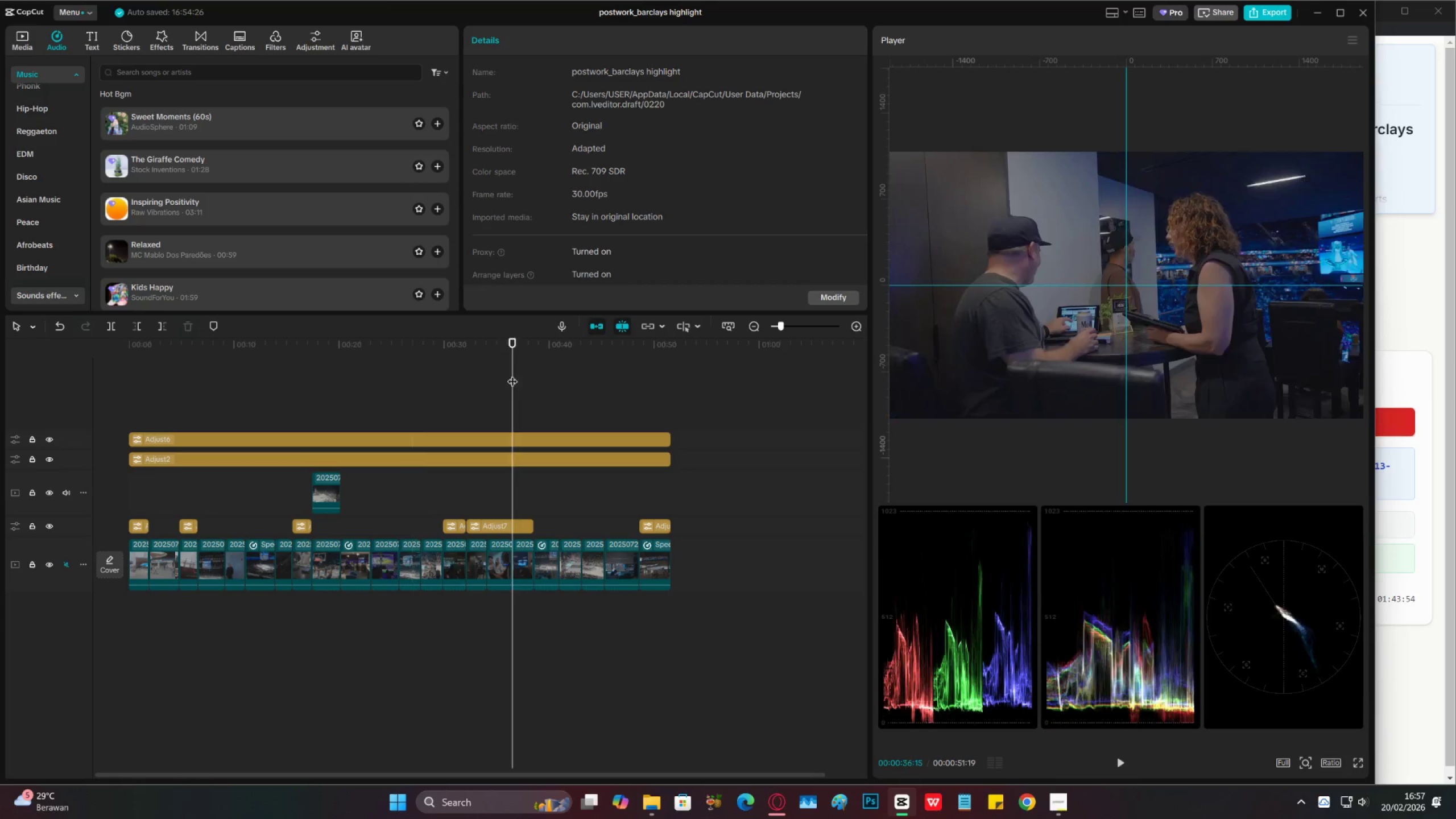 
double_click([585, 386])
 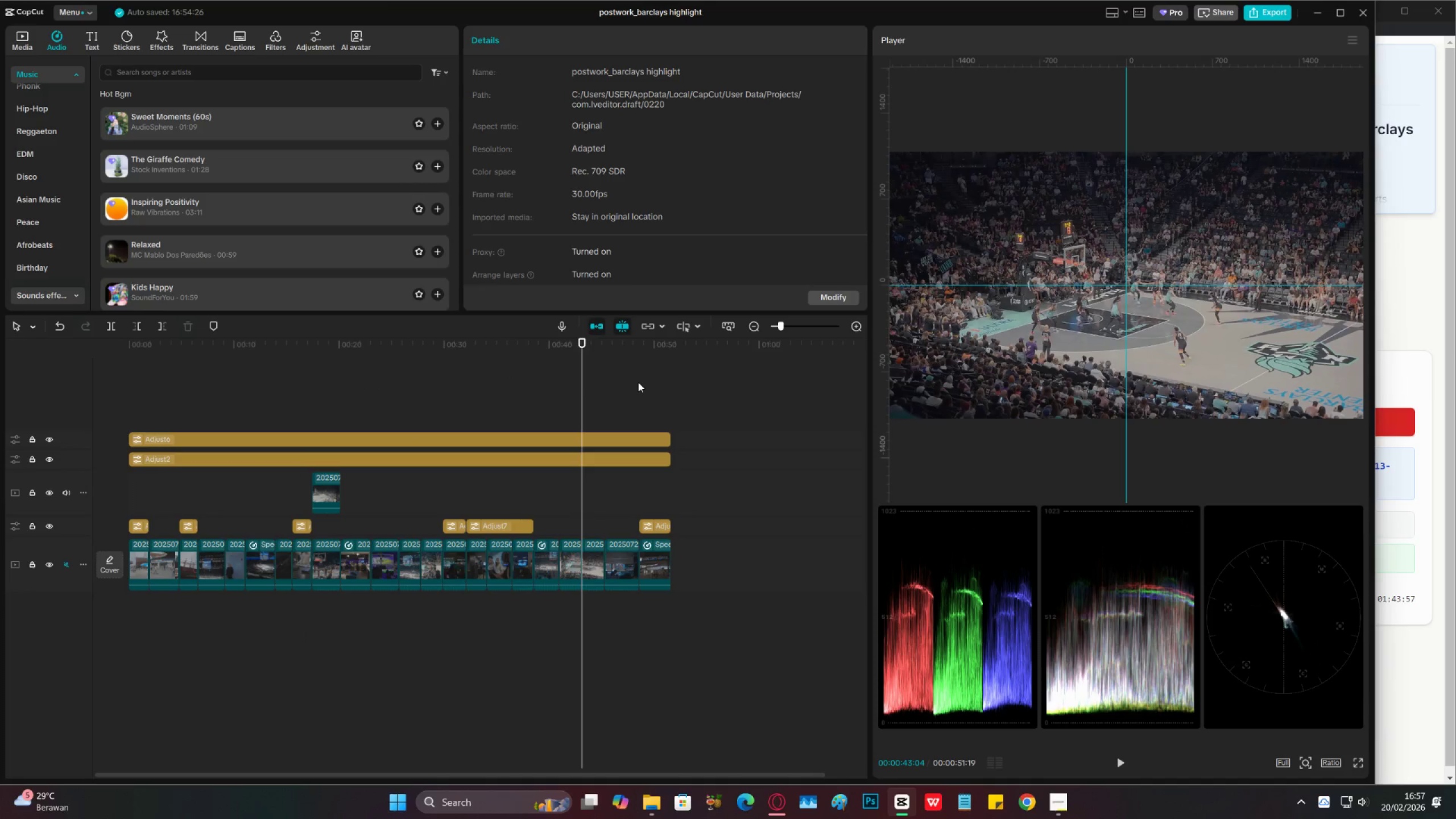 
wait(8.45)
 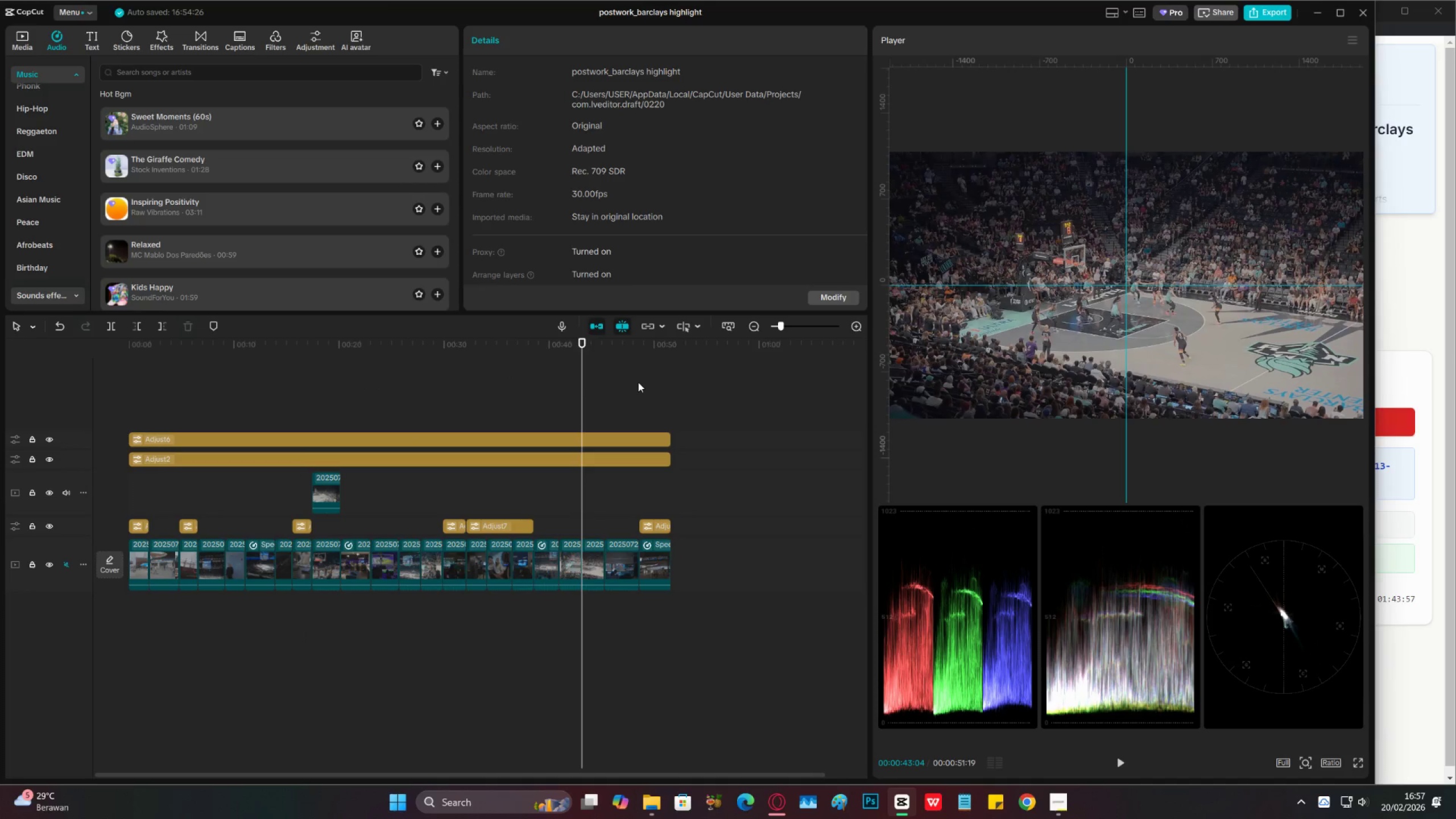 
left_click([654, 405])
 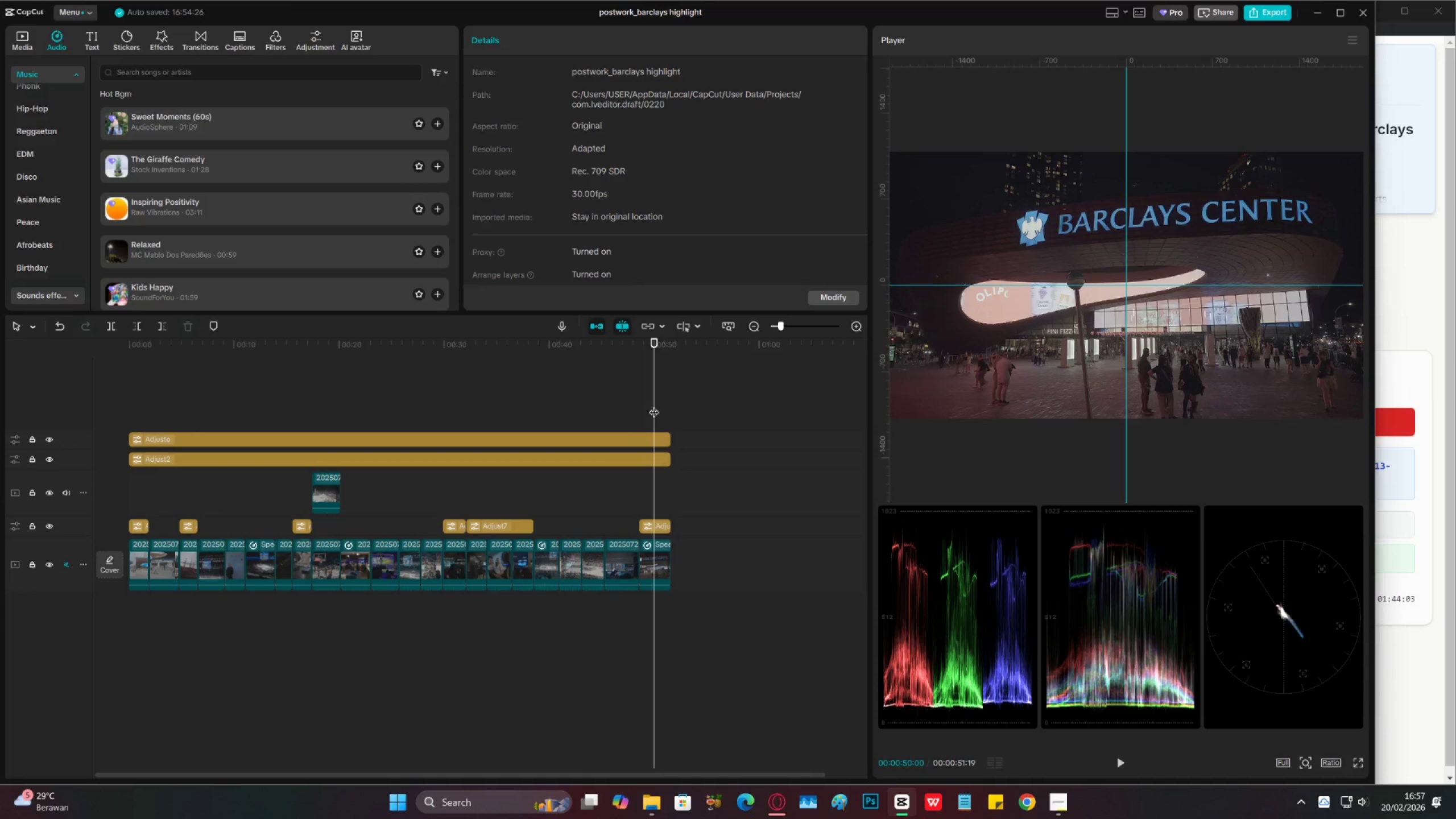 
left_click_drag(start_coordinate=[654, 405], to_coordinate=[51, 542])
 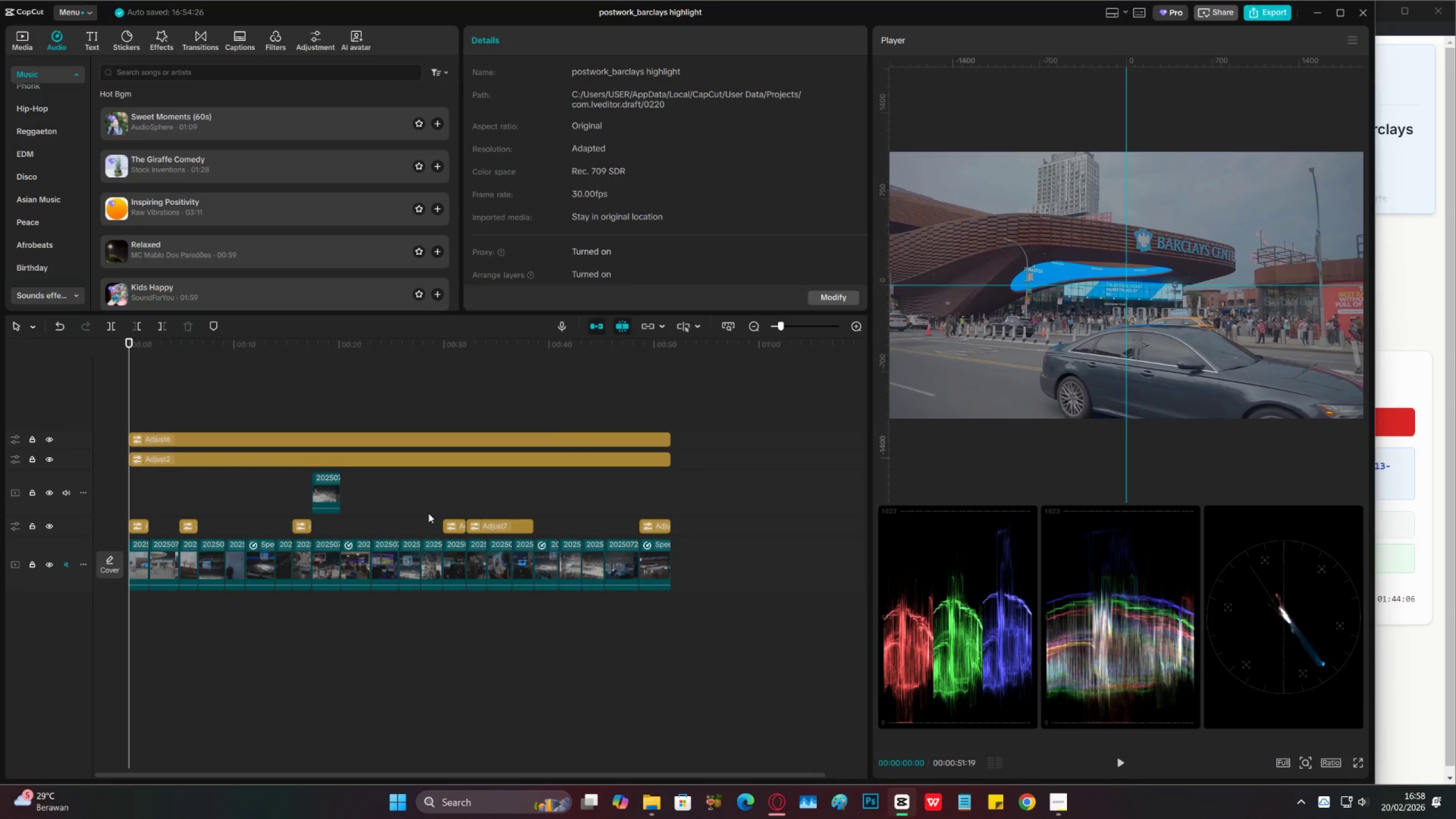 
key(Space)
 